 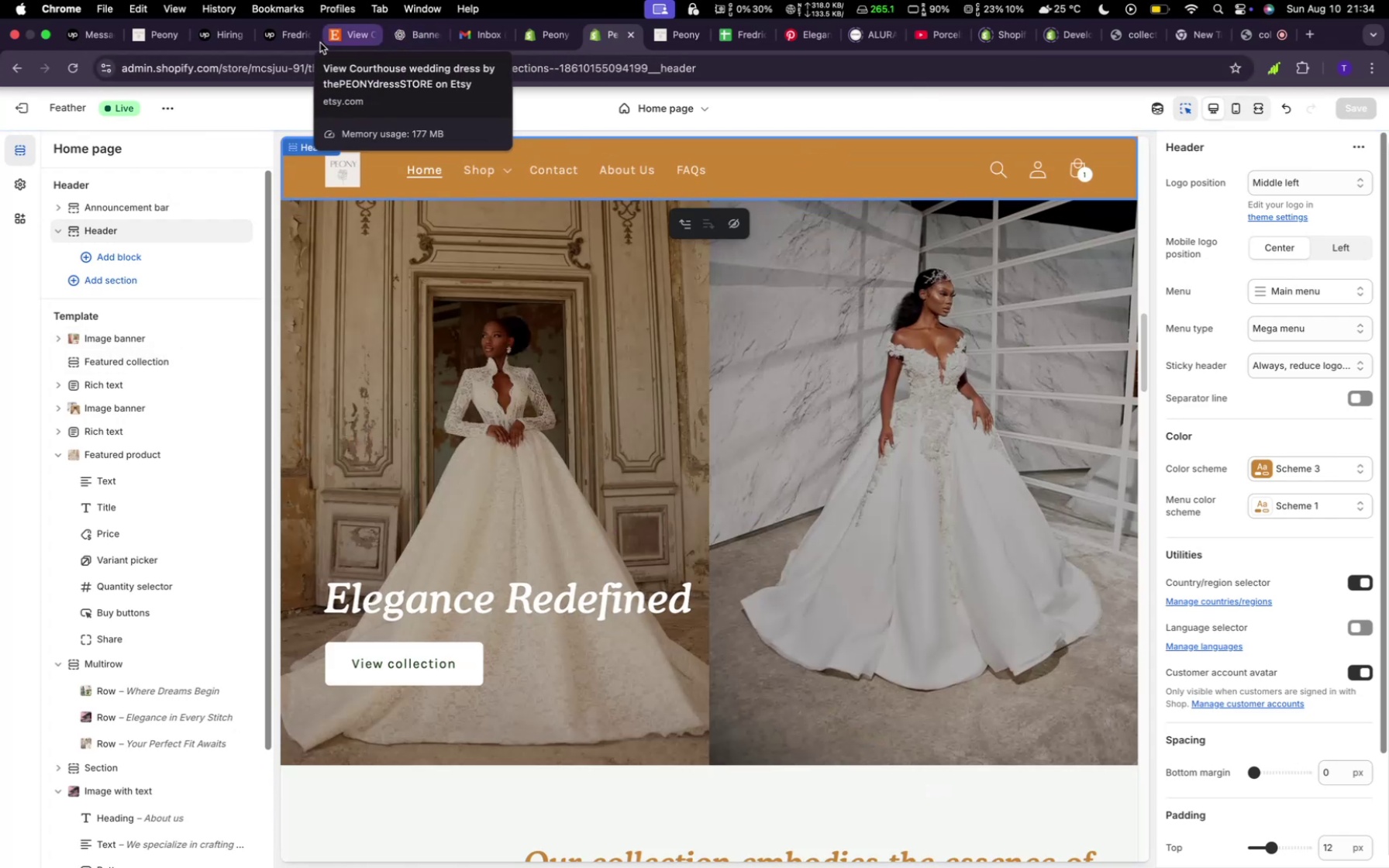 
left_click([345, 42])
 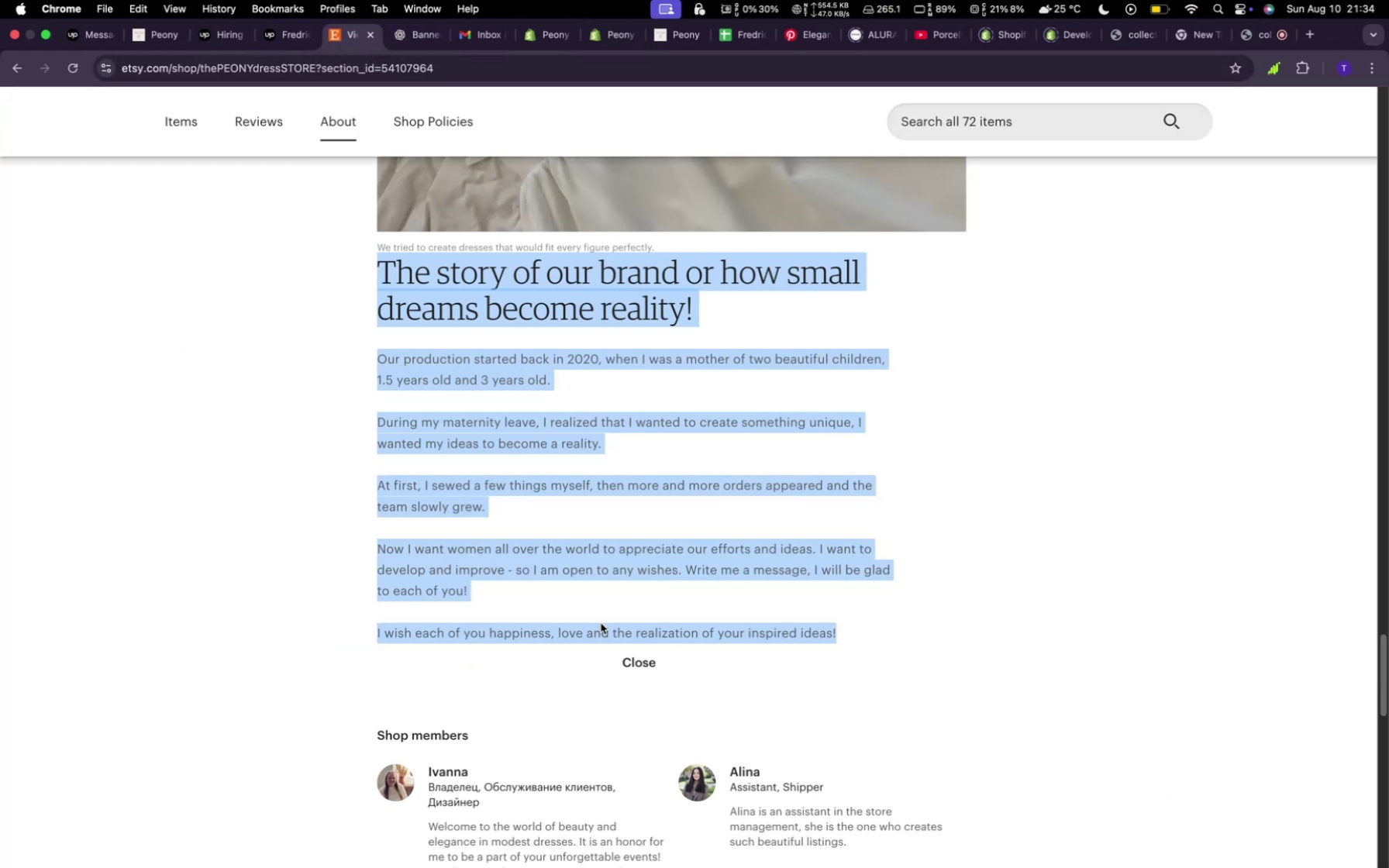 
left_click([608, 611])
 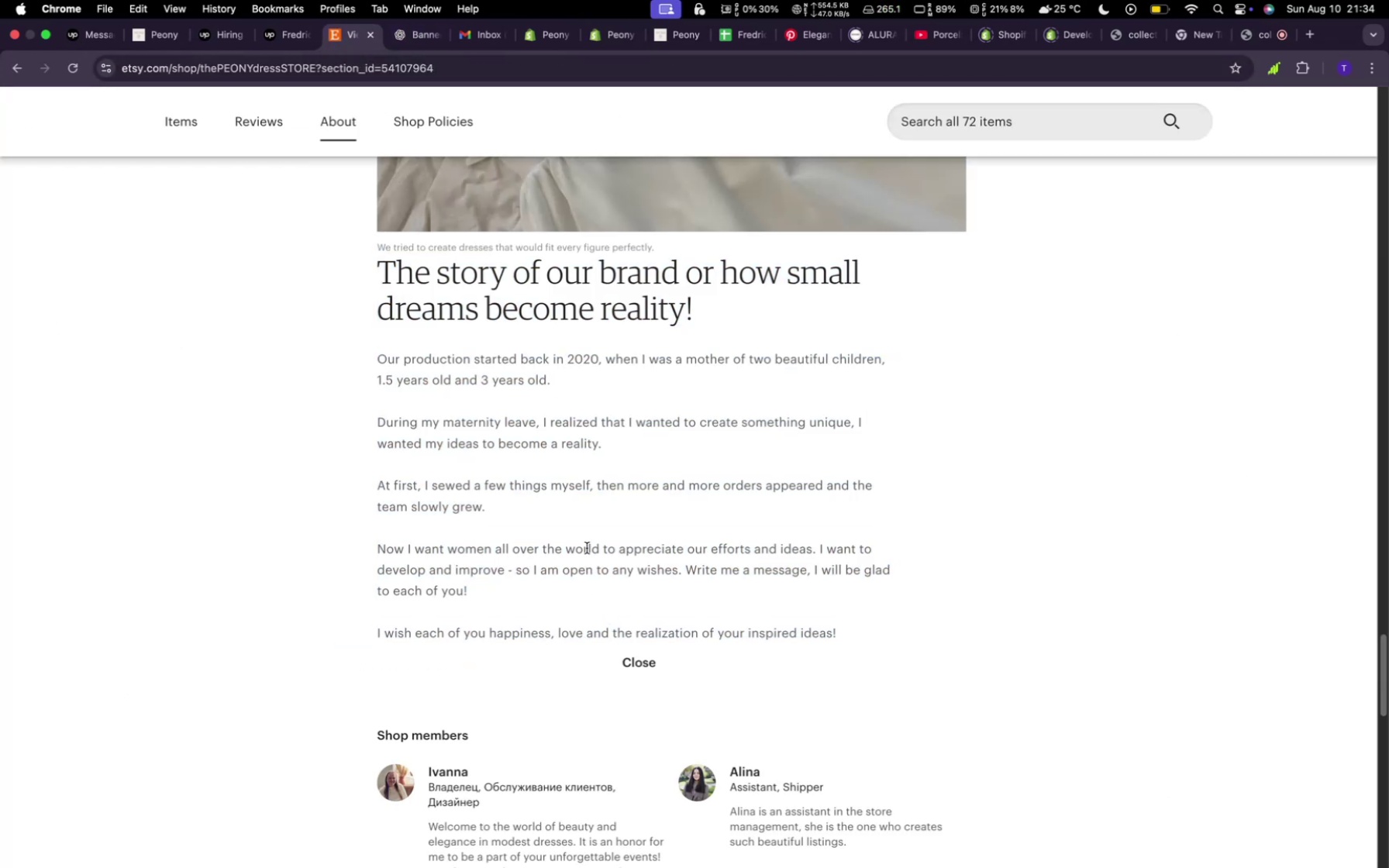 
scroll: coordinate [580, 501], scroll_direction: up, amount: 163.0
 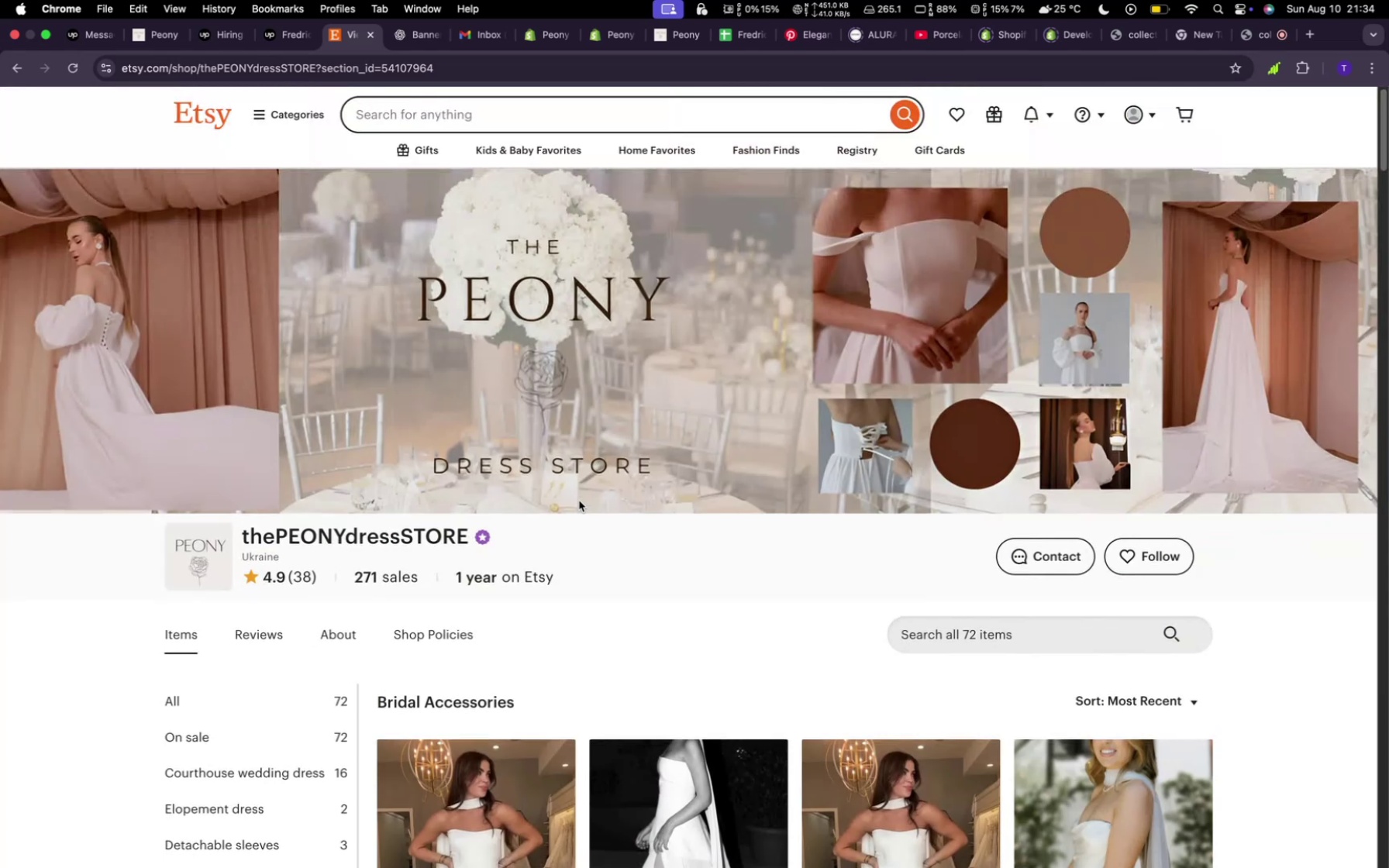 
scroll: coordinate [565, 652], scroll_direction: down, amount: 10.0
 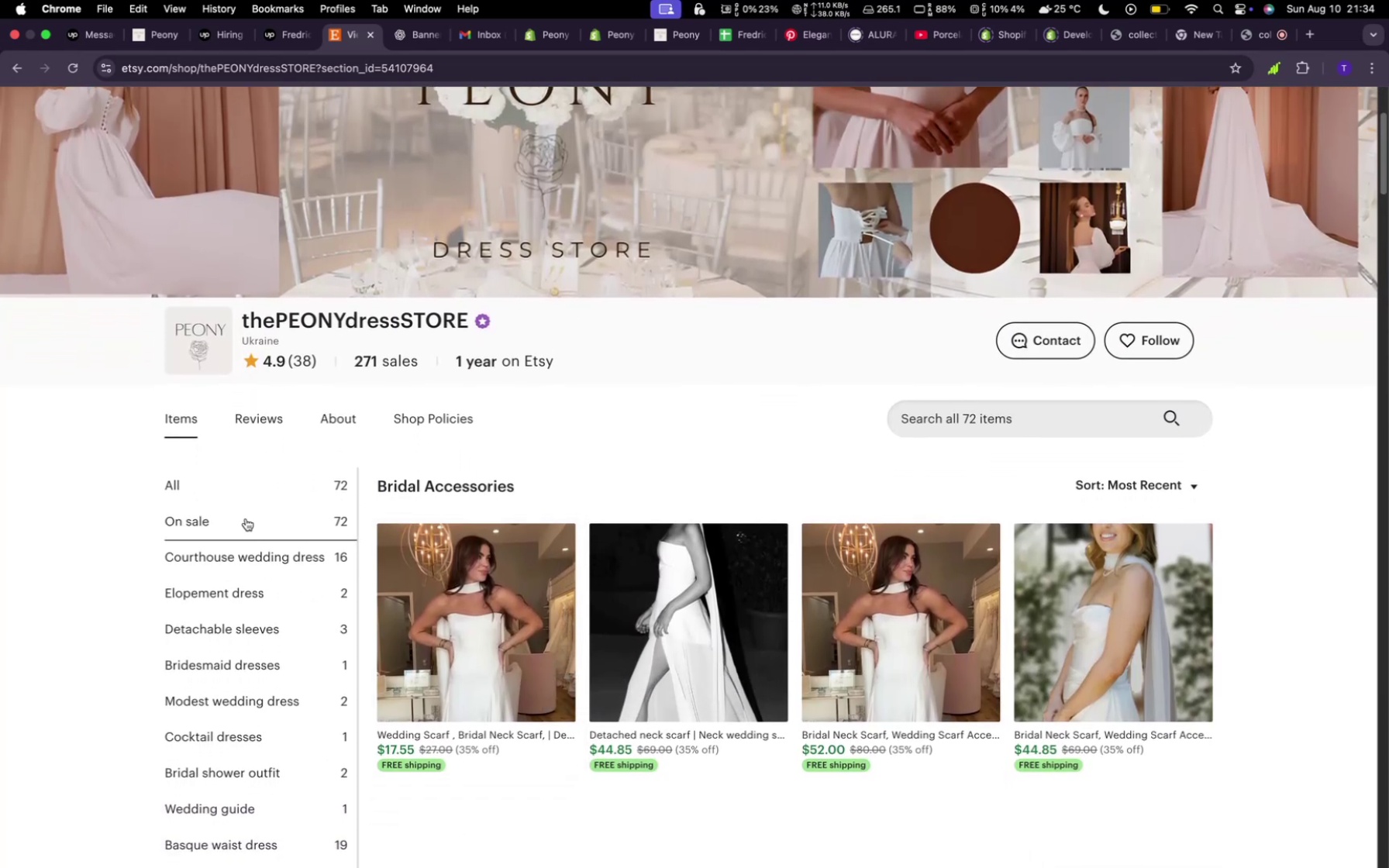 
wait(7.19)
 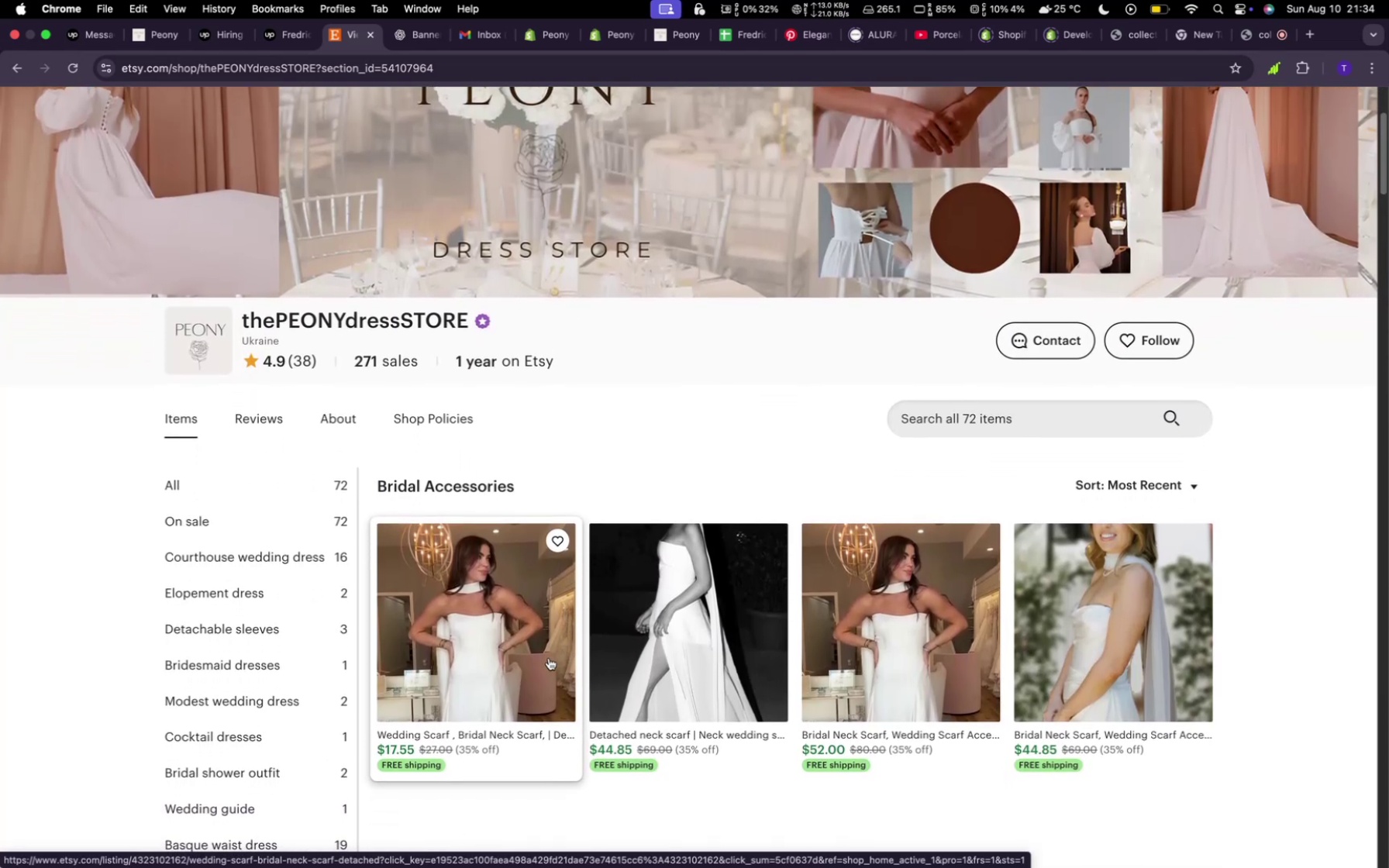 
left_click([246, 542])
 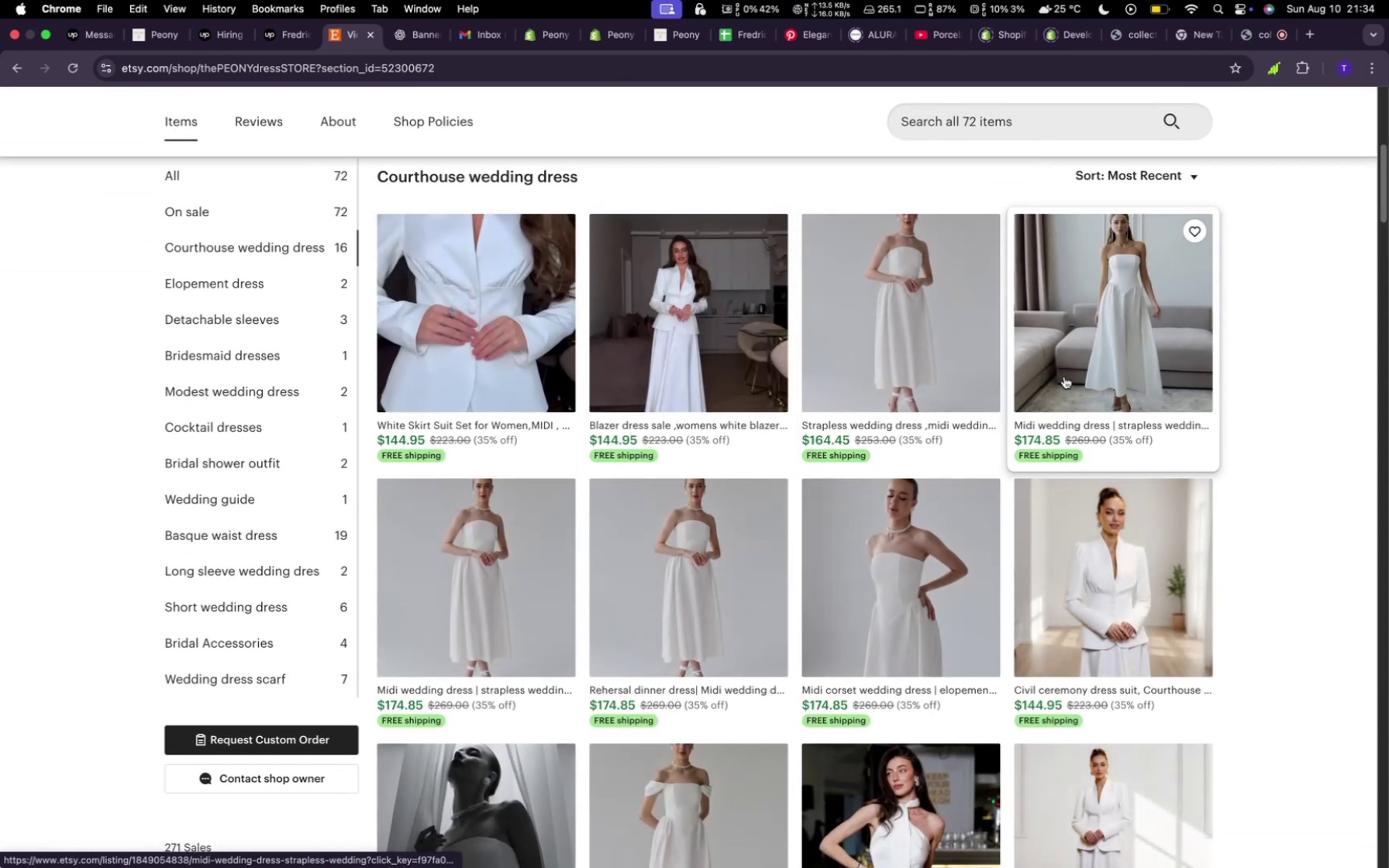 
wait(8.38)
 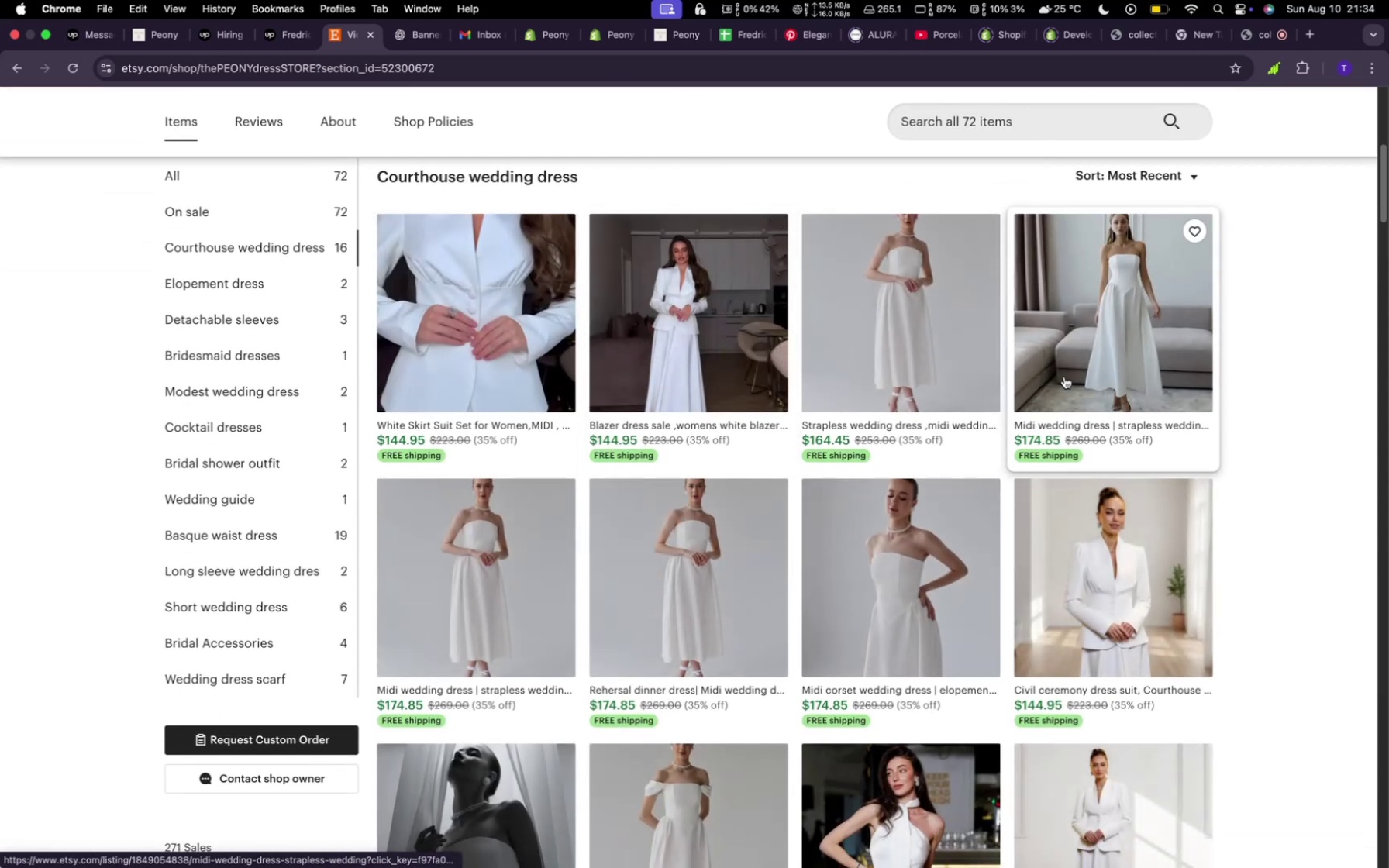 
right_click([1100, 369])
 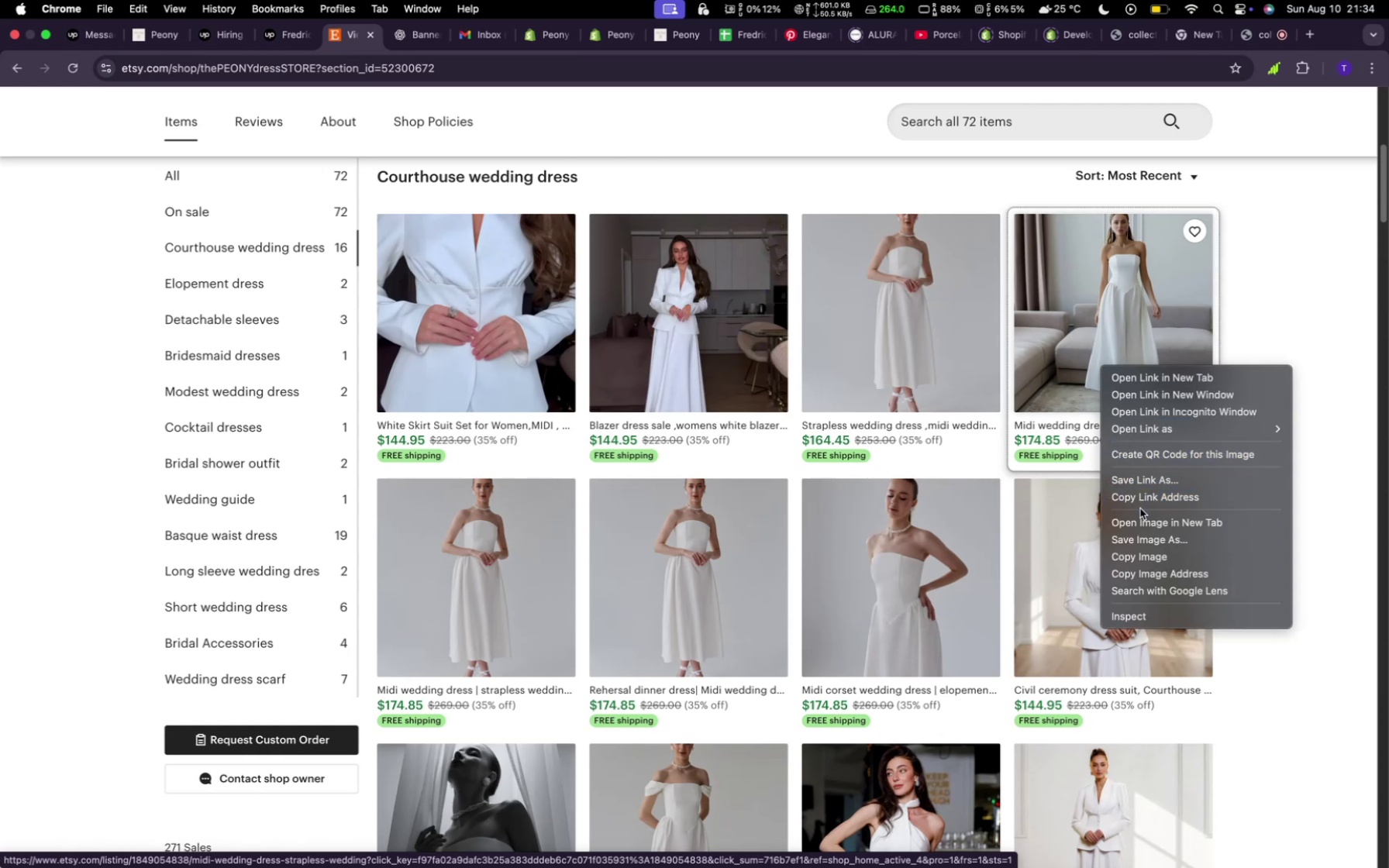 
left_click([1144, 539])
 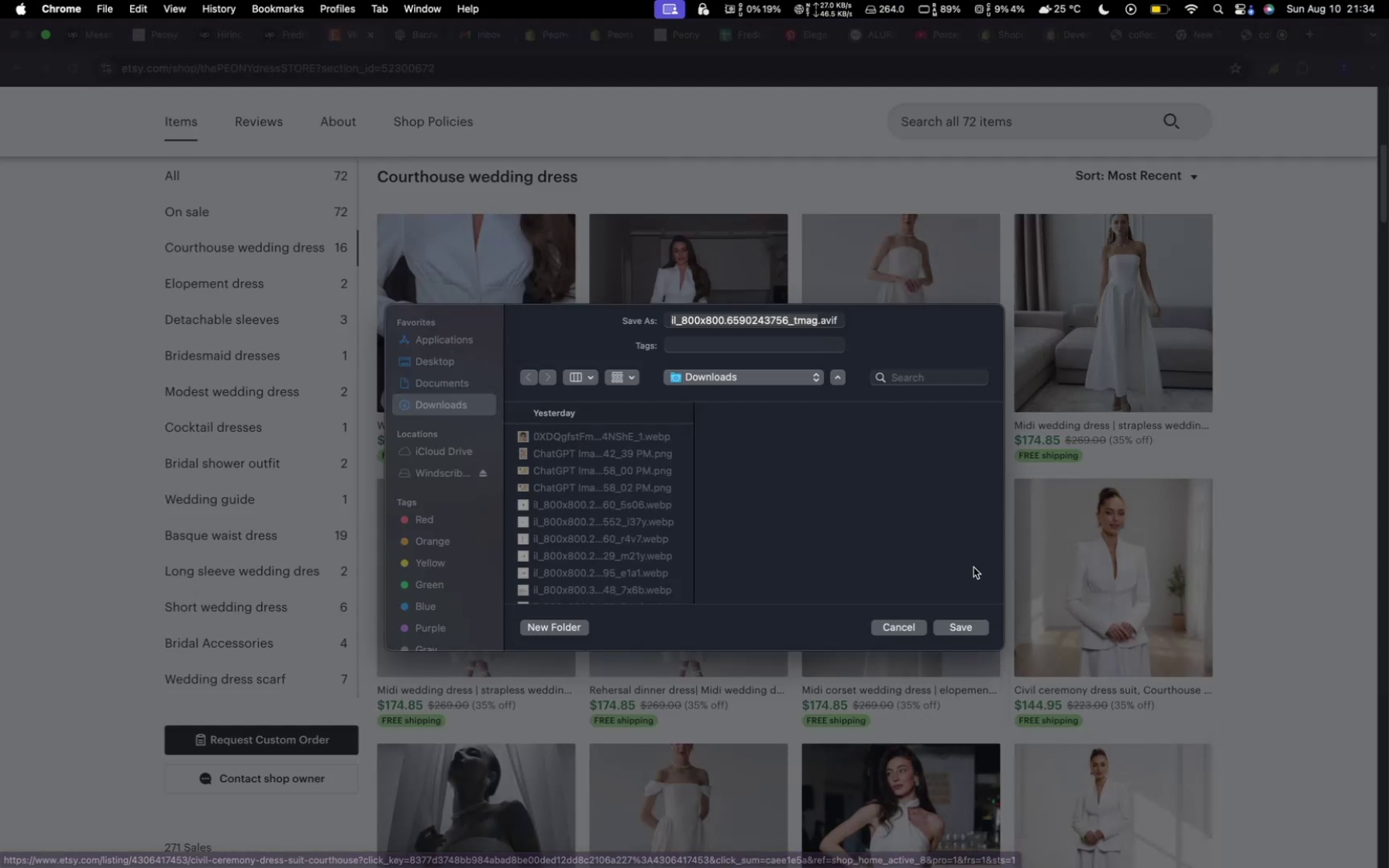 
wait(6.07)
 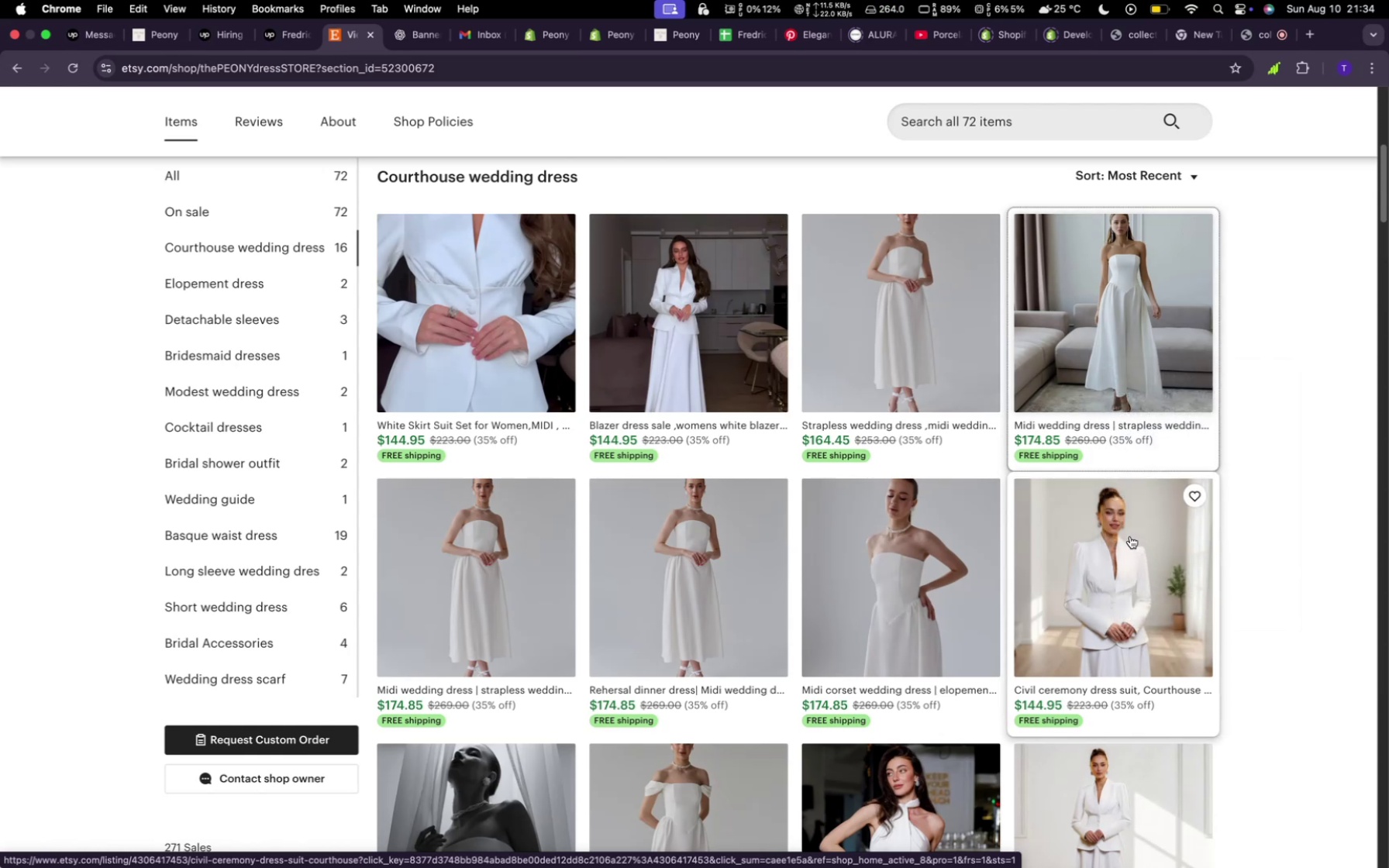 
left_click([974, 622])
 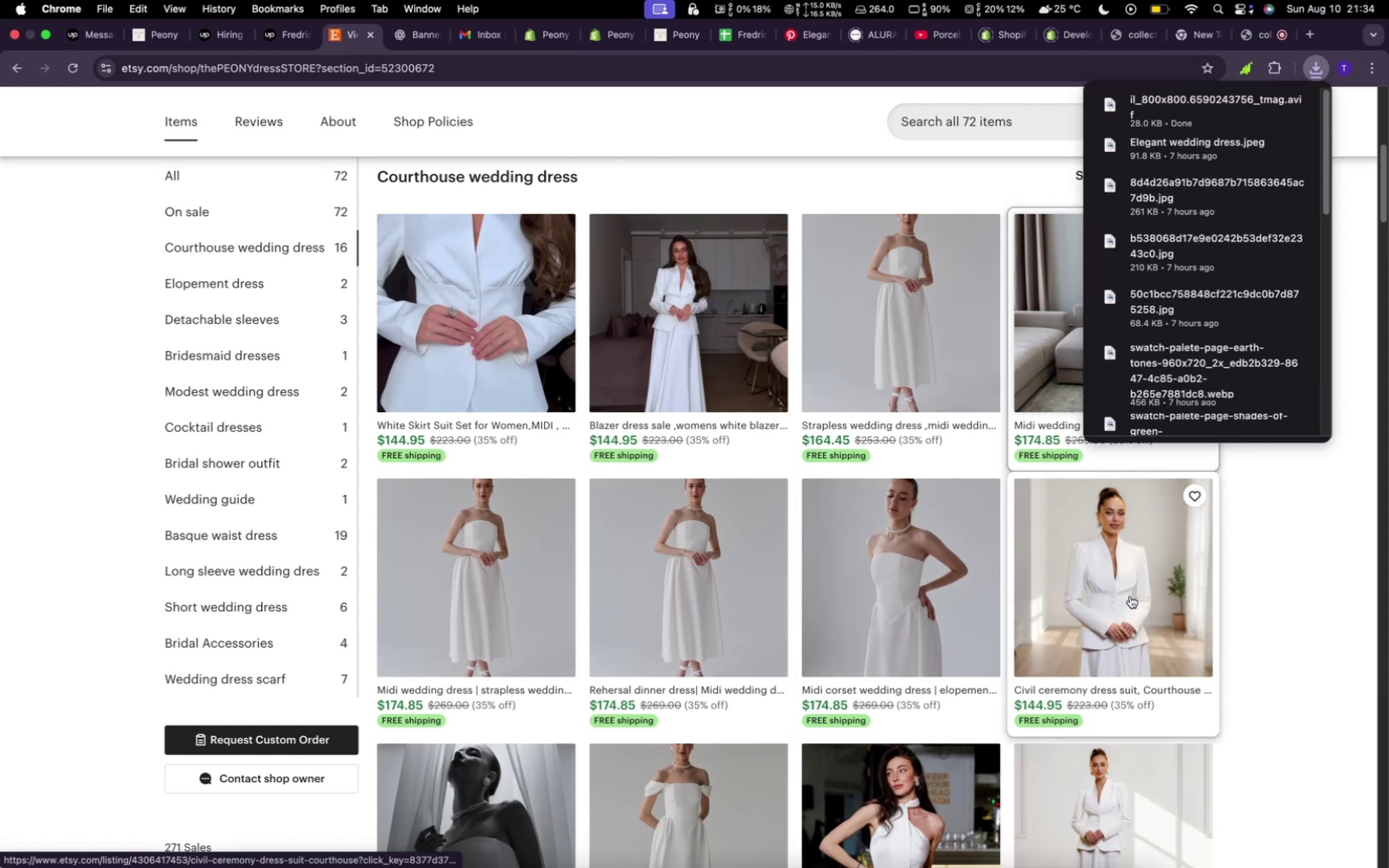 
right_click([1130, 596])
 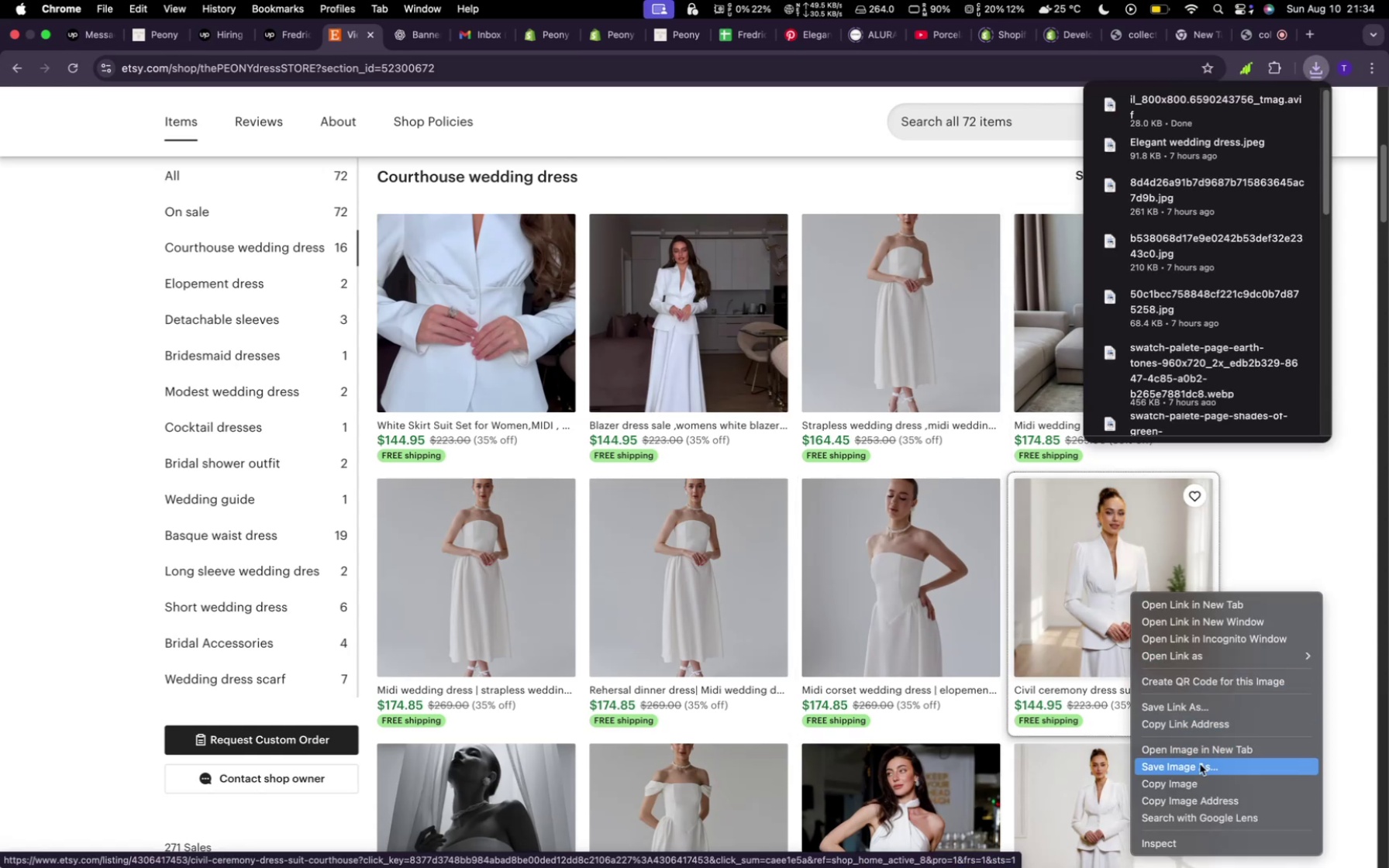 
left_click([1200, 770])
 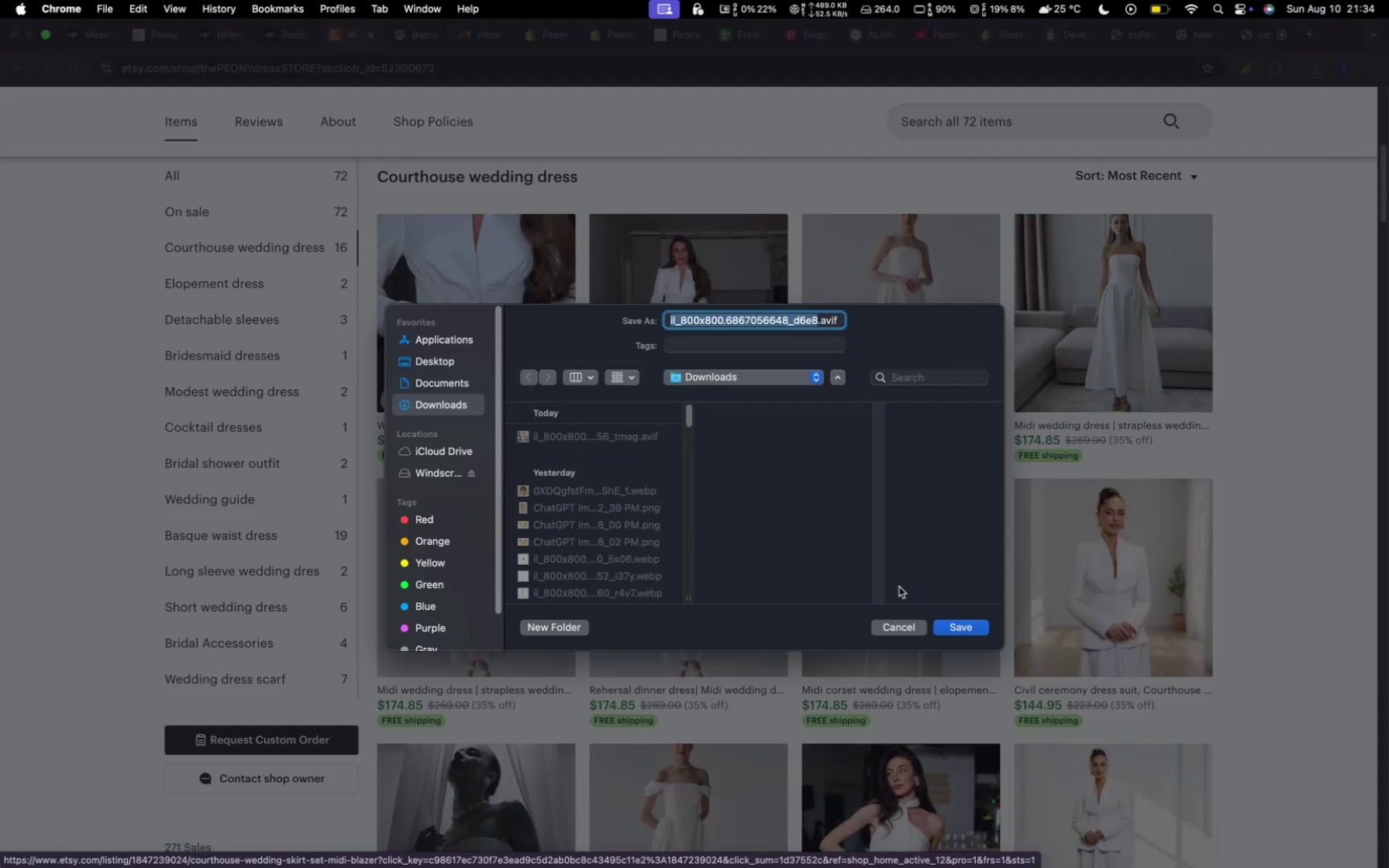 
left_click([960, 629])
 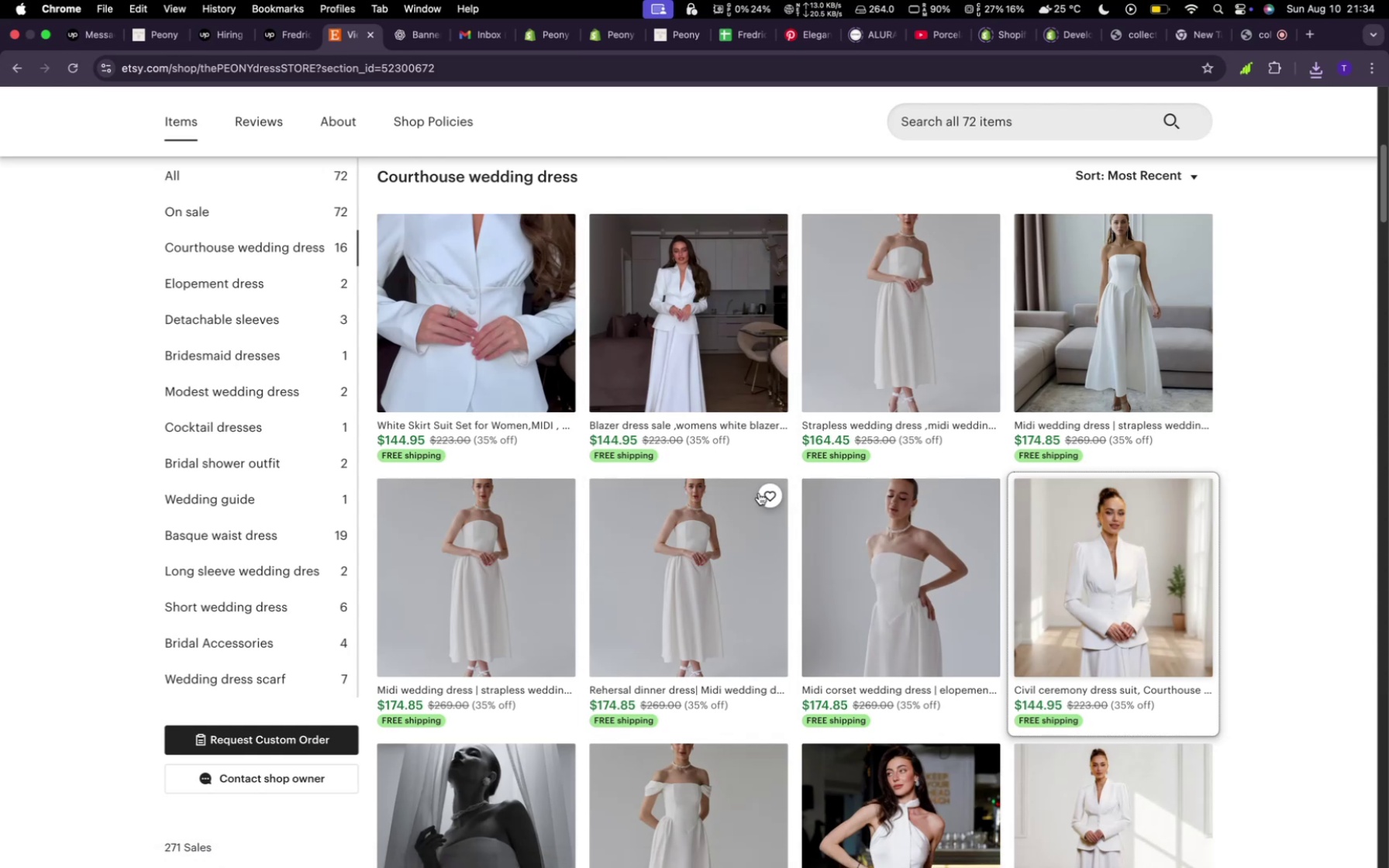 
wait(7.37)
 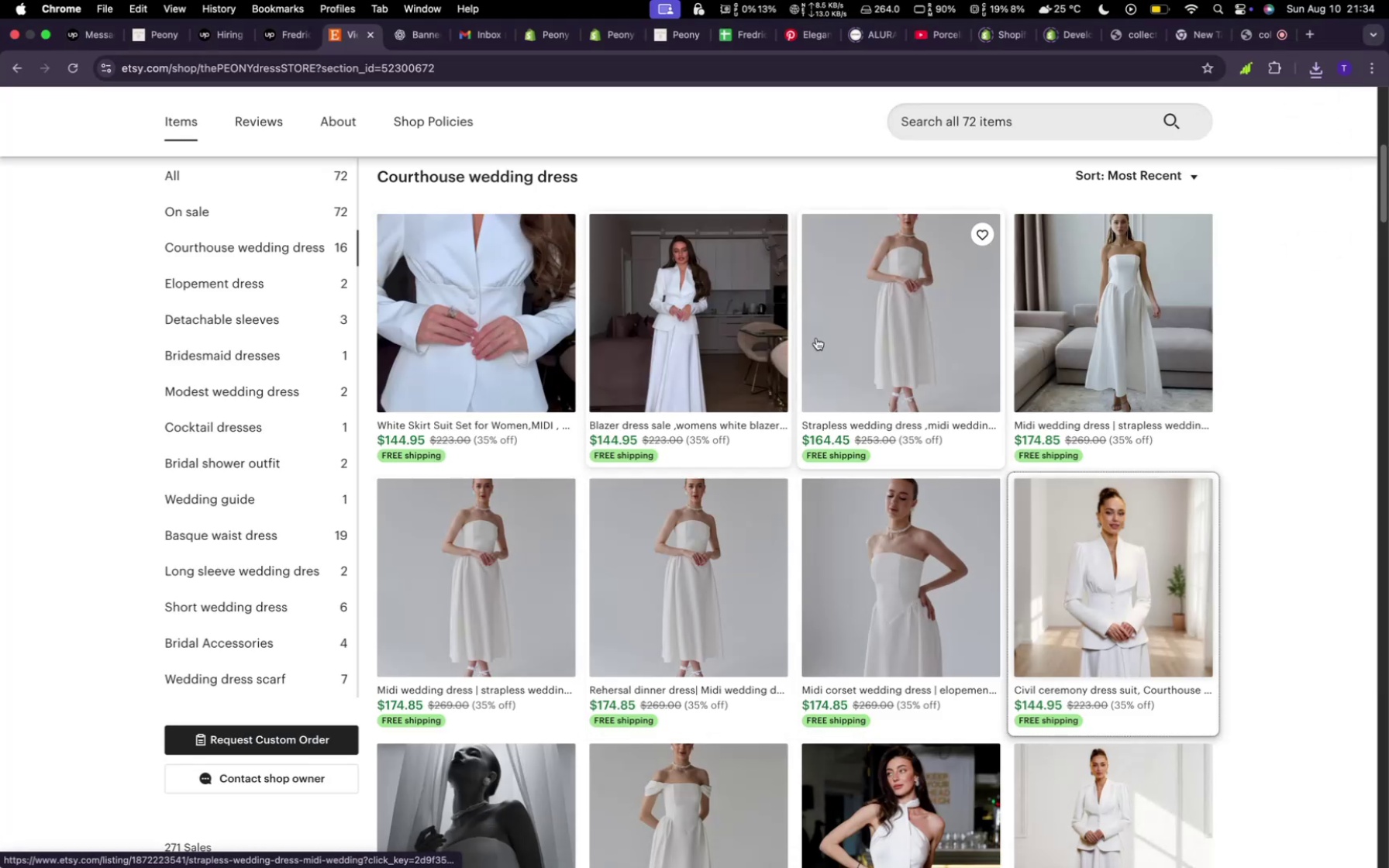 
scroll: coordinate [759, 493], scroll_direction: down, amount: 1.0
 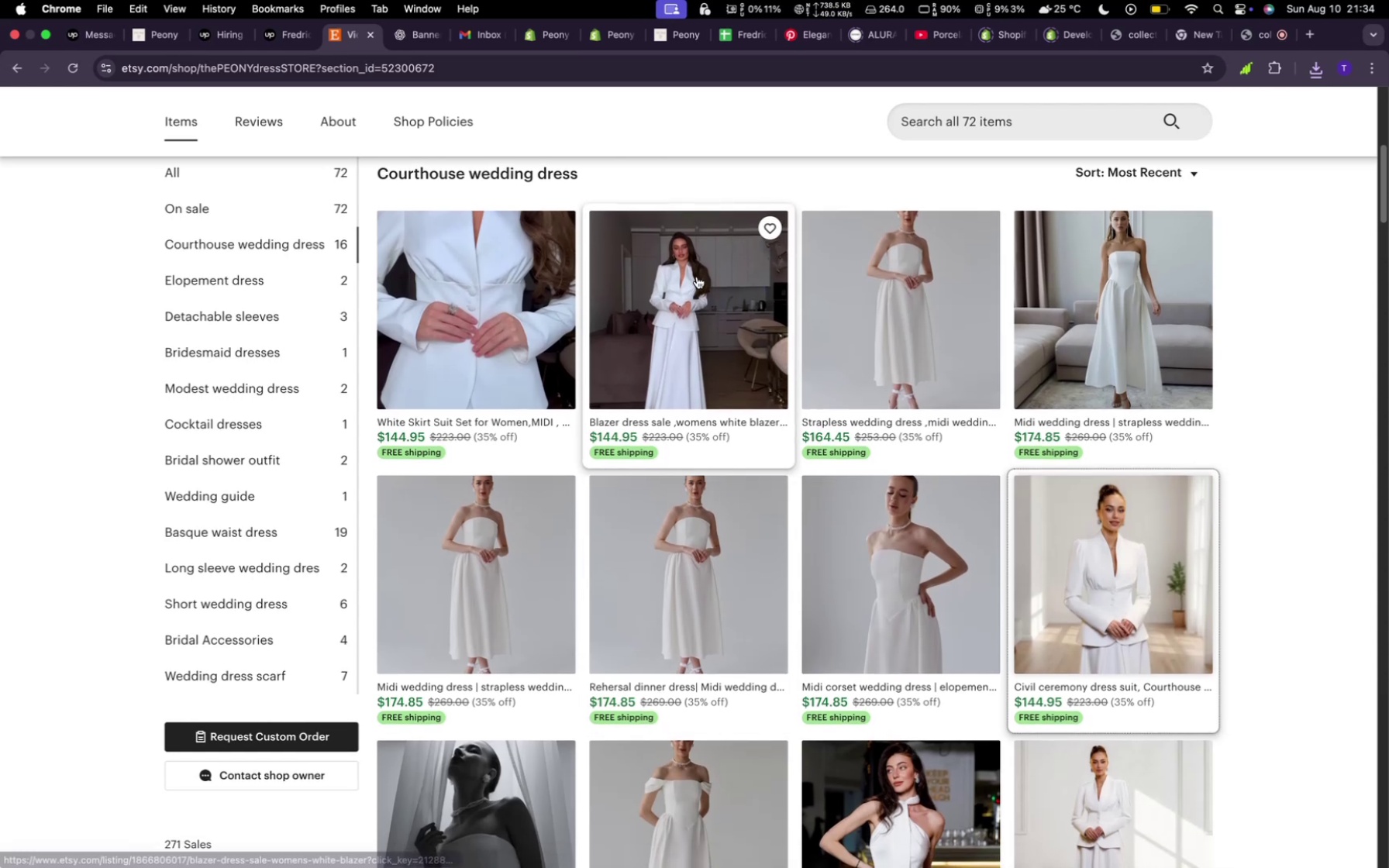 
right_click([697, 277])
 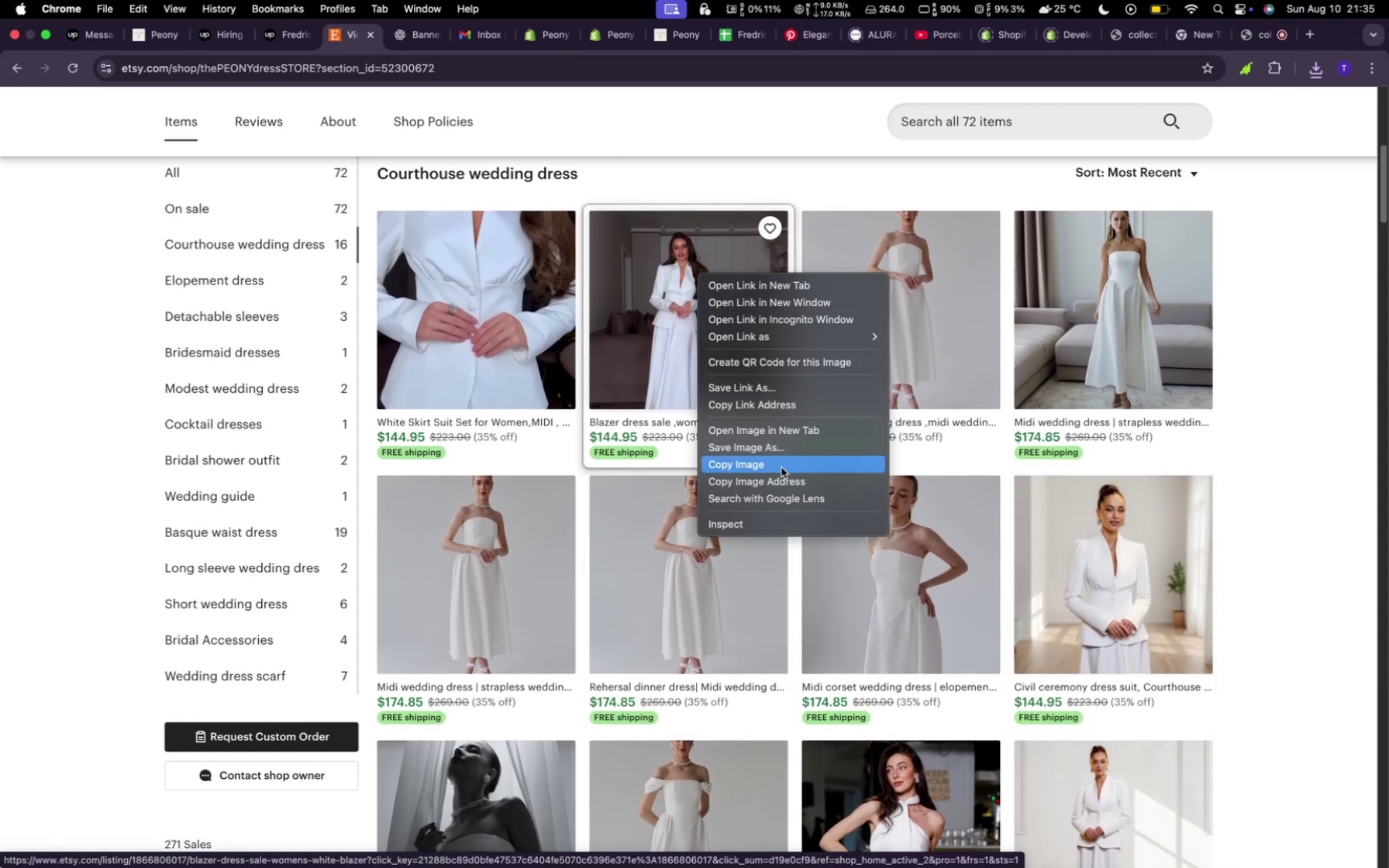 
left_click([784, 449])
 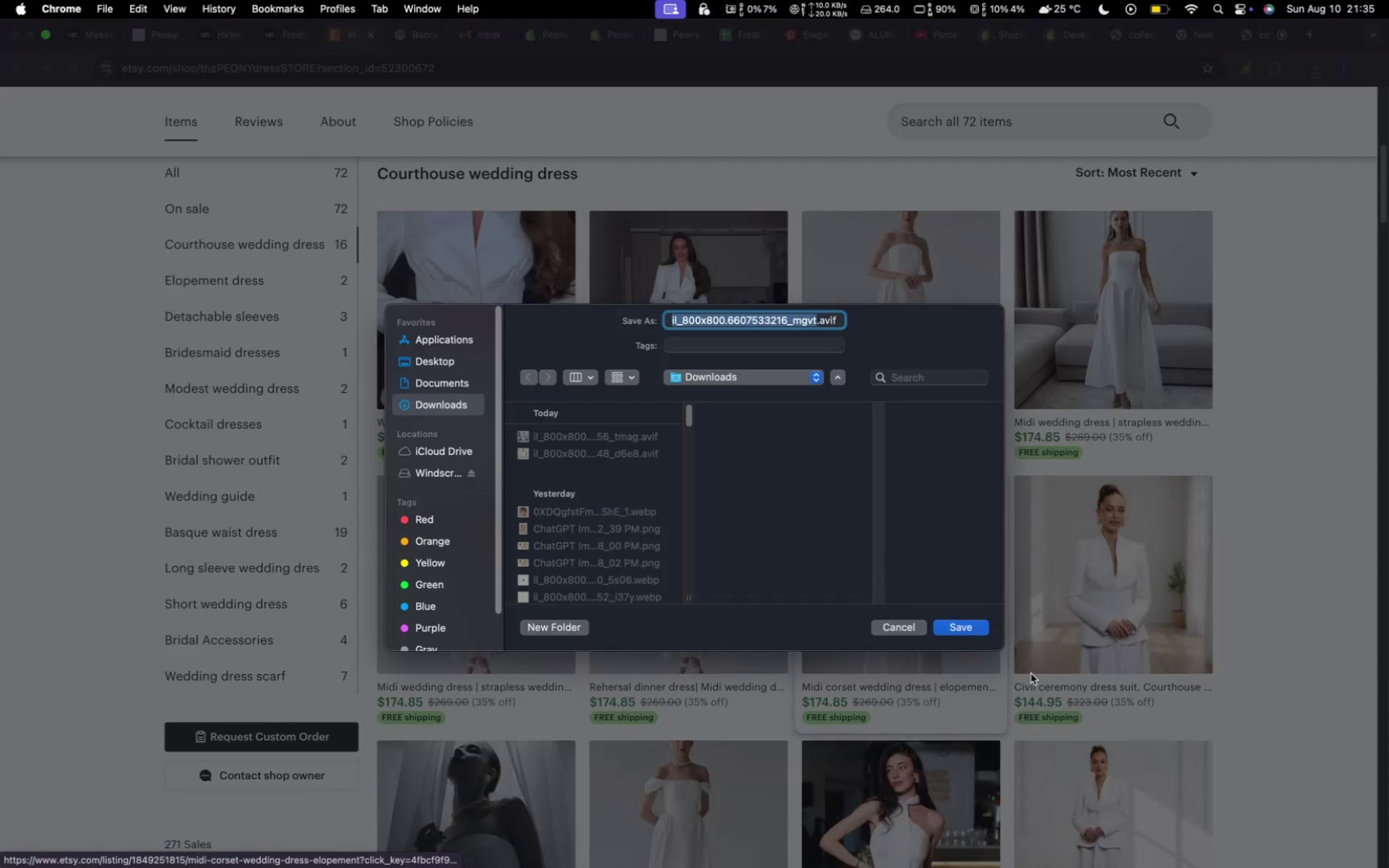 
left_click([982, 625])
 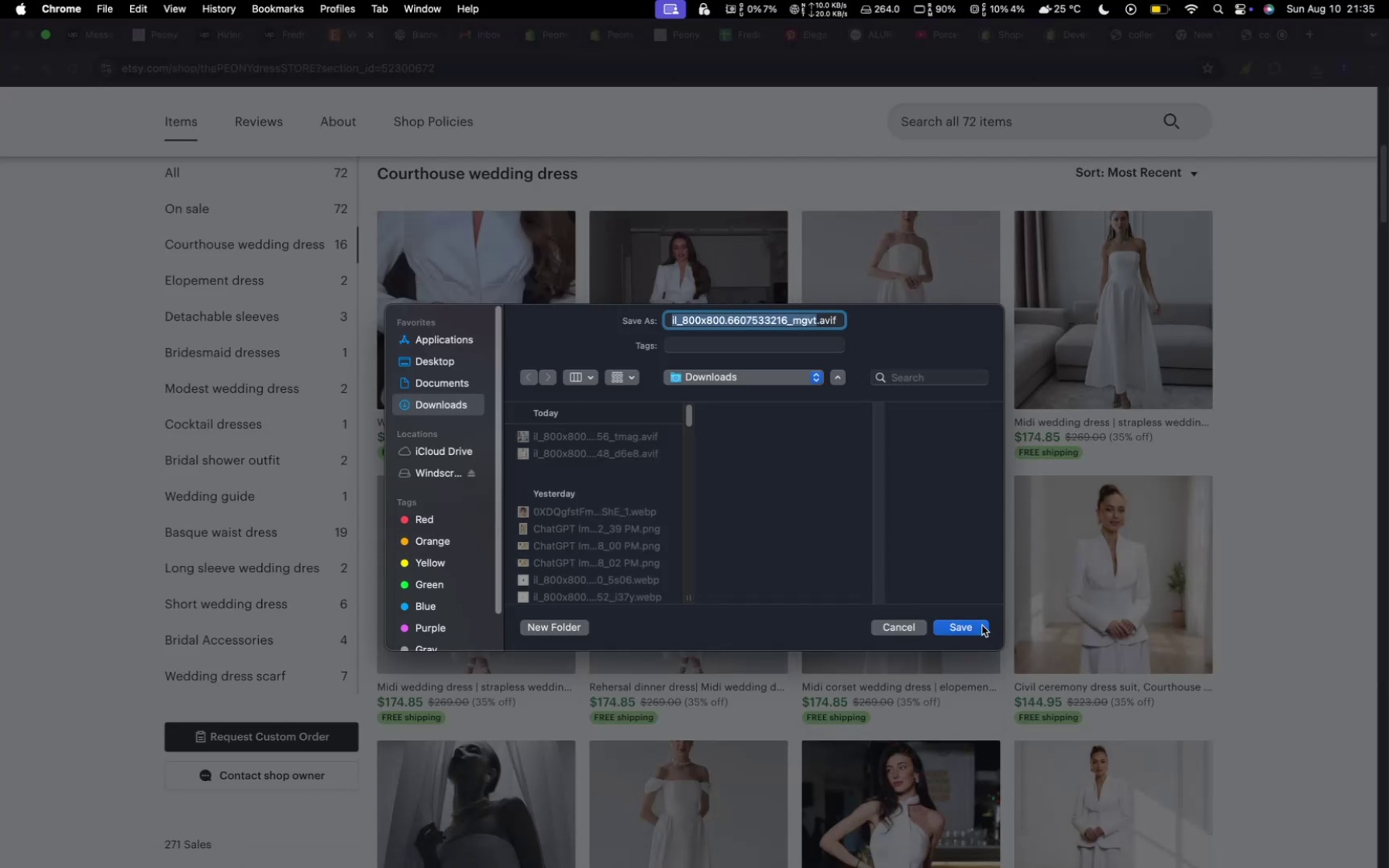 
scroll: coordinate [819, 693], scroll_direction: down, amount: 11.0
 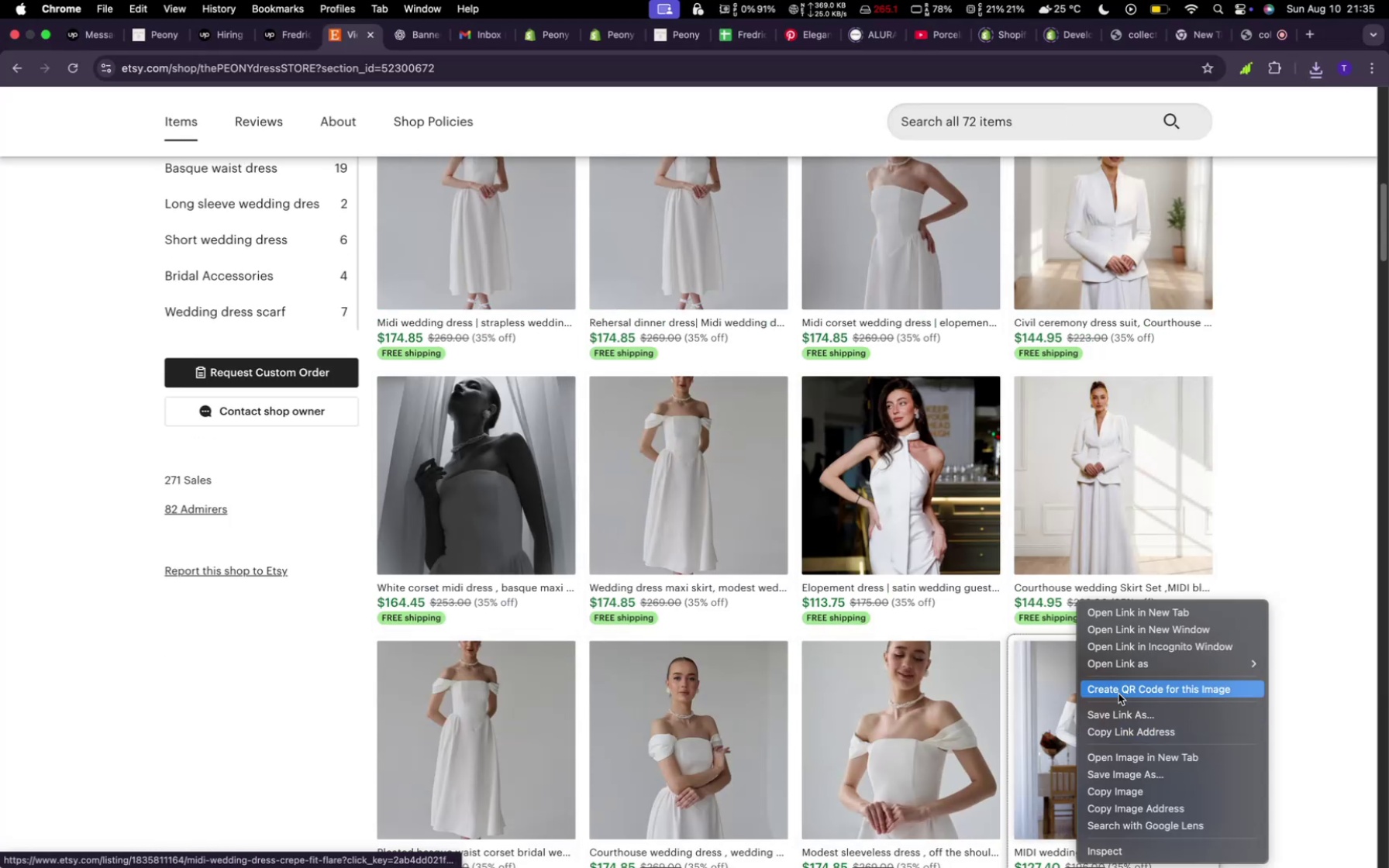 
wait(7.31)
 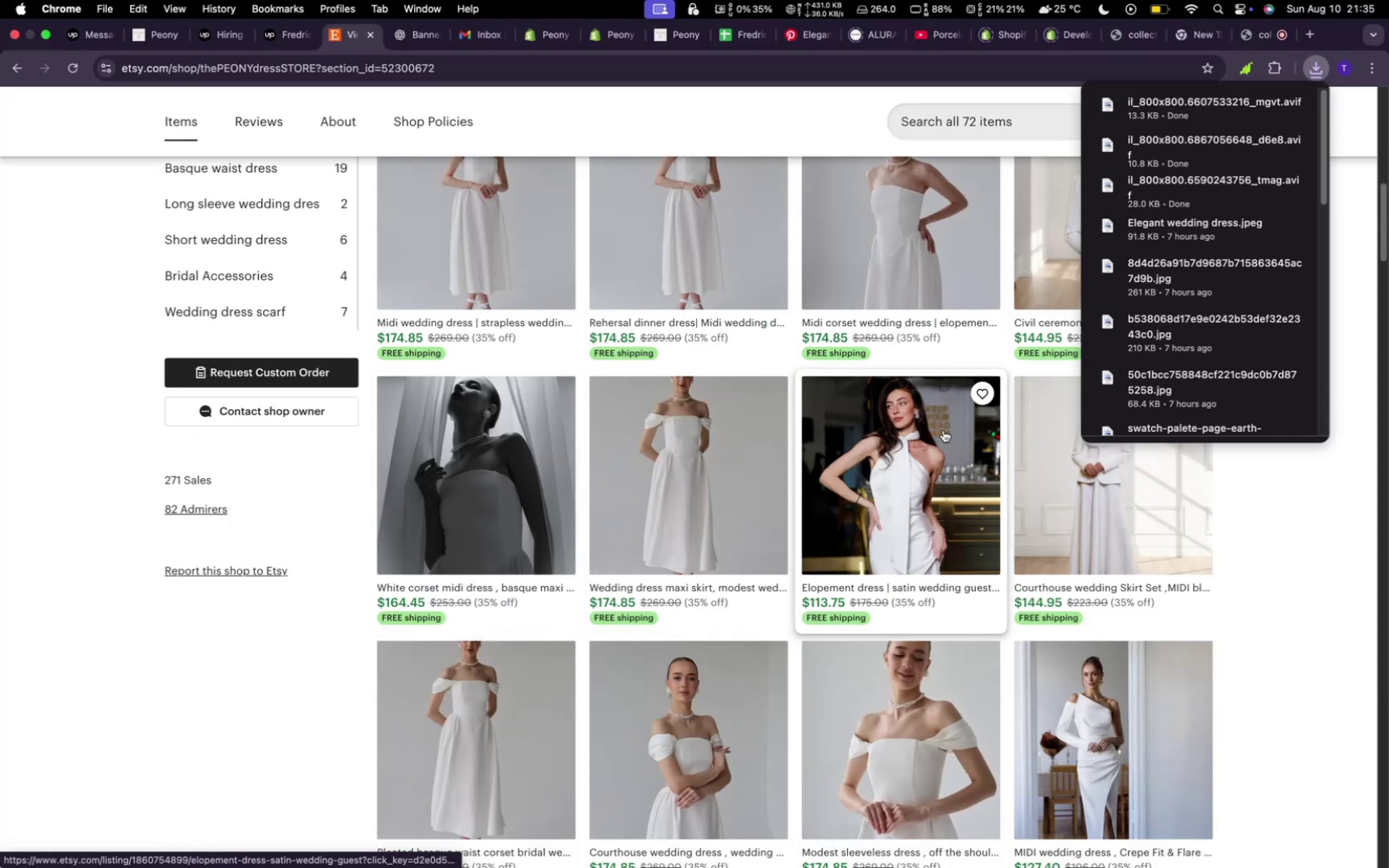 
left_click([1141, 770])
 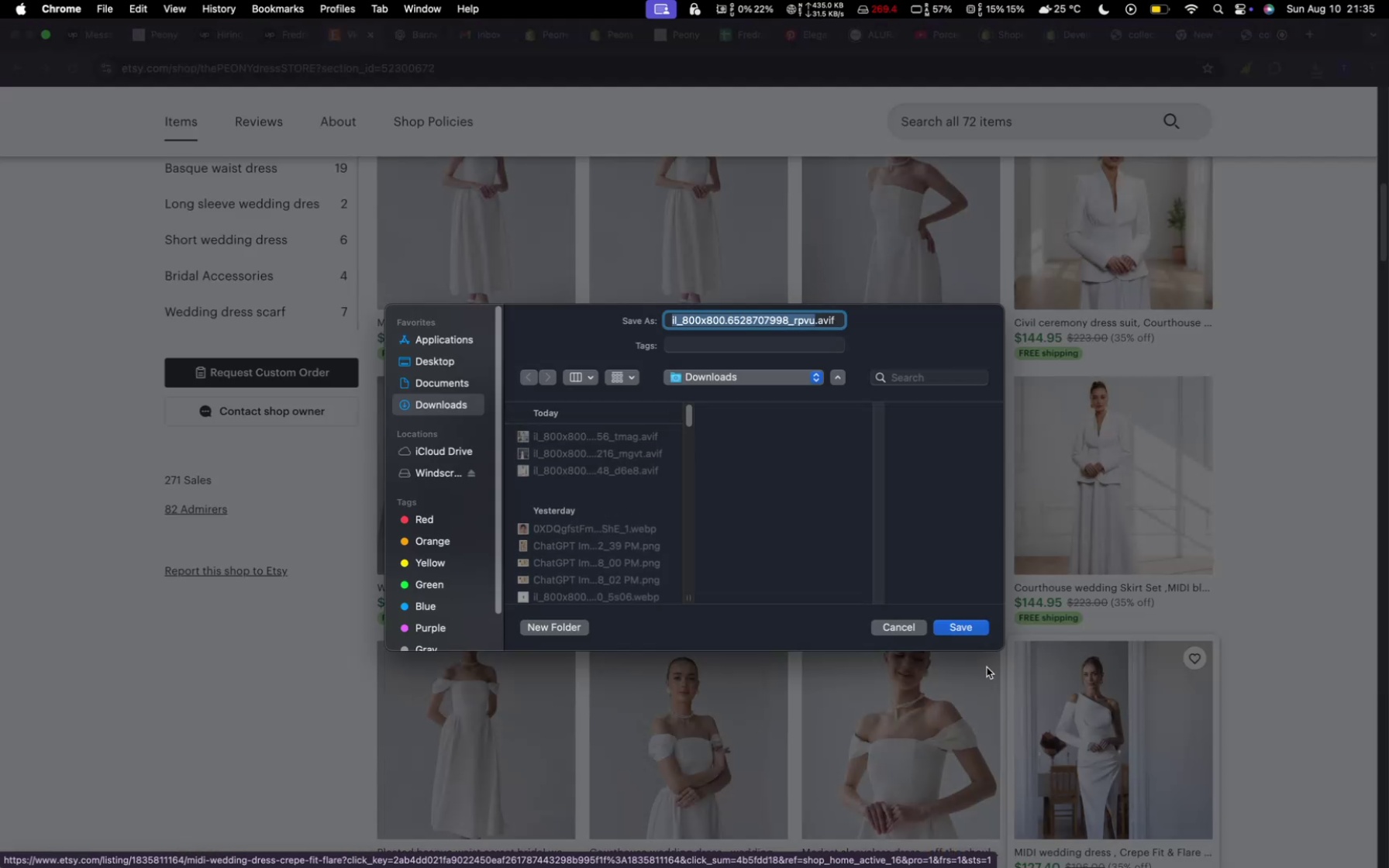 
left_click([971, 630])
 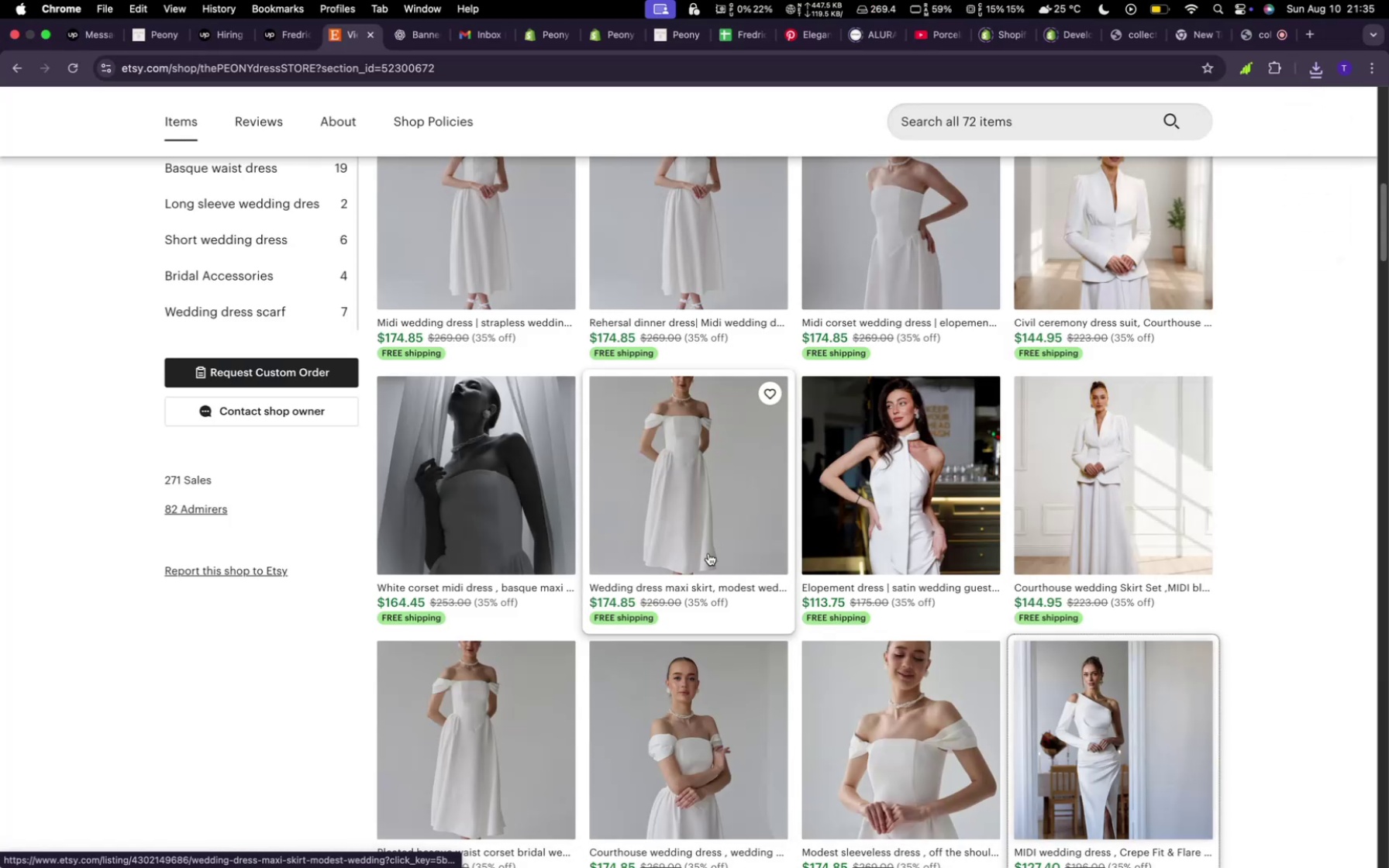 
scroll: coordinate [703, 660], scroll_direction: down, amount: 9.0
 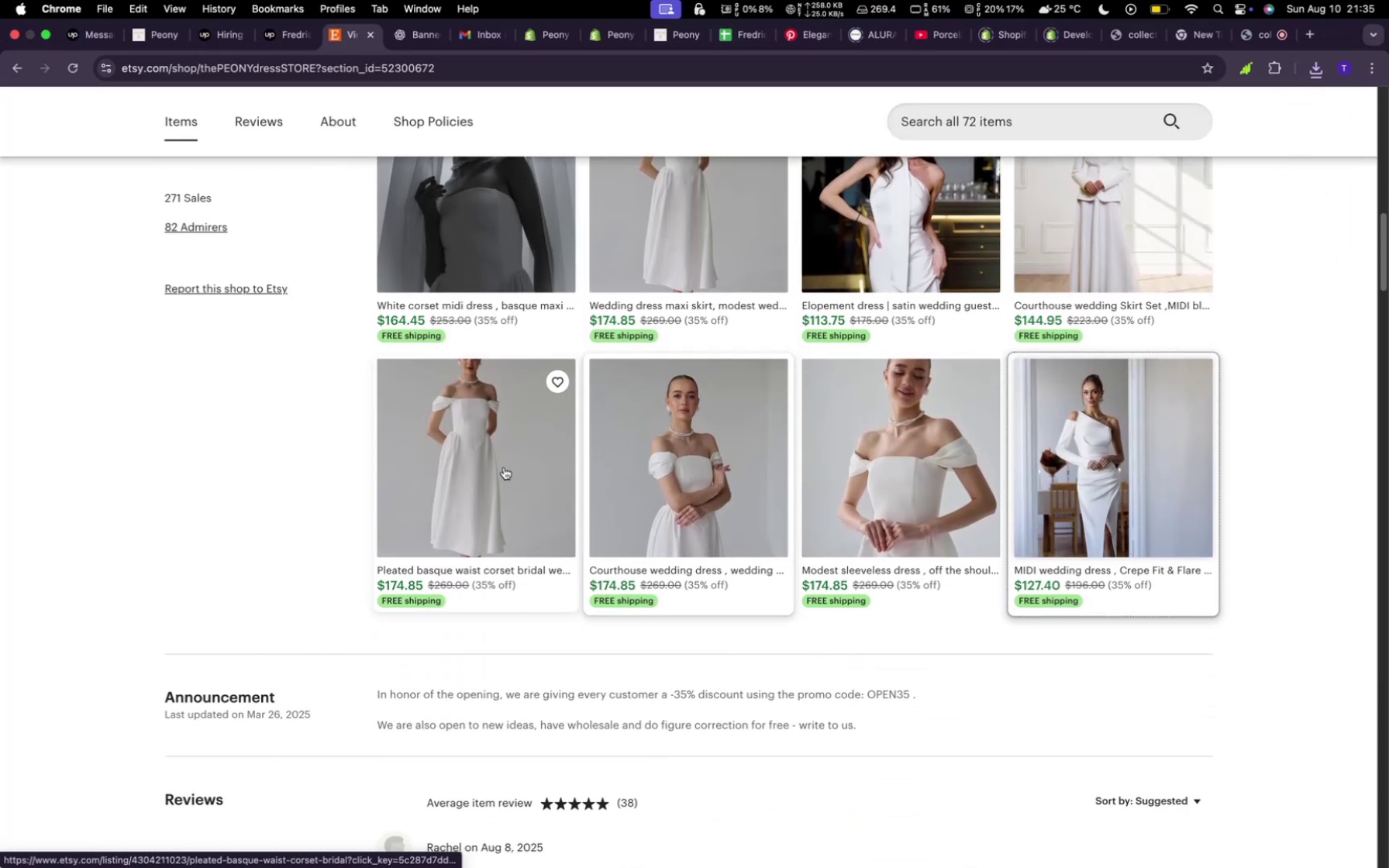 
right_click([476, 467])
 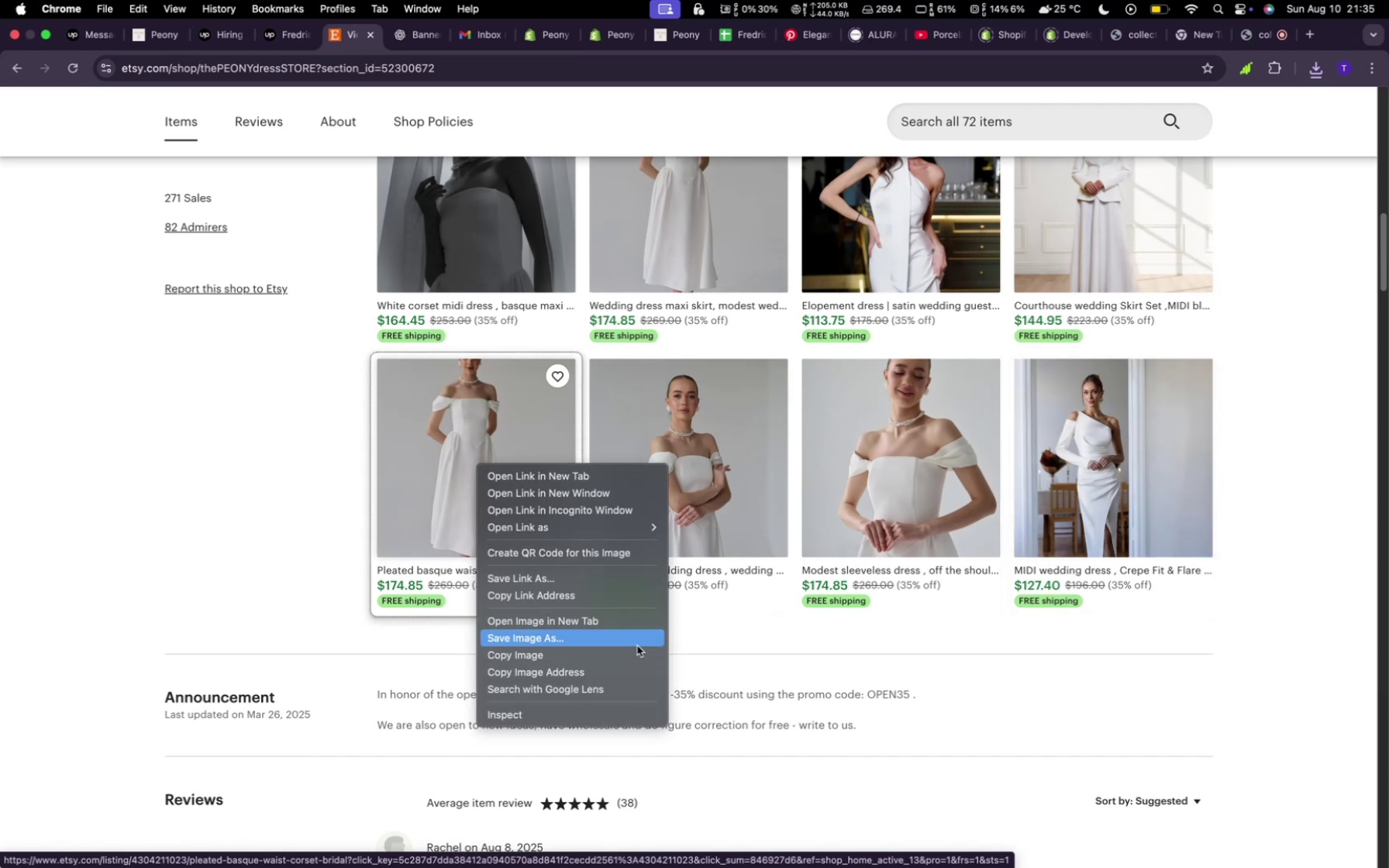 
left_click([632, 639])
 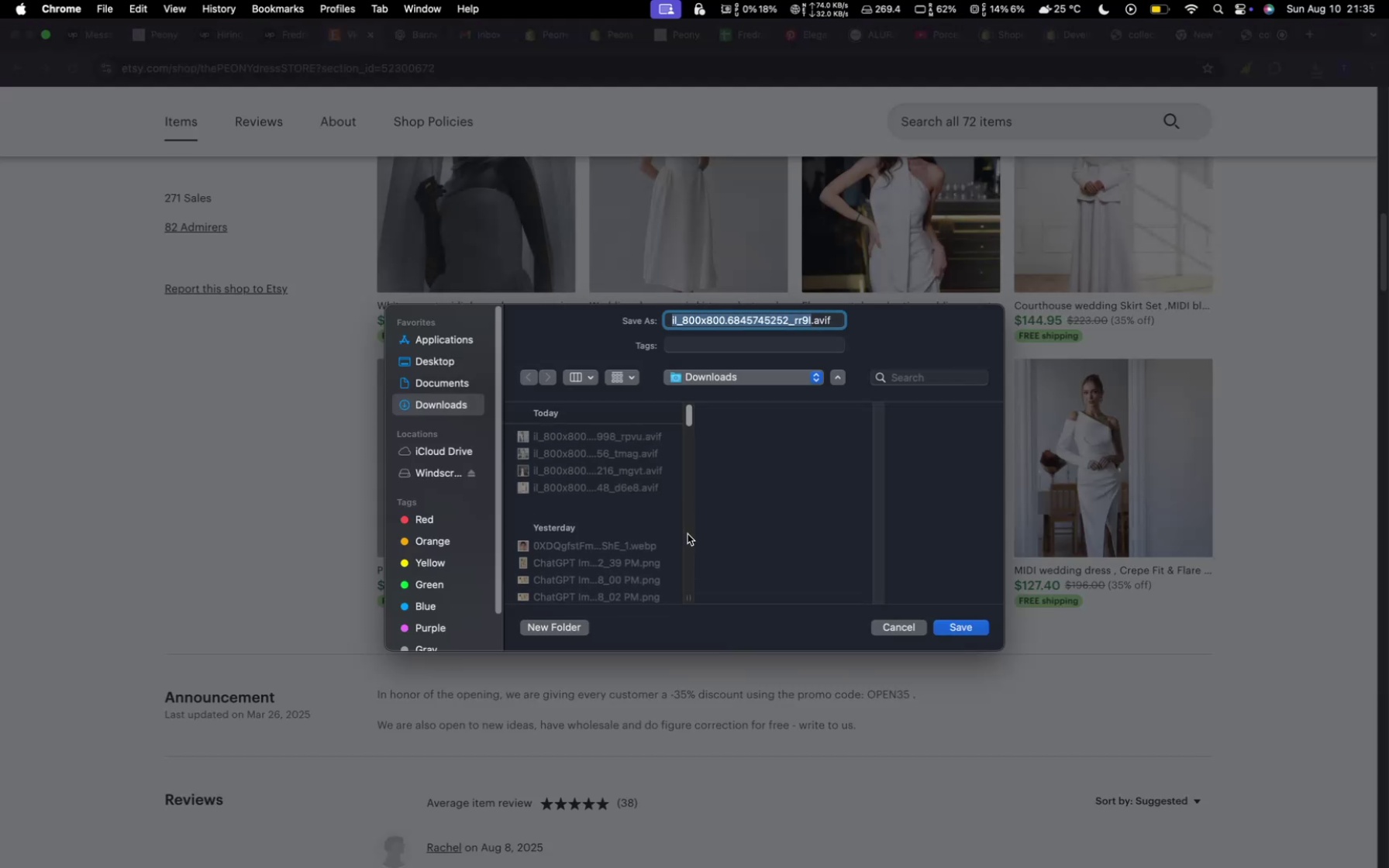 
left_click([954, 630])
 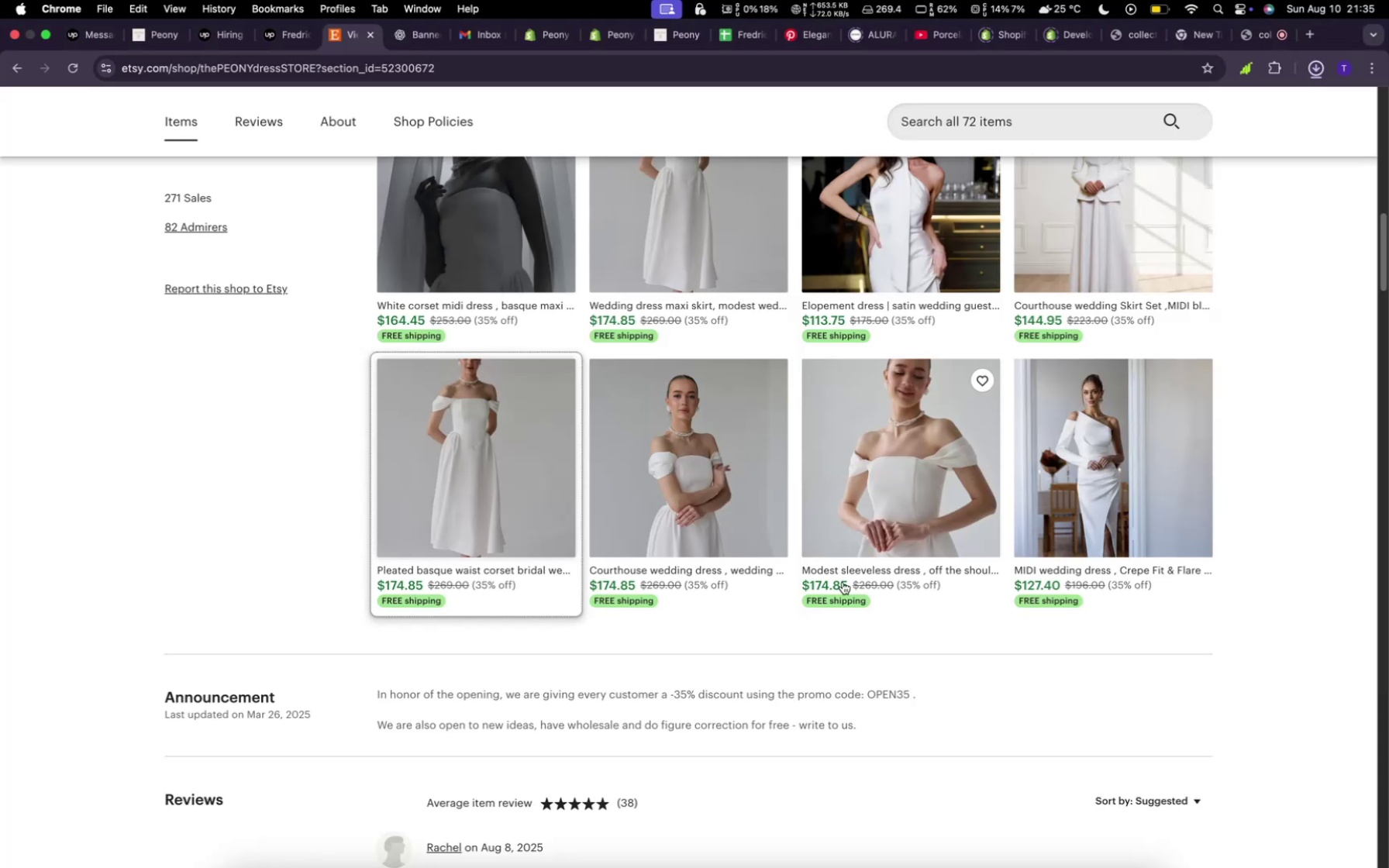 
scroll: coordinate [815, 568], scroll_direction: up, amount: 23.0
 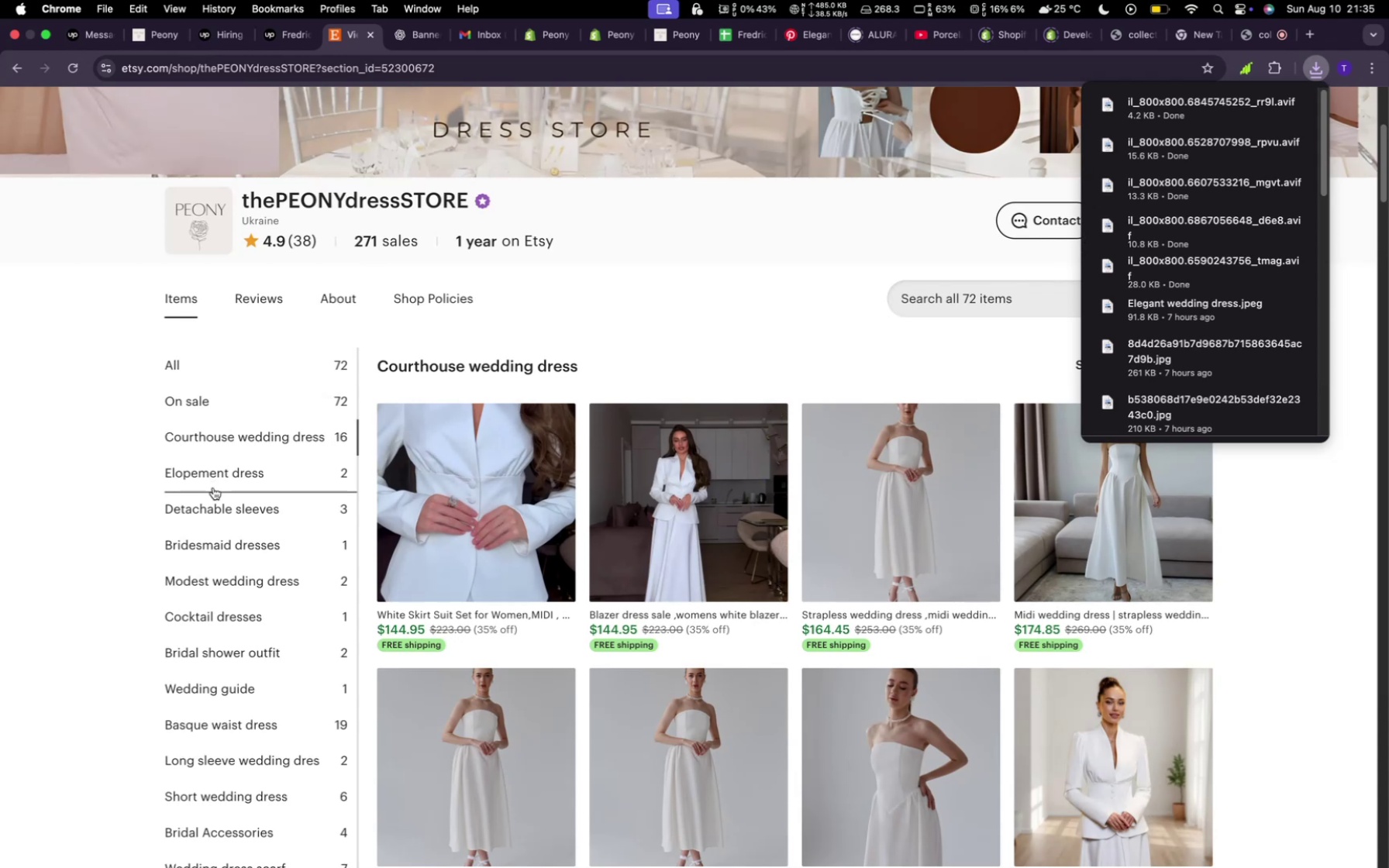 
left_click([214, 474])
 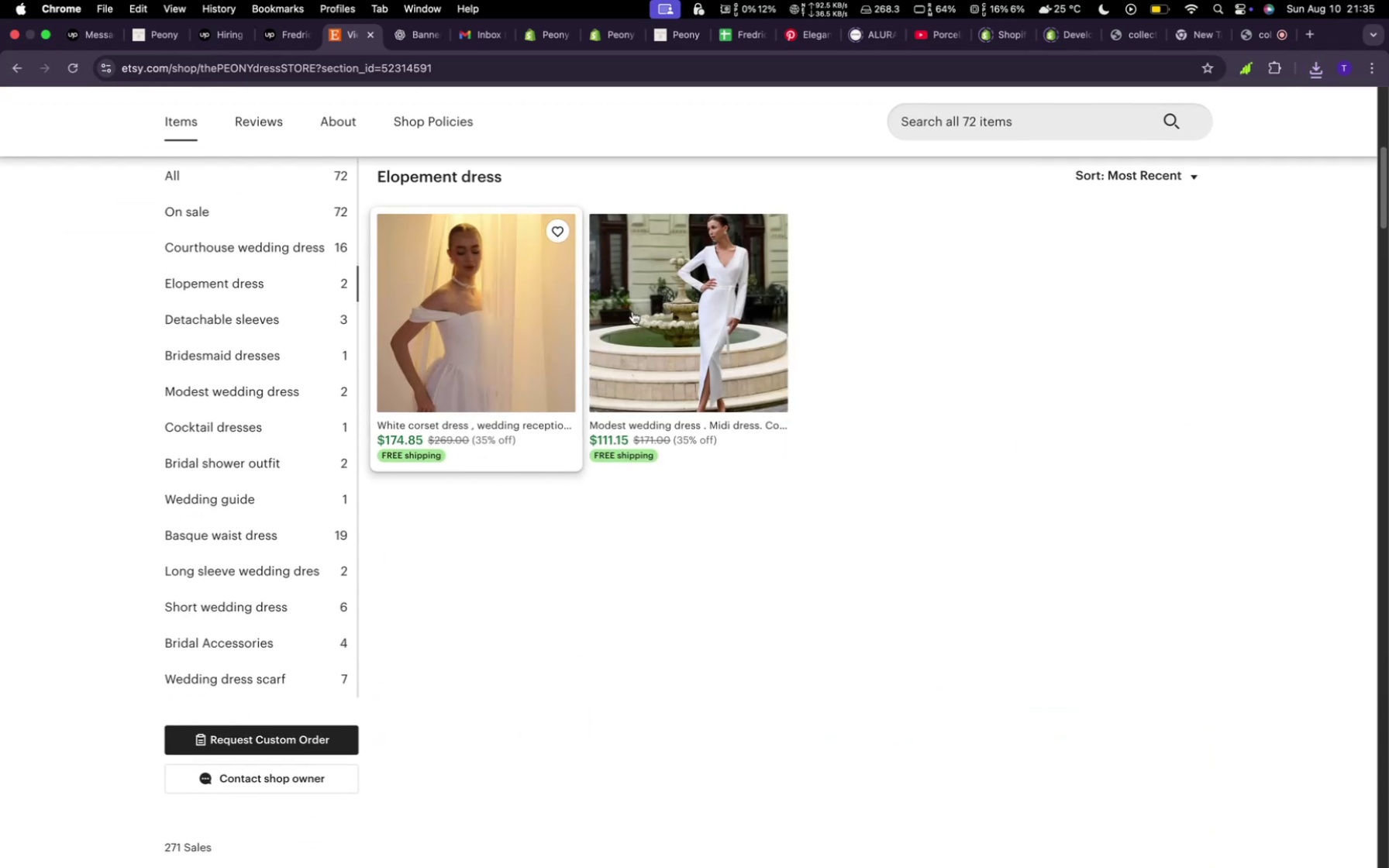 
right_click([721, 332])
 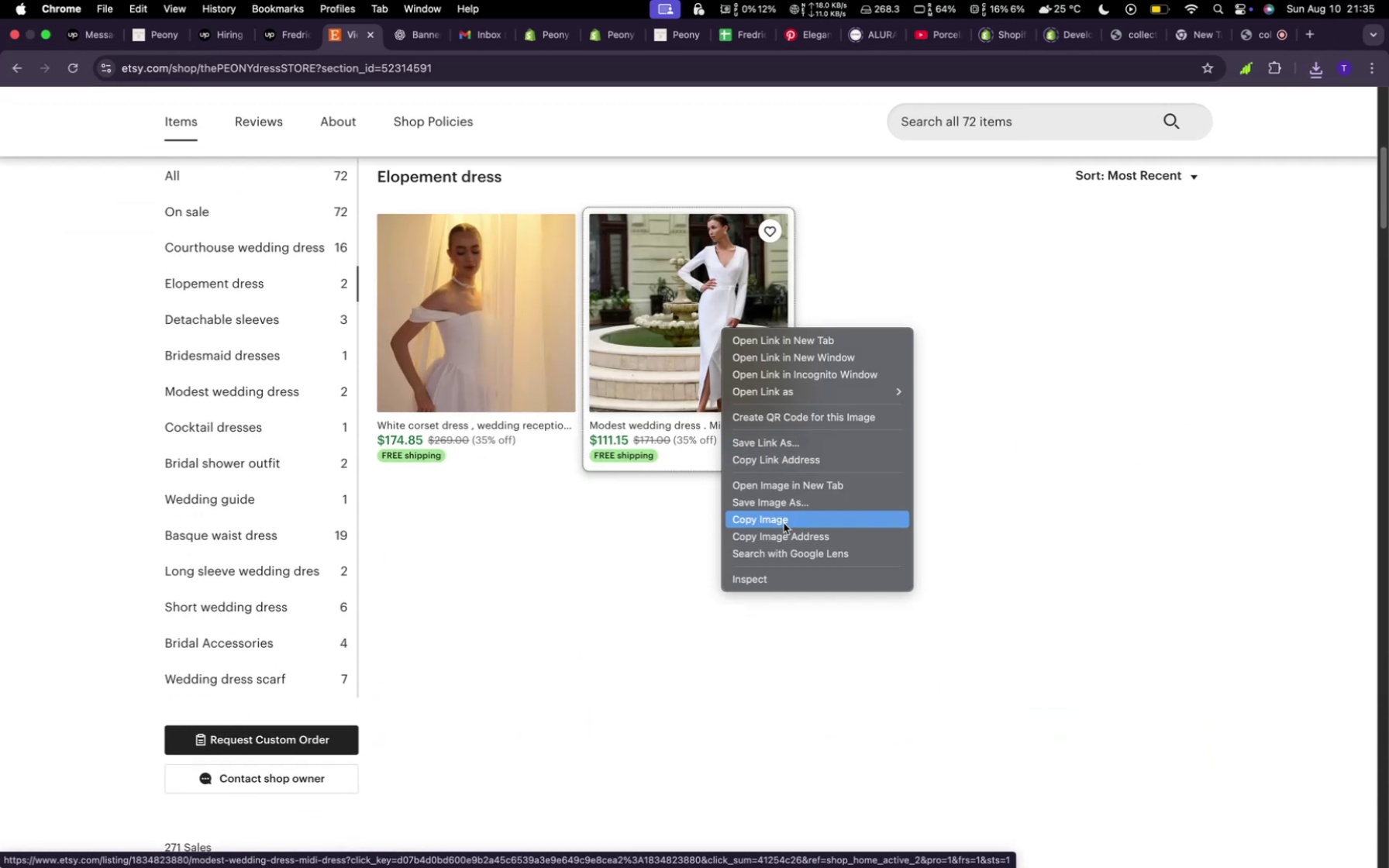 
left_click([778, 498])
 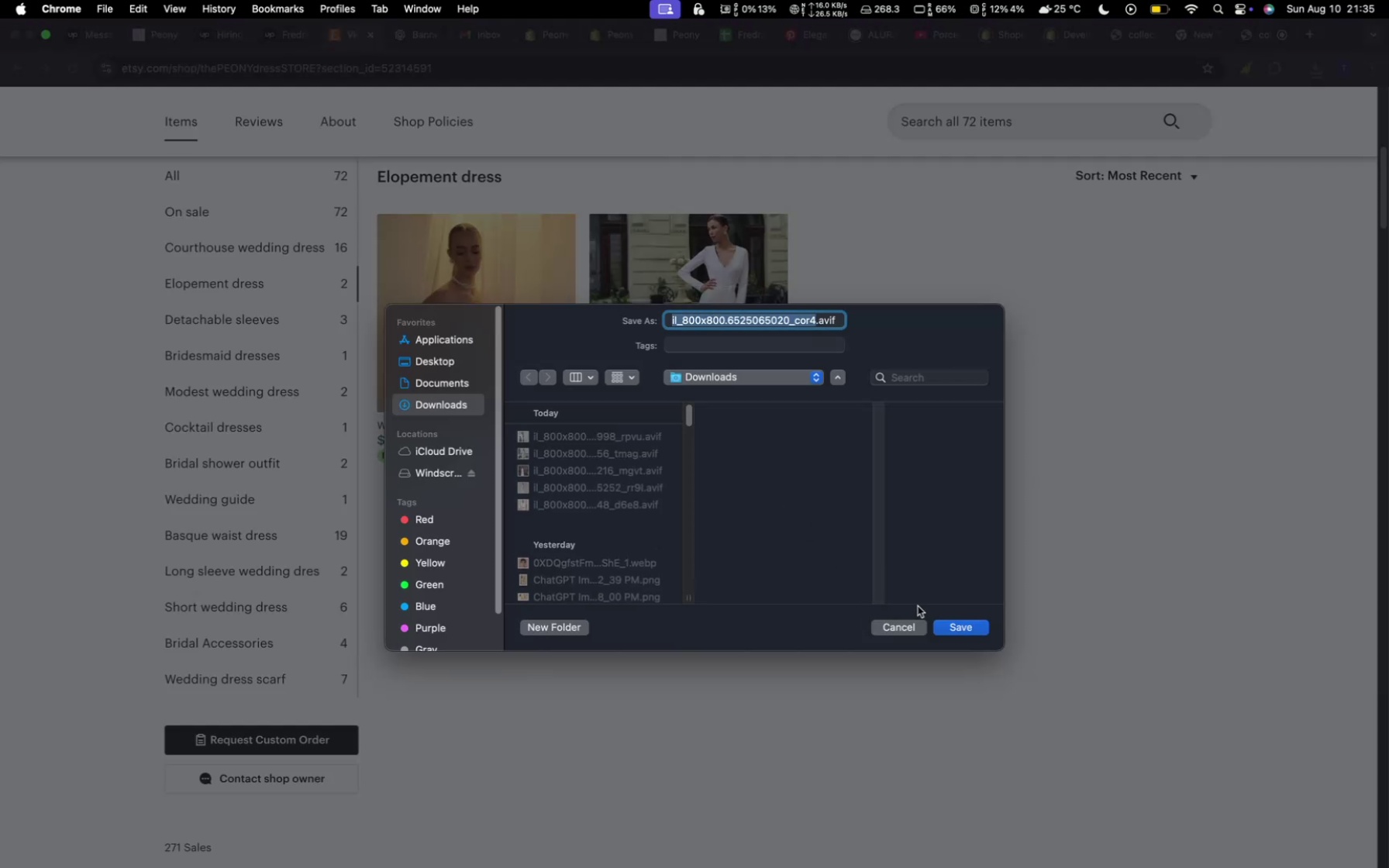 
left_click([962, 632])
 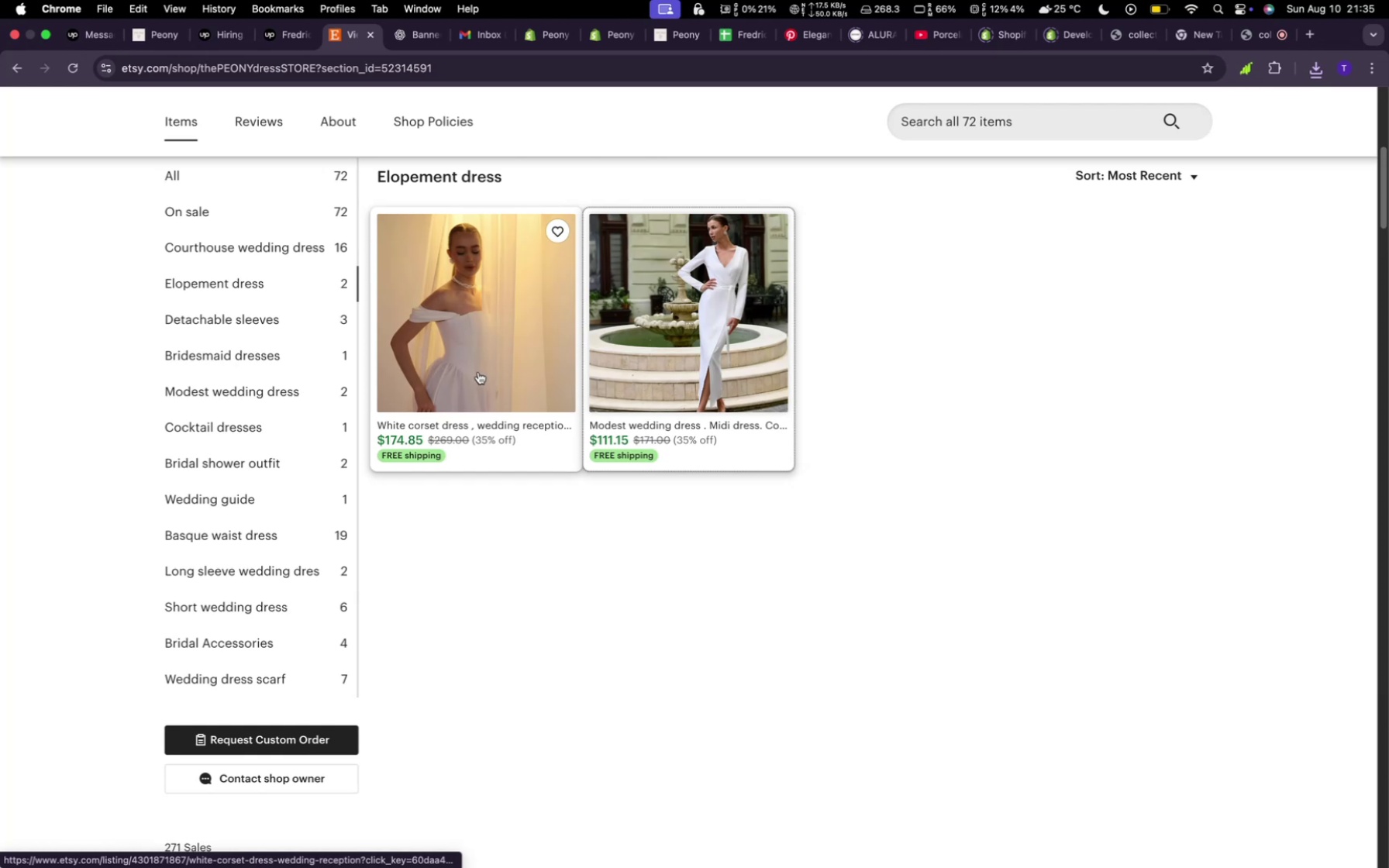 
right_click([506, 377])
 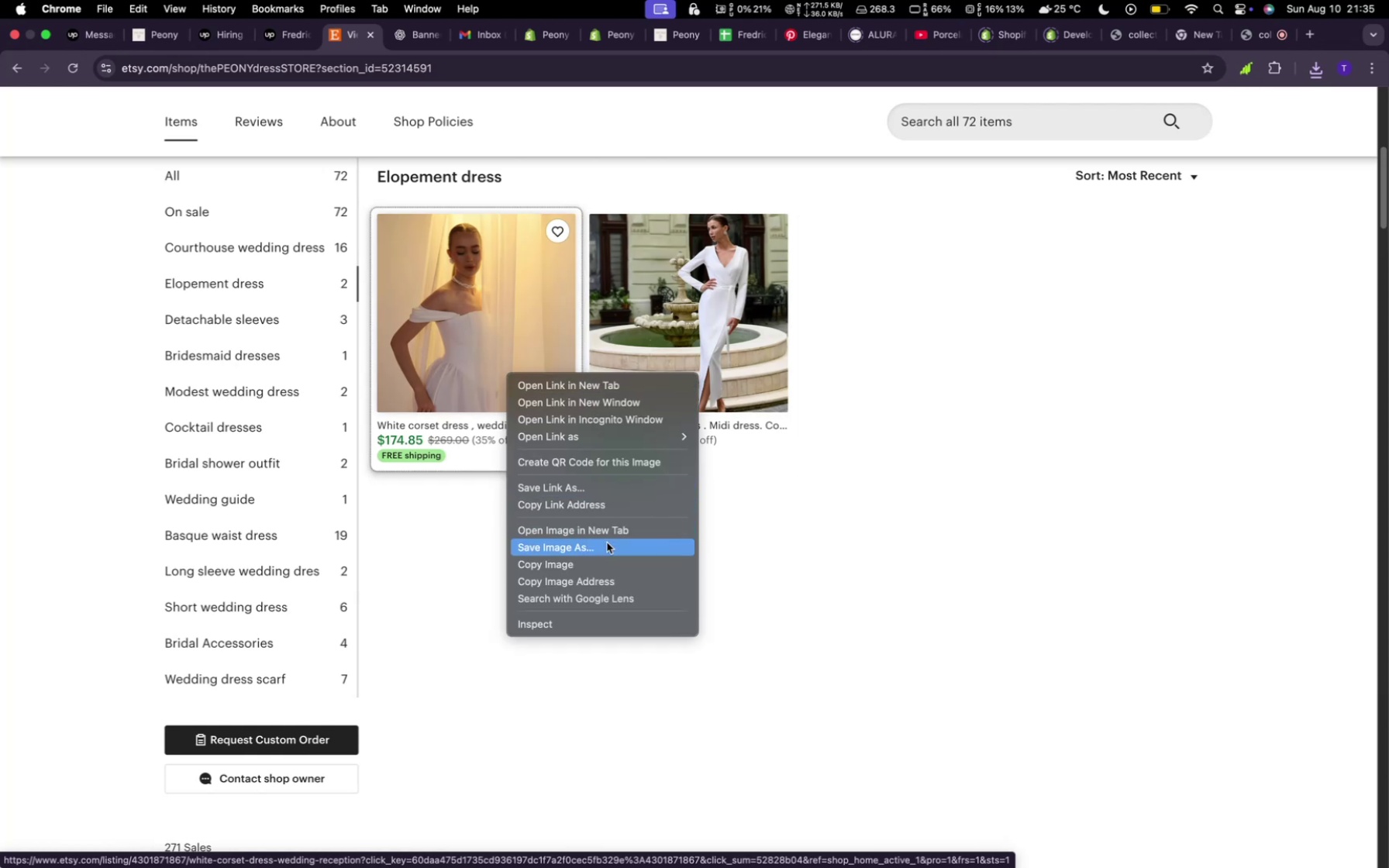 
left_click([607, 542])
 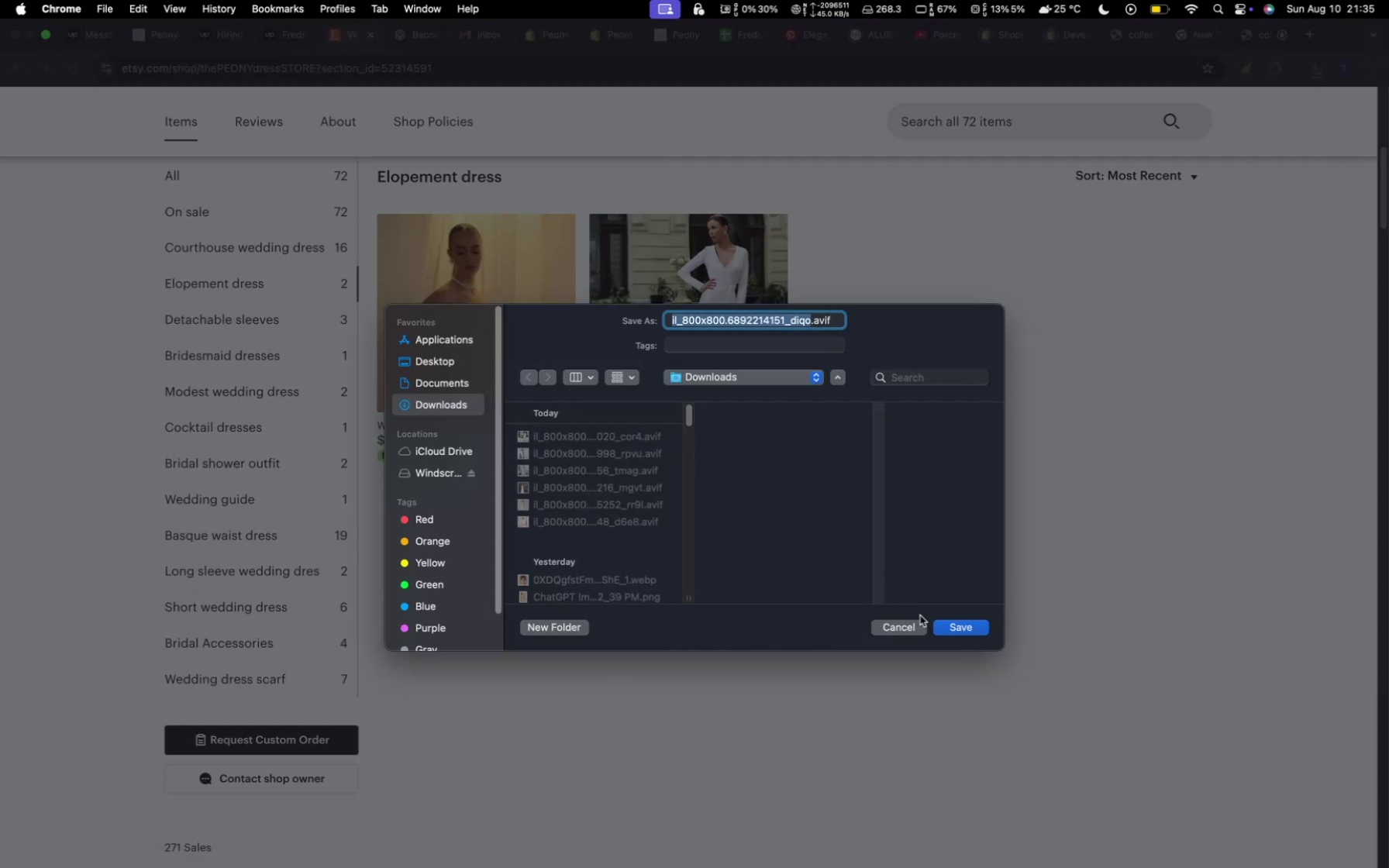 
left_click([947, 624])
 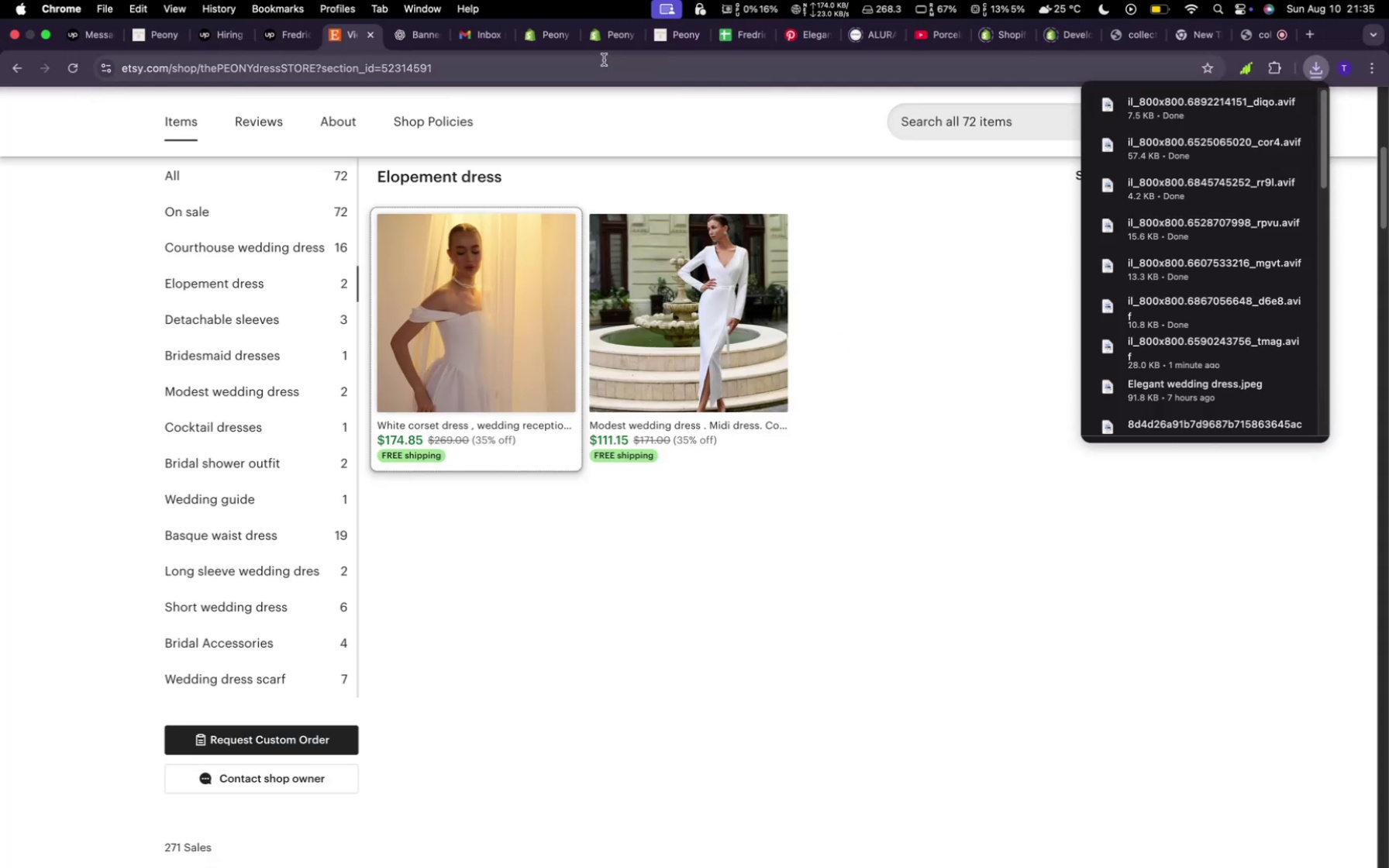 
left_click([608, 46])
 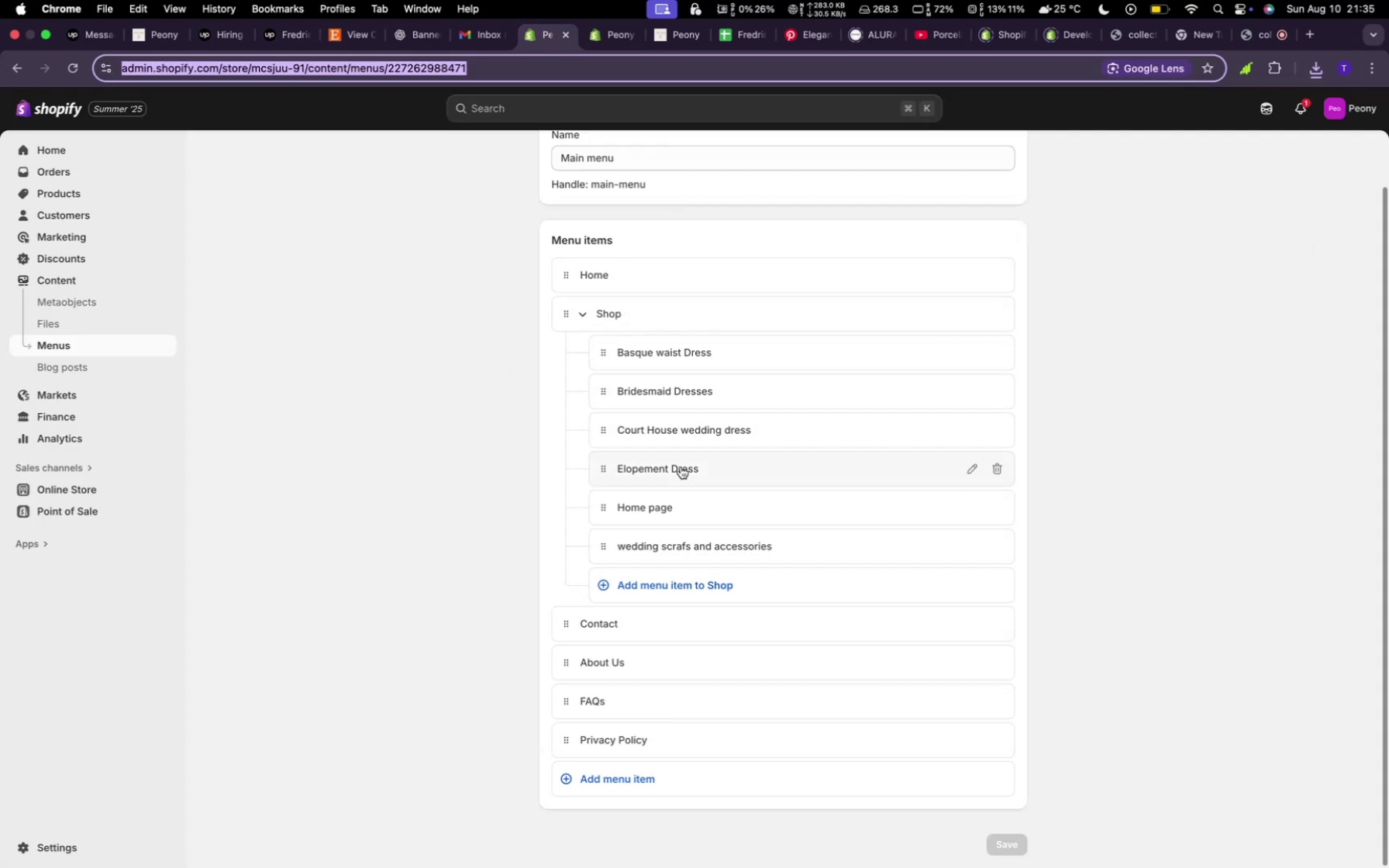 
wait(10.0)
 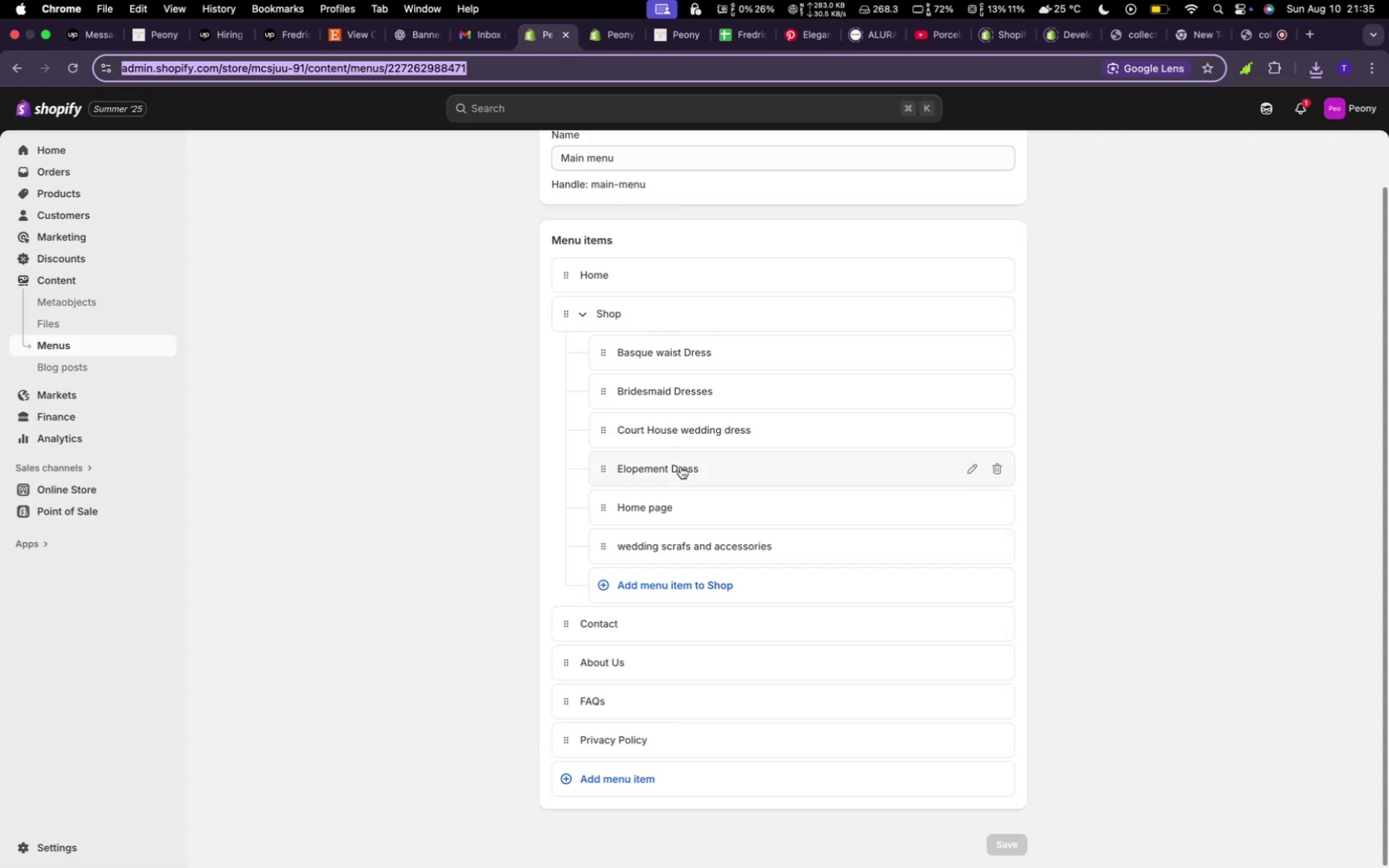 
left_click([355, 43])
 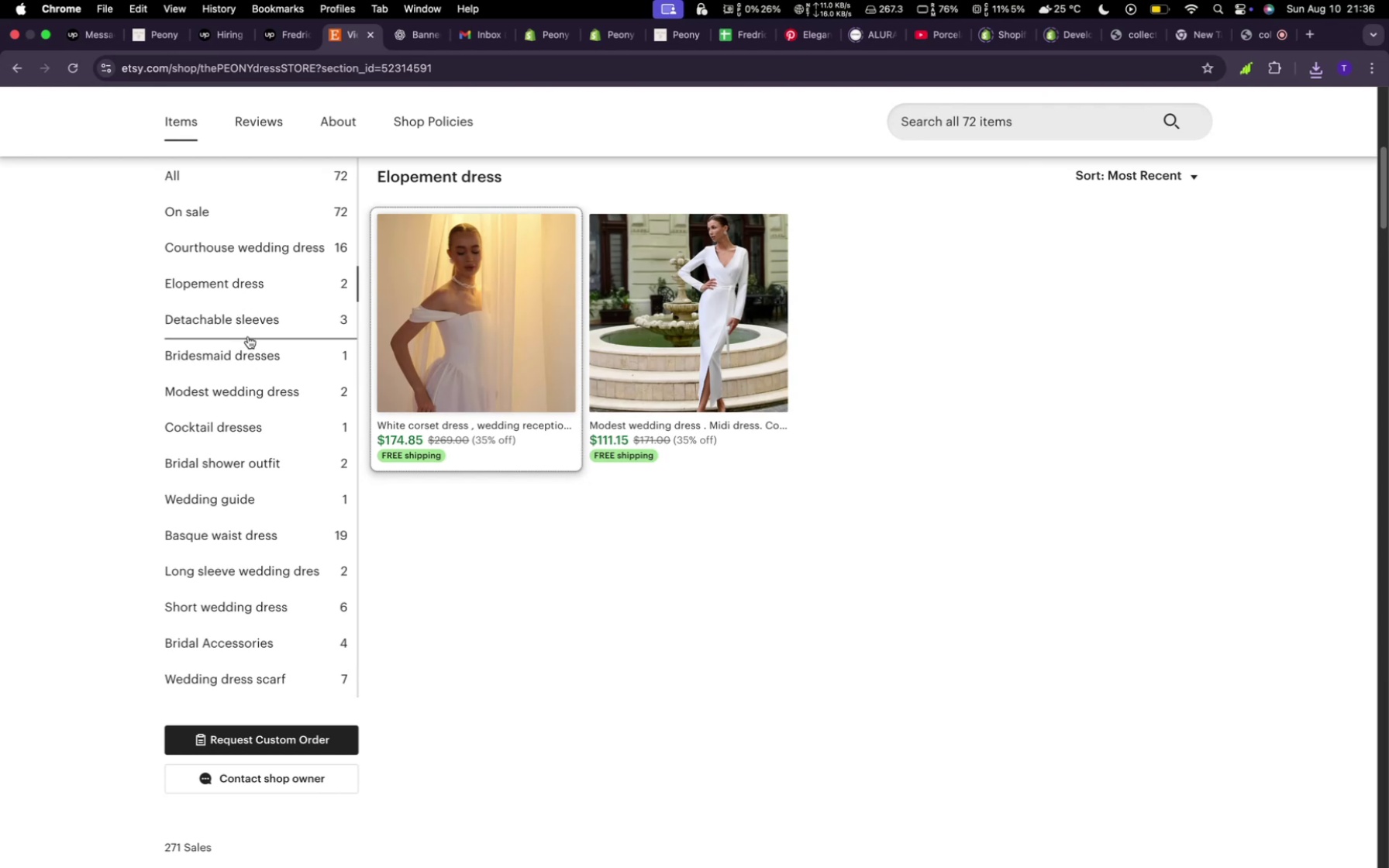 
left_click([251, 324])
 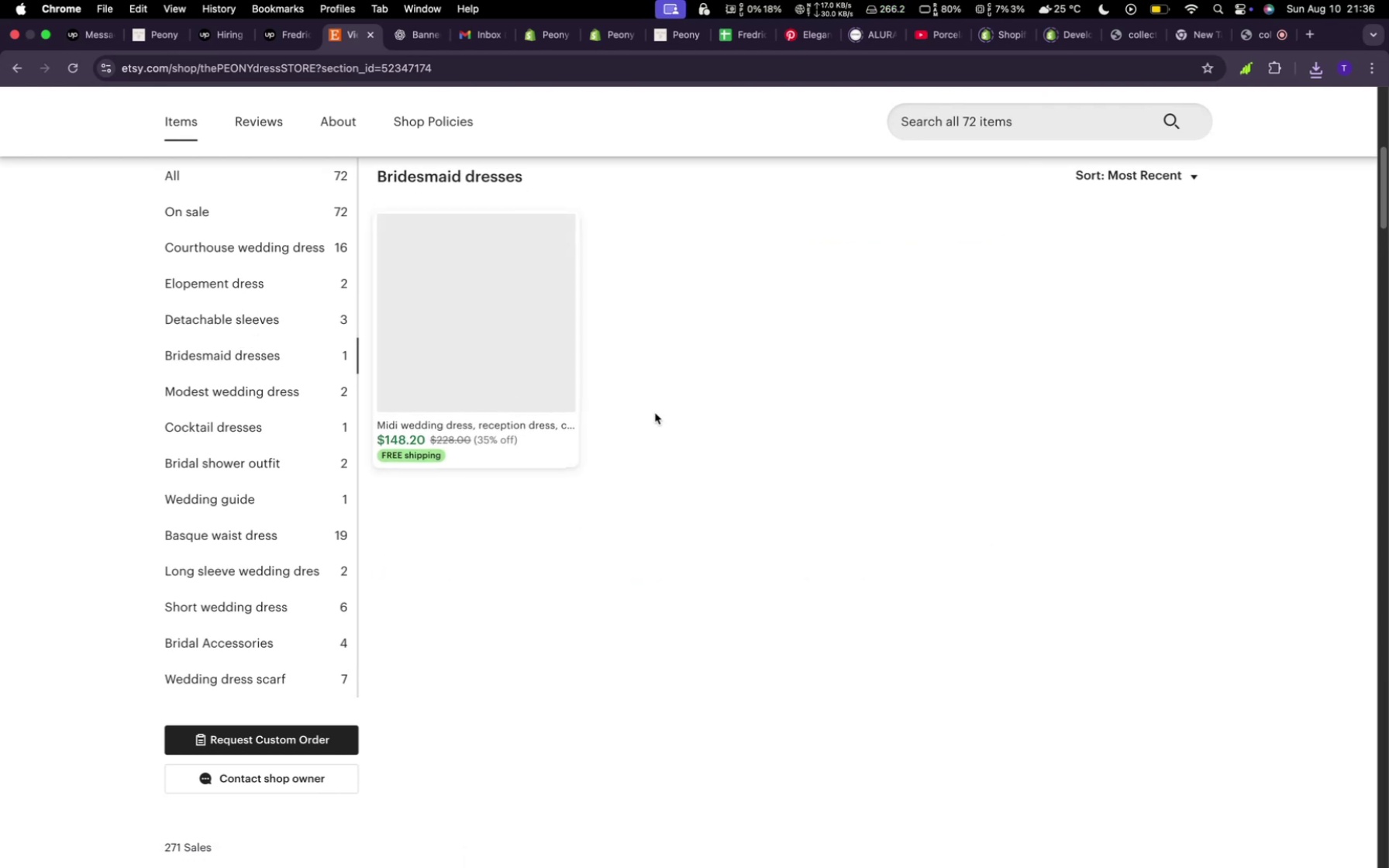 
wait(7.37)
 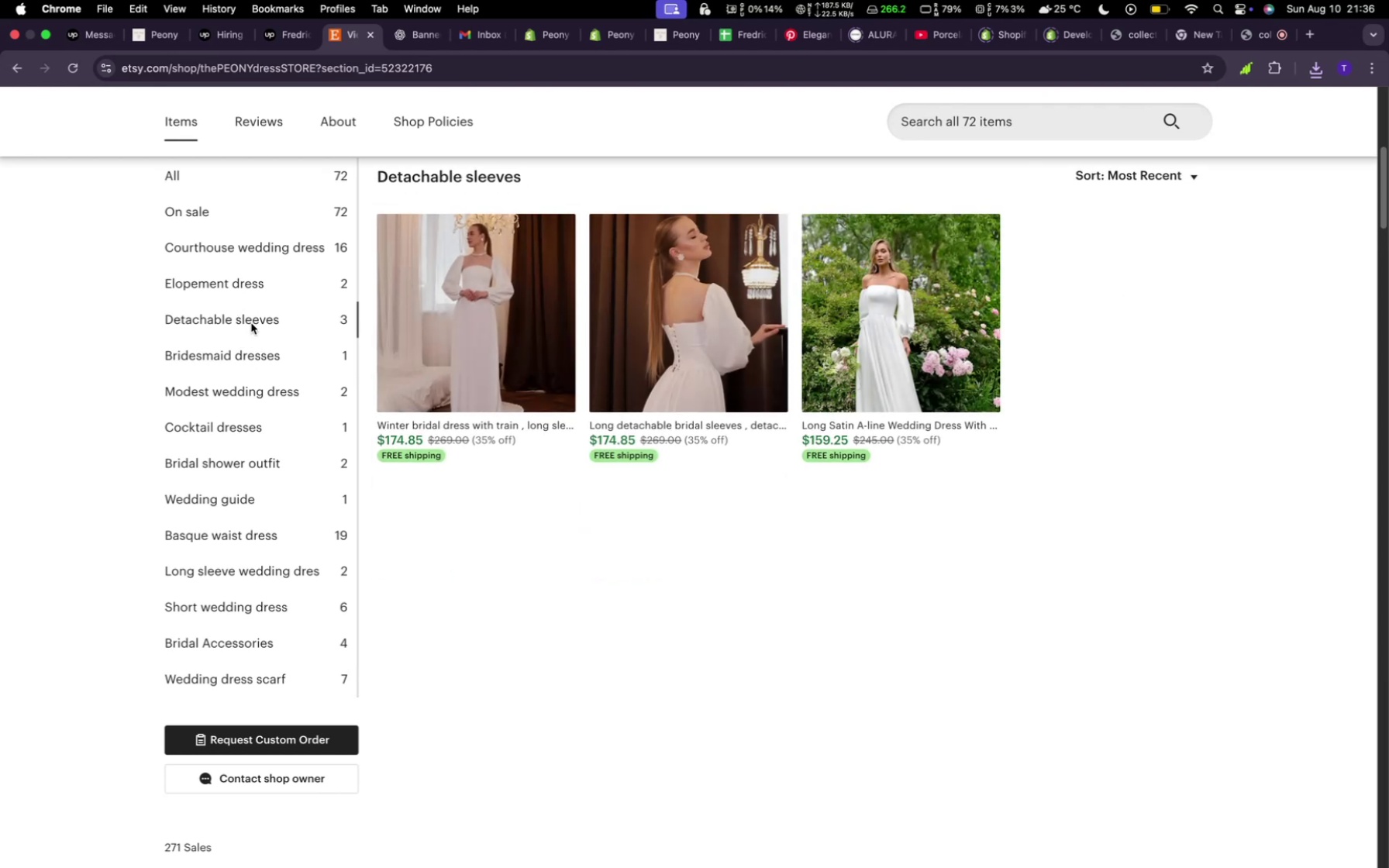 
right_click([512, 360])
 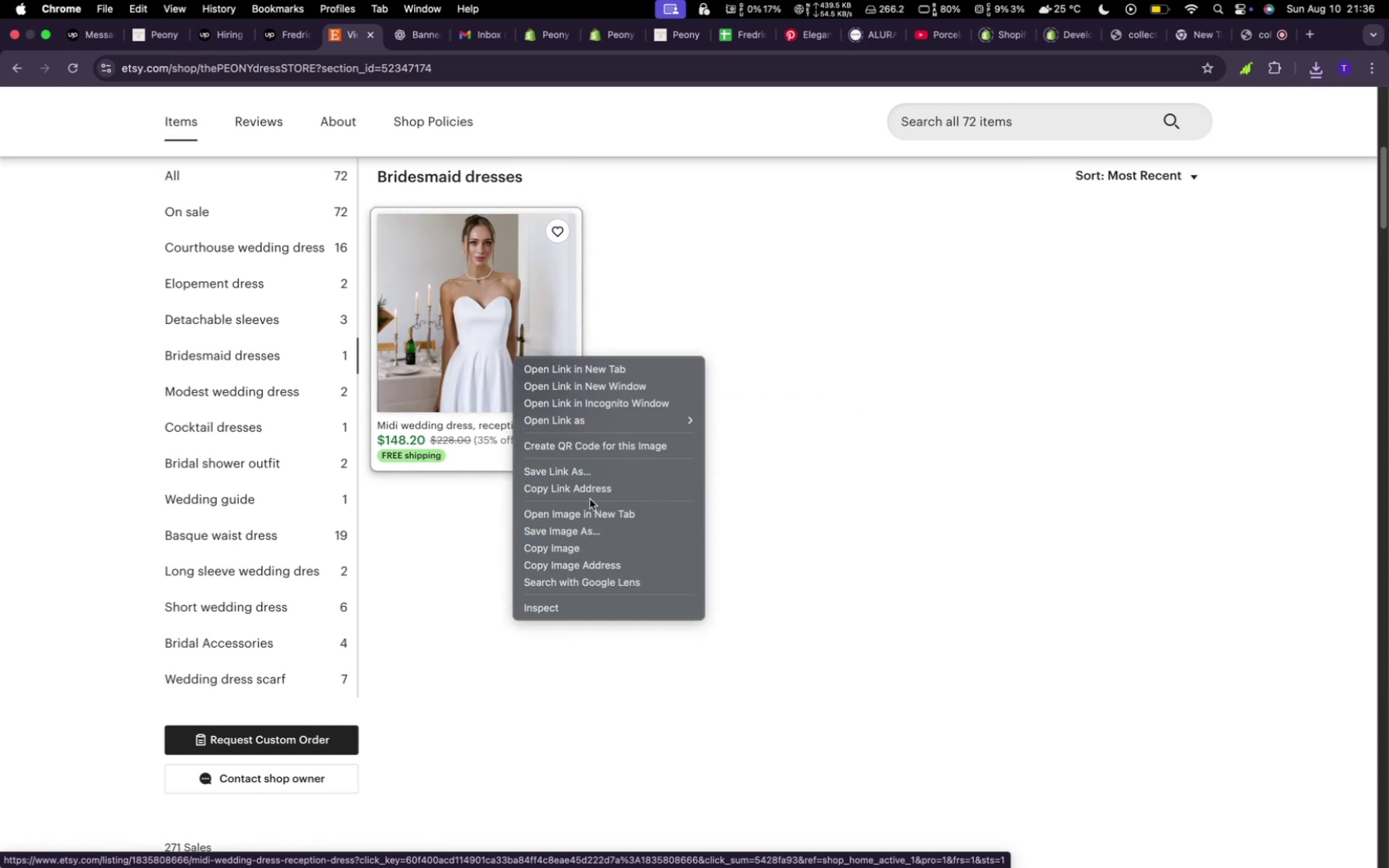 
left_click([595, 535])
 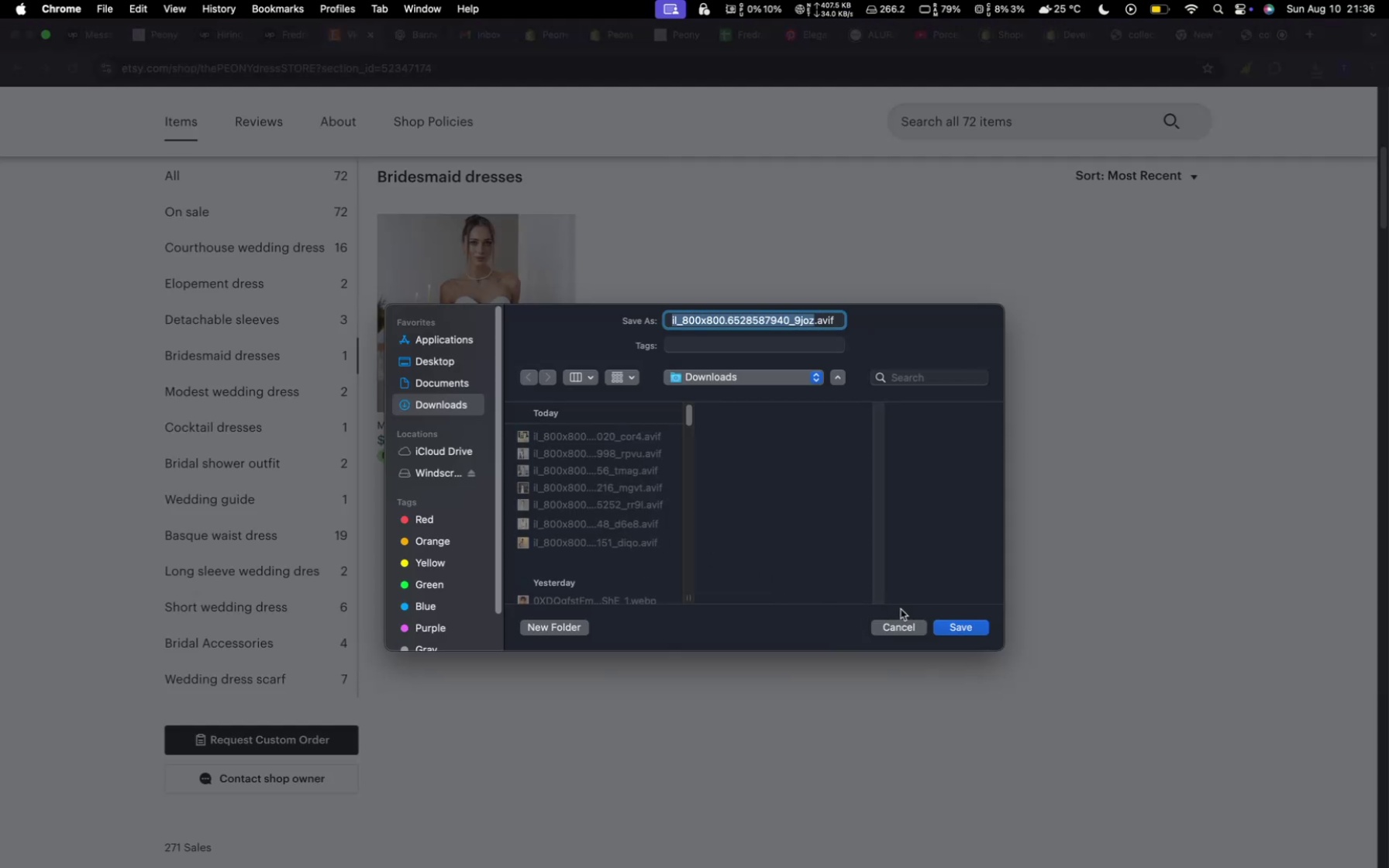 
left_click([978, 631])
 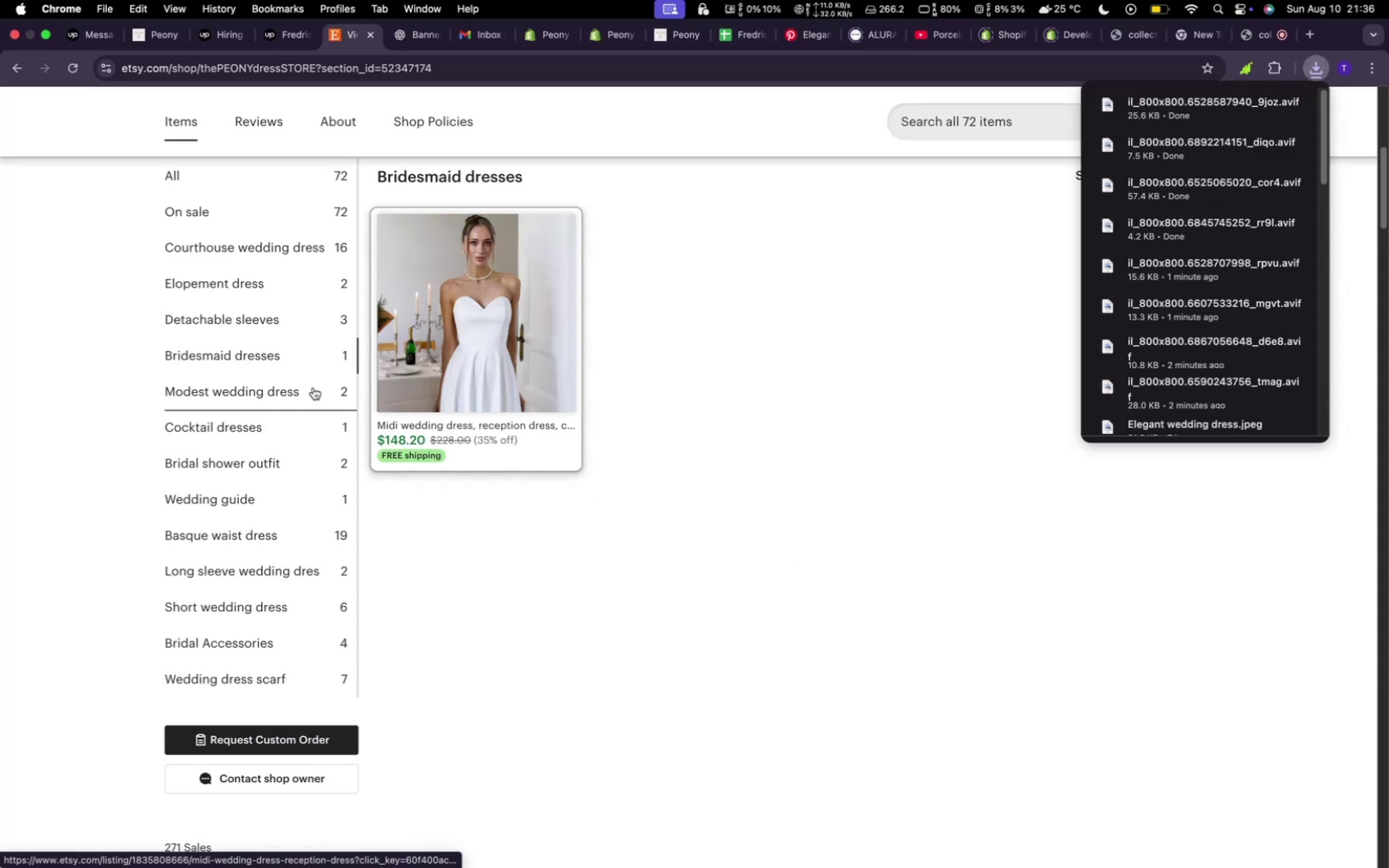 
left_click([313, 388])
 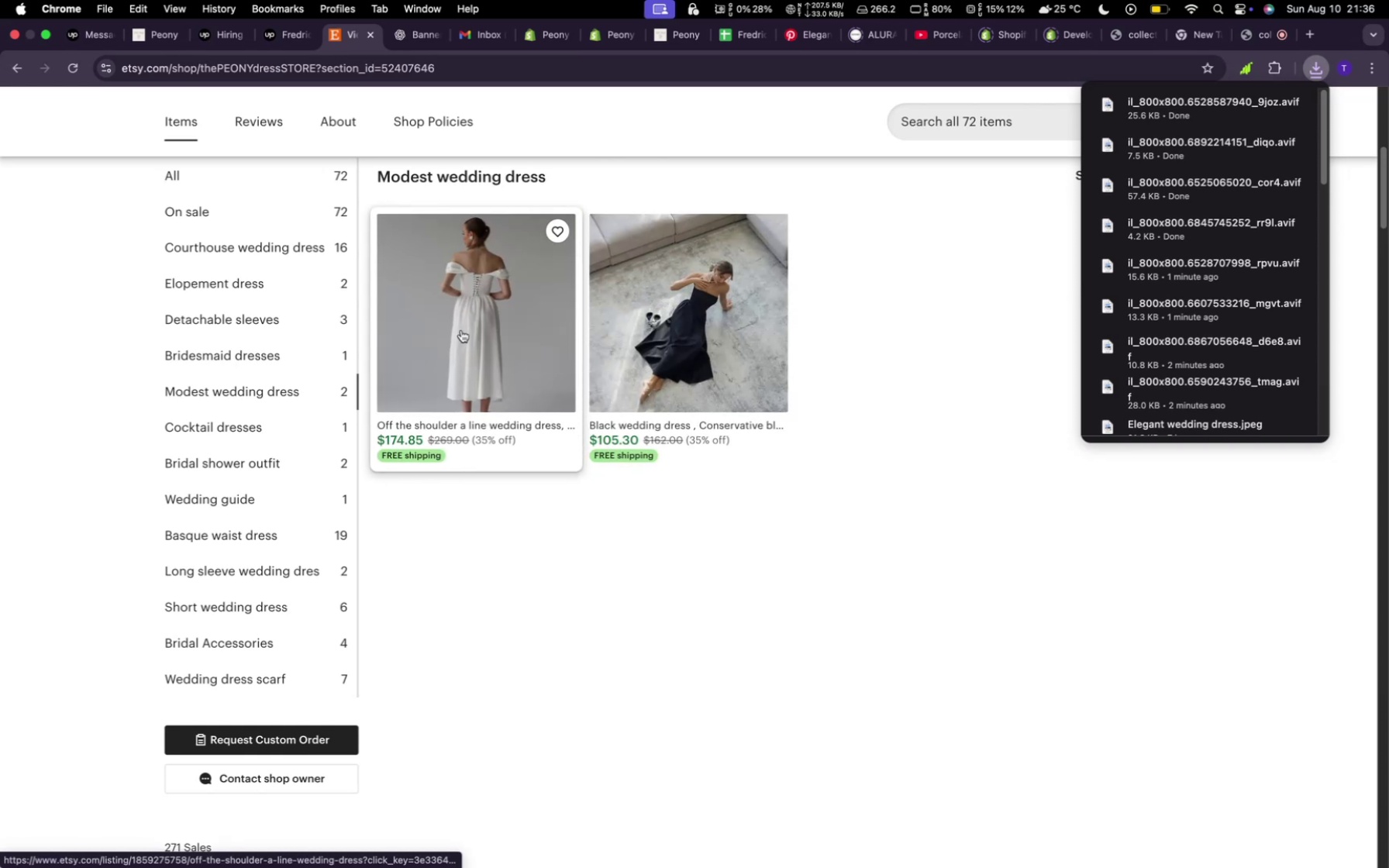 
right_click([461, 330])
 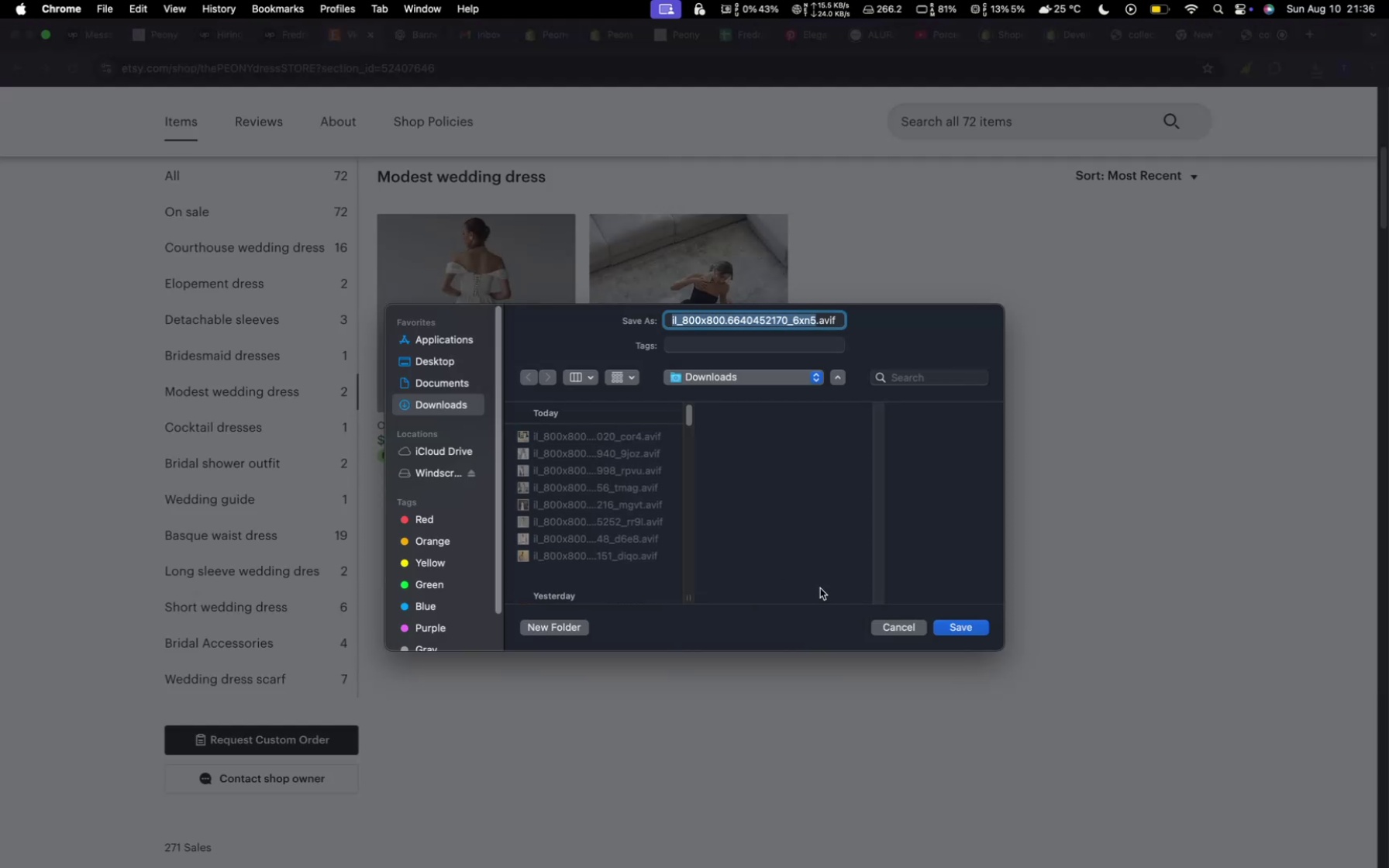 
left_click([986, 625])
 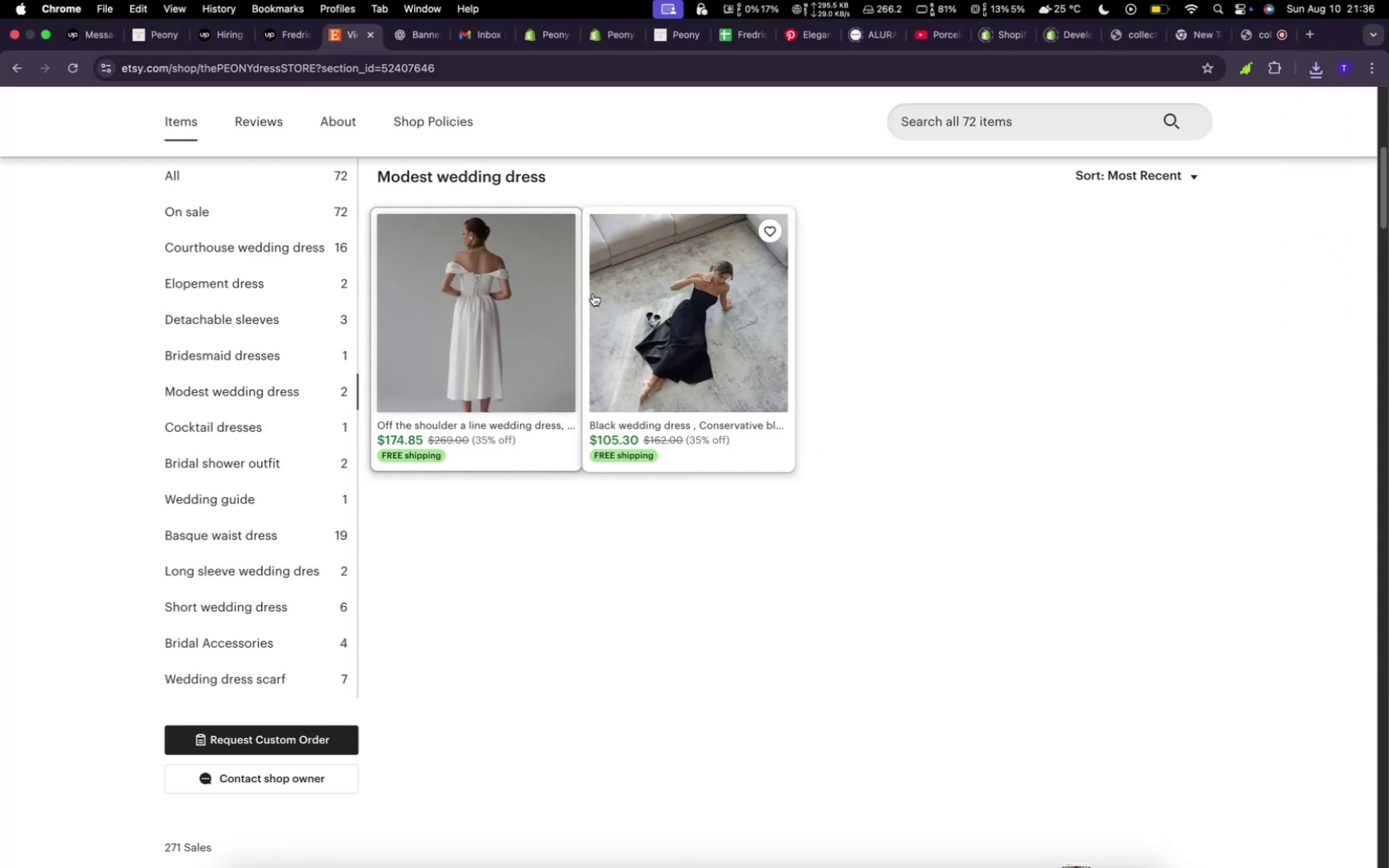 
right_click([592, 294])
 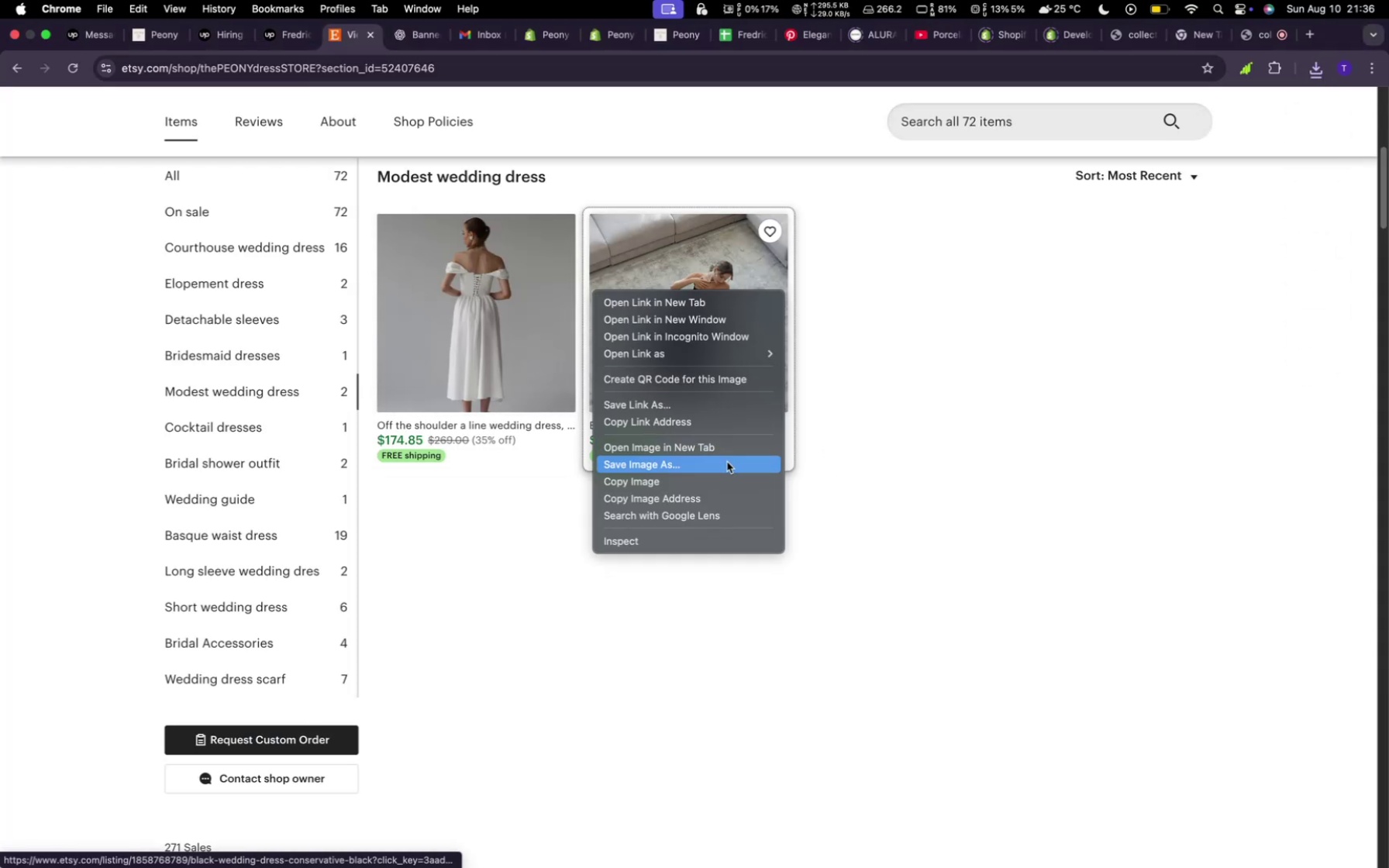 
left_click([727, 462])
 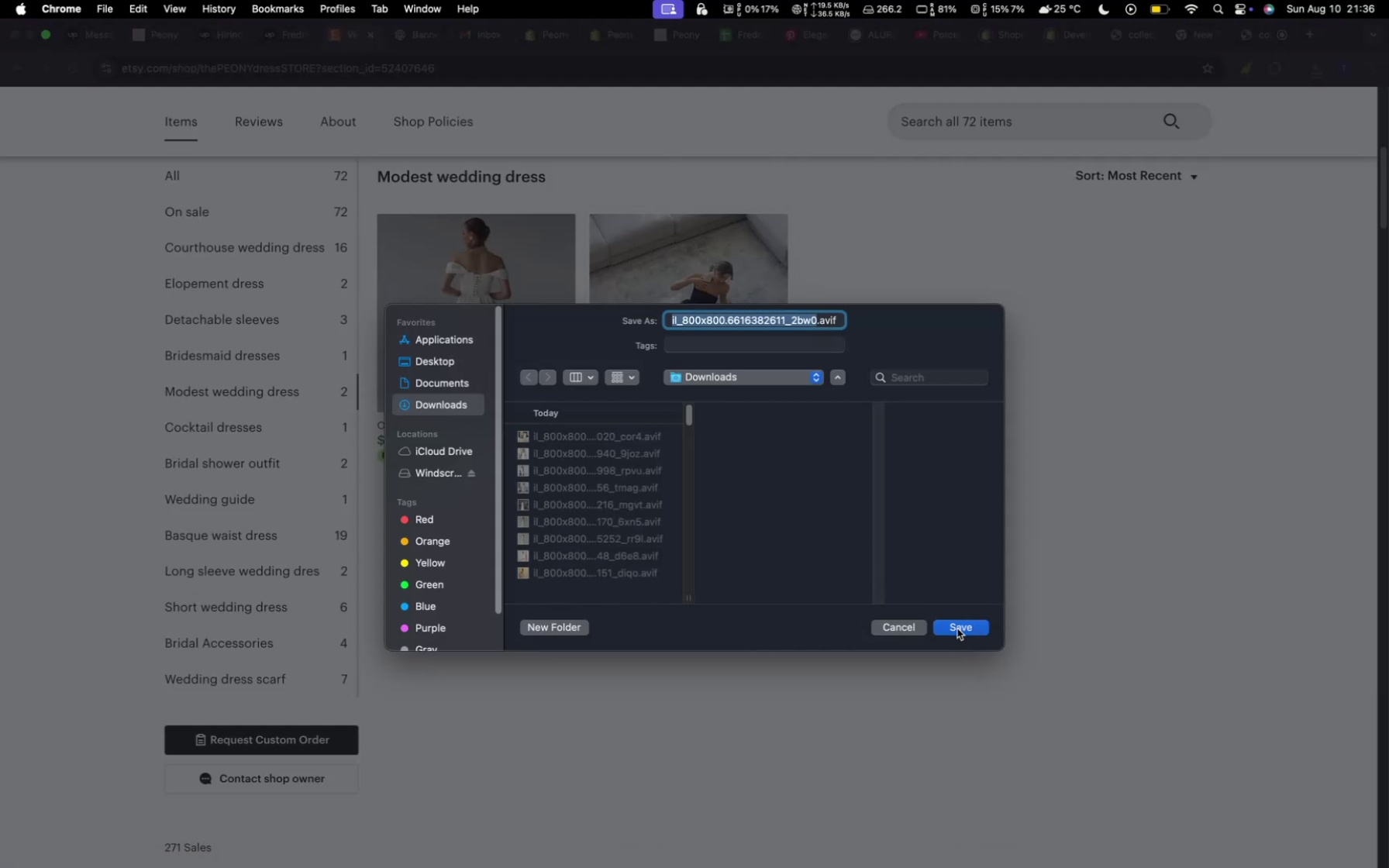 
left_click([958, 629])
 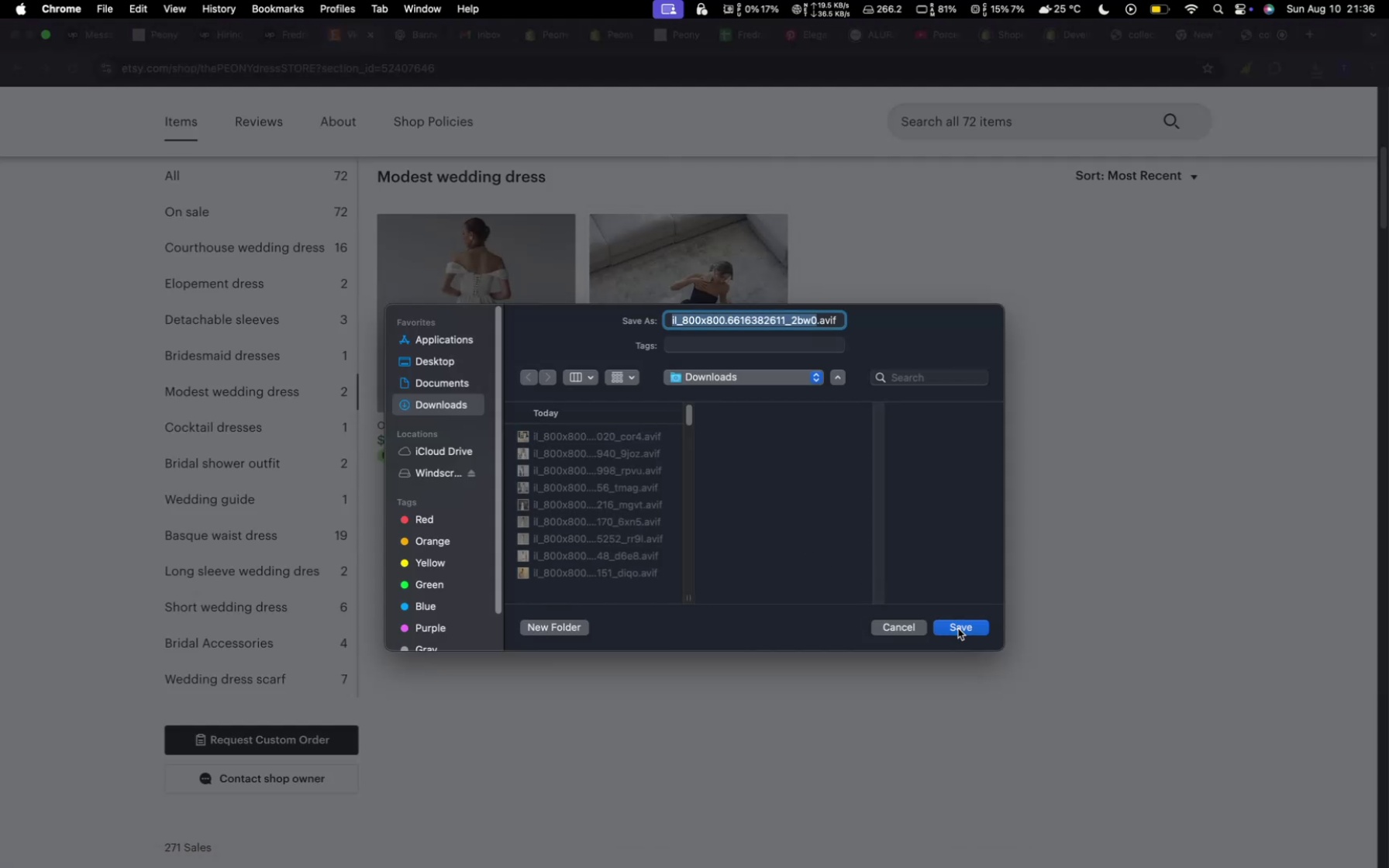 
mouse_move([960, 850])
 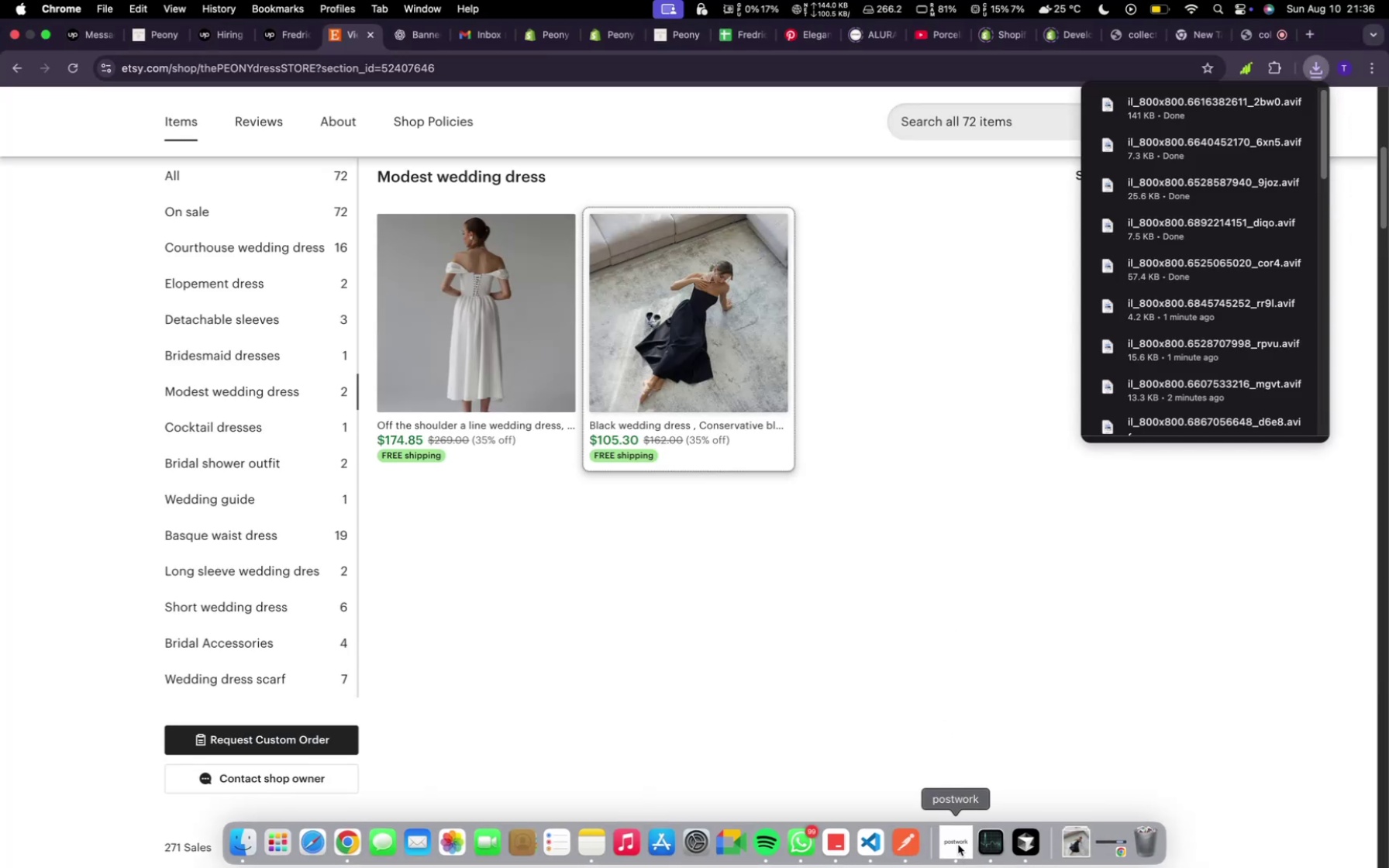 
left_click([958, 845])
 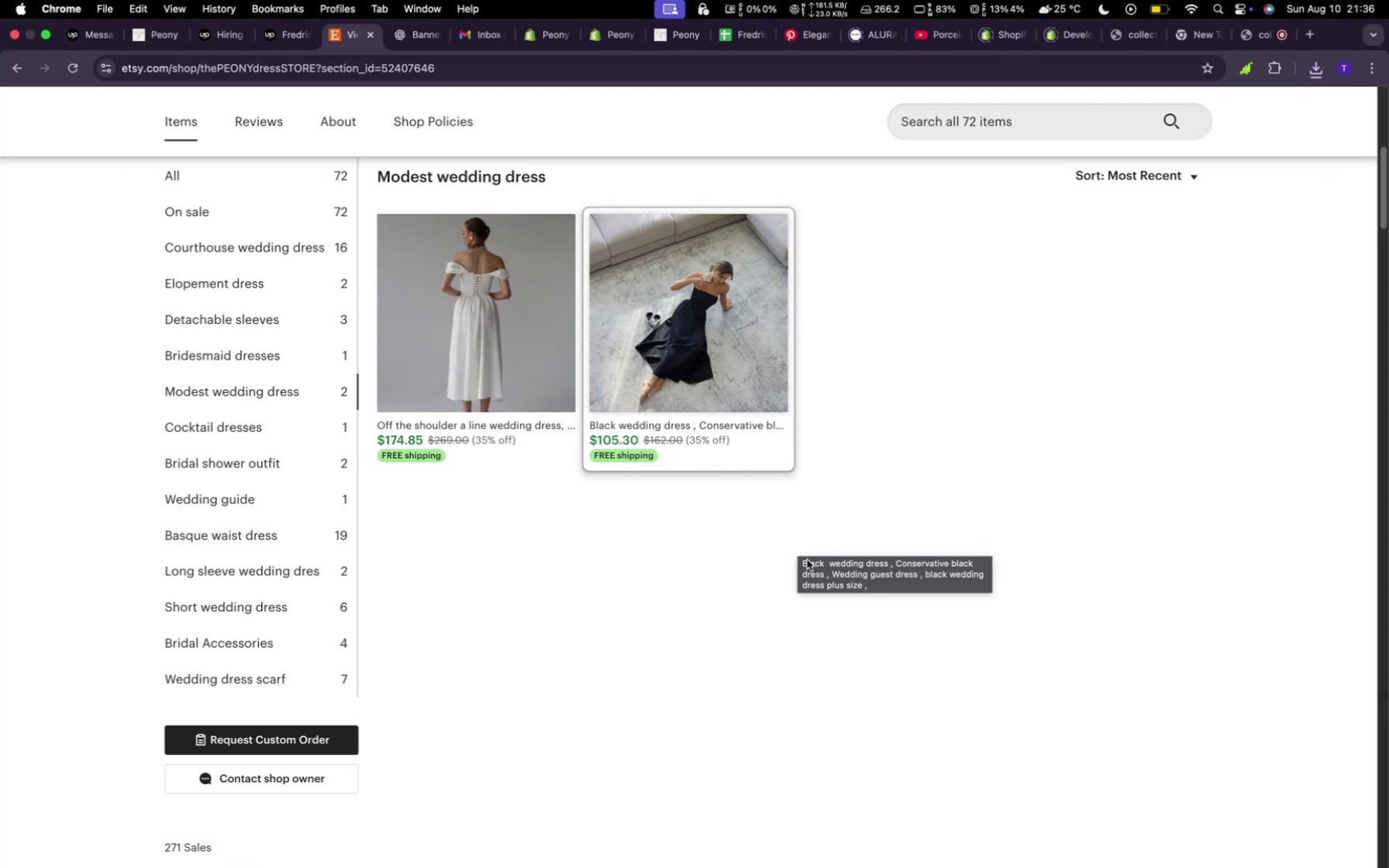 
wait(7.17)
 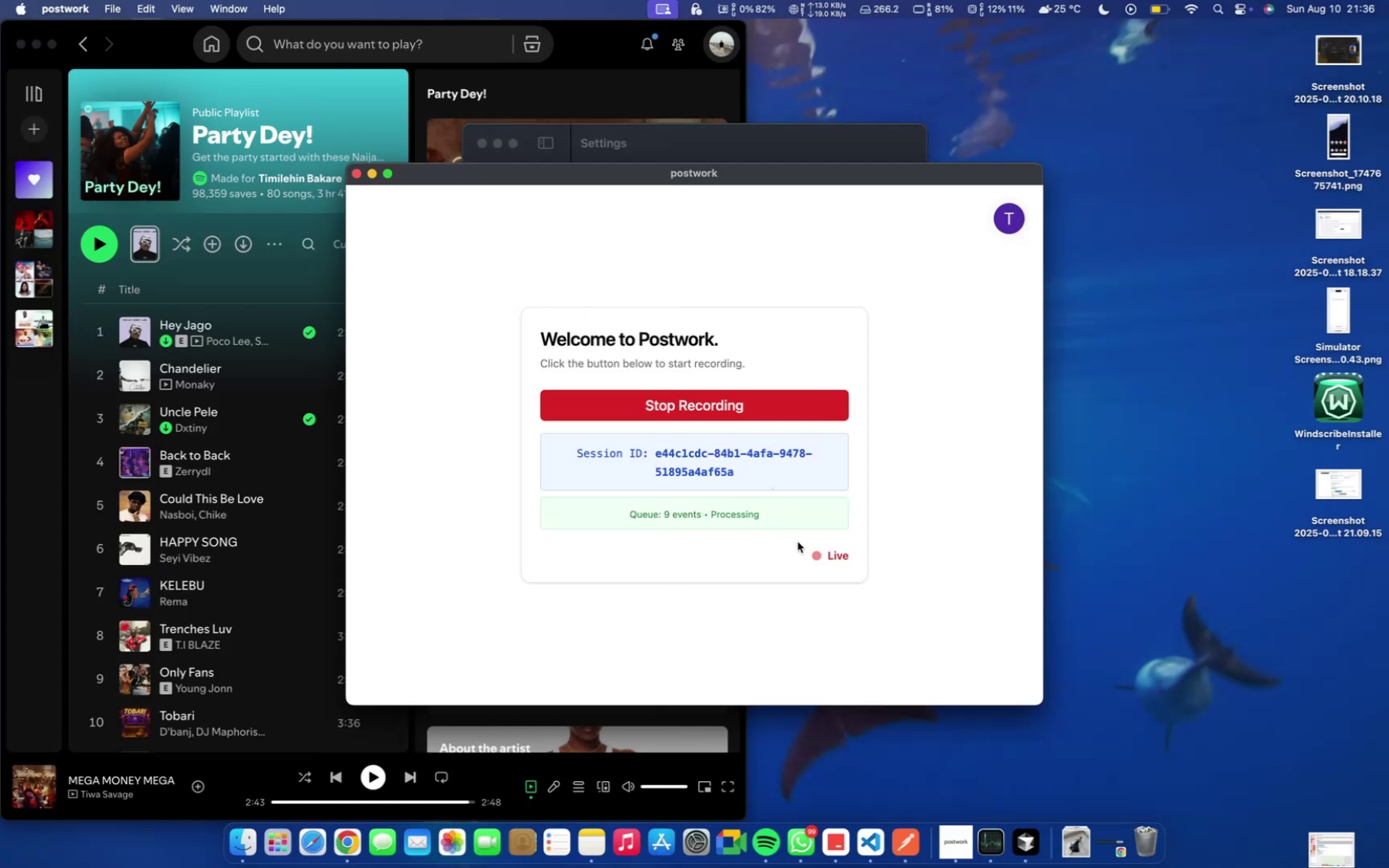 
left_click([286, 429])
 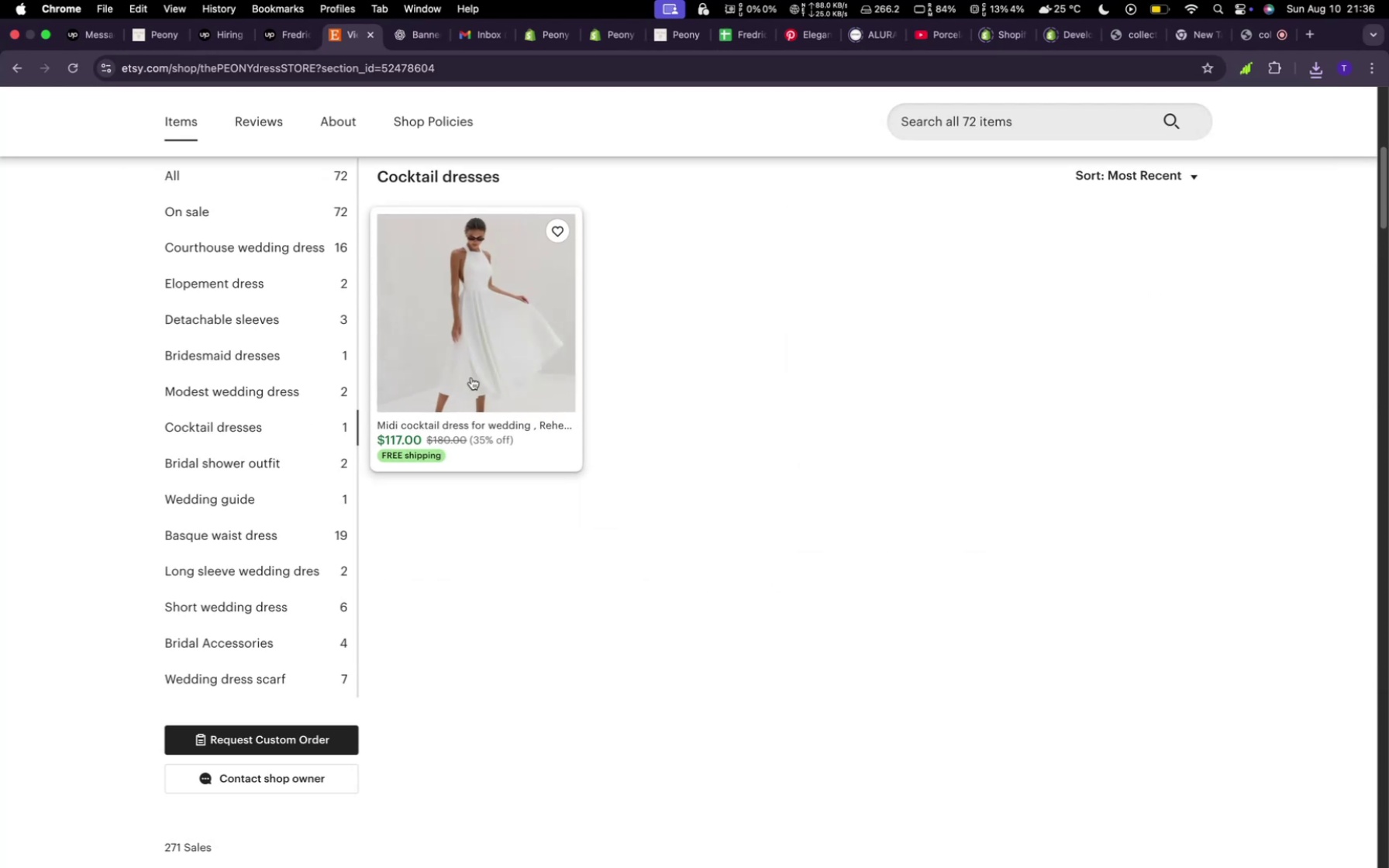 
left_click([482, 349])
 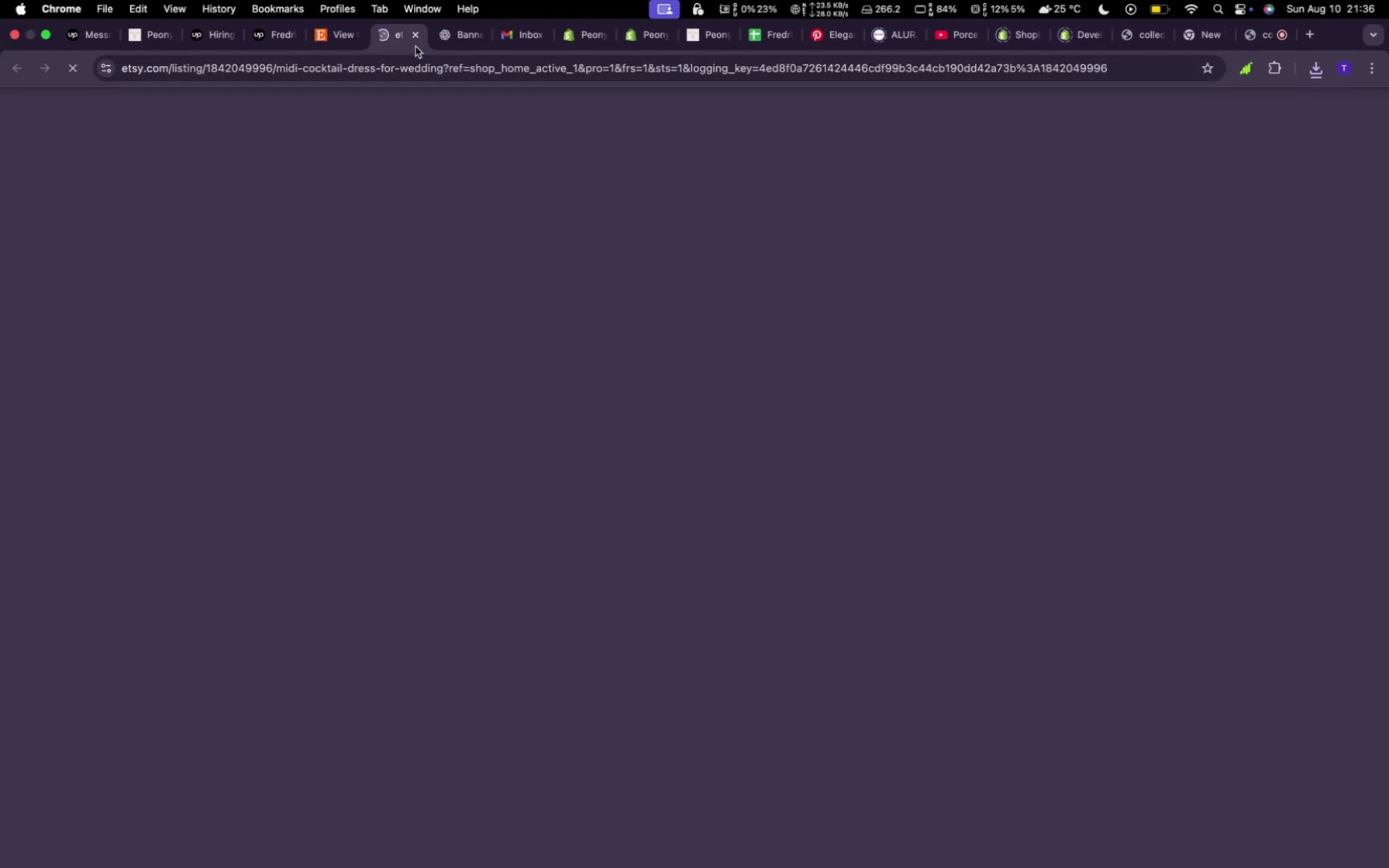 
left_click([419, 36])
 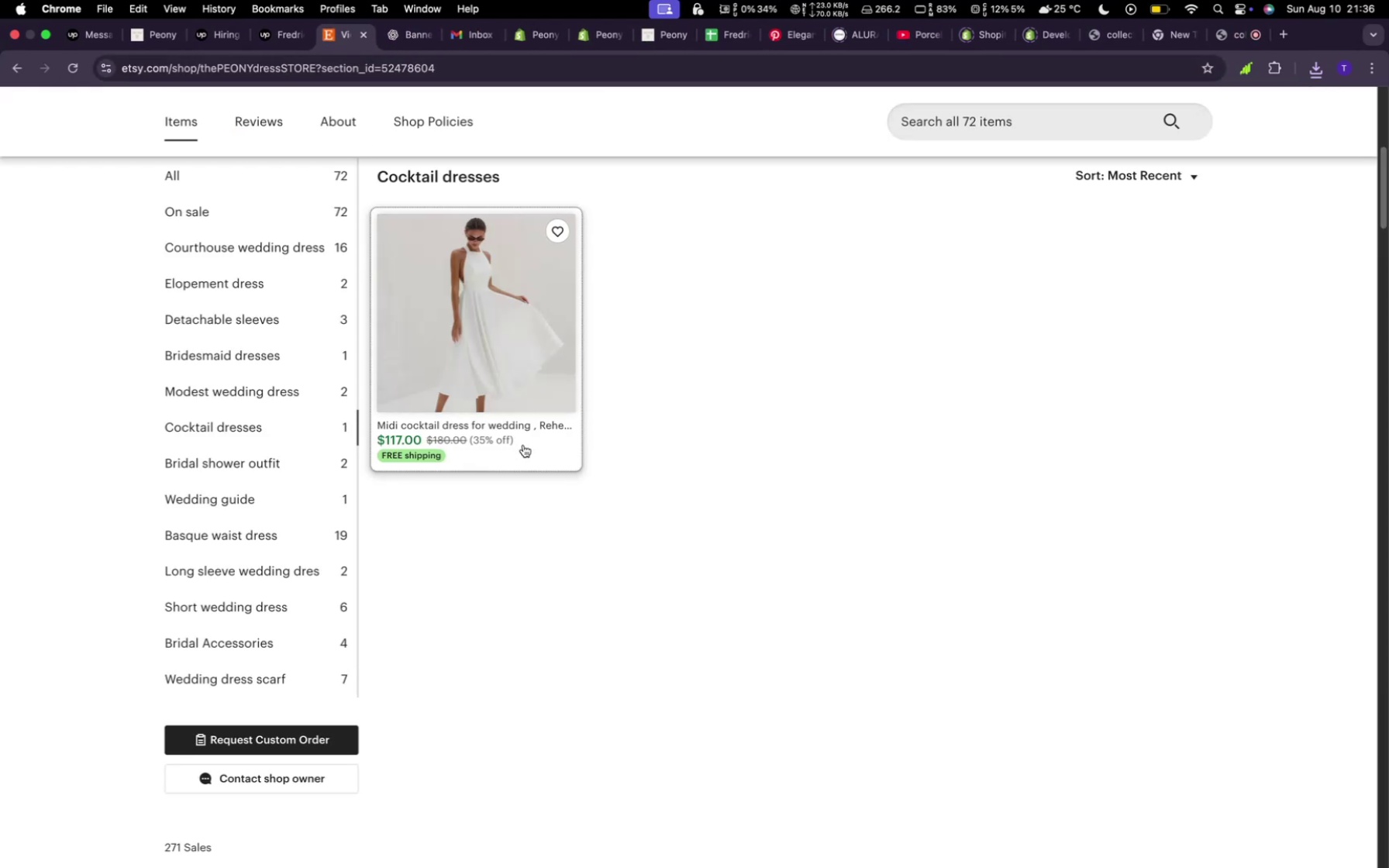 
right_click([526, 342])
 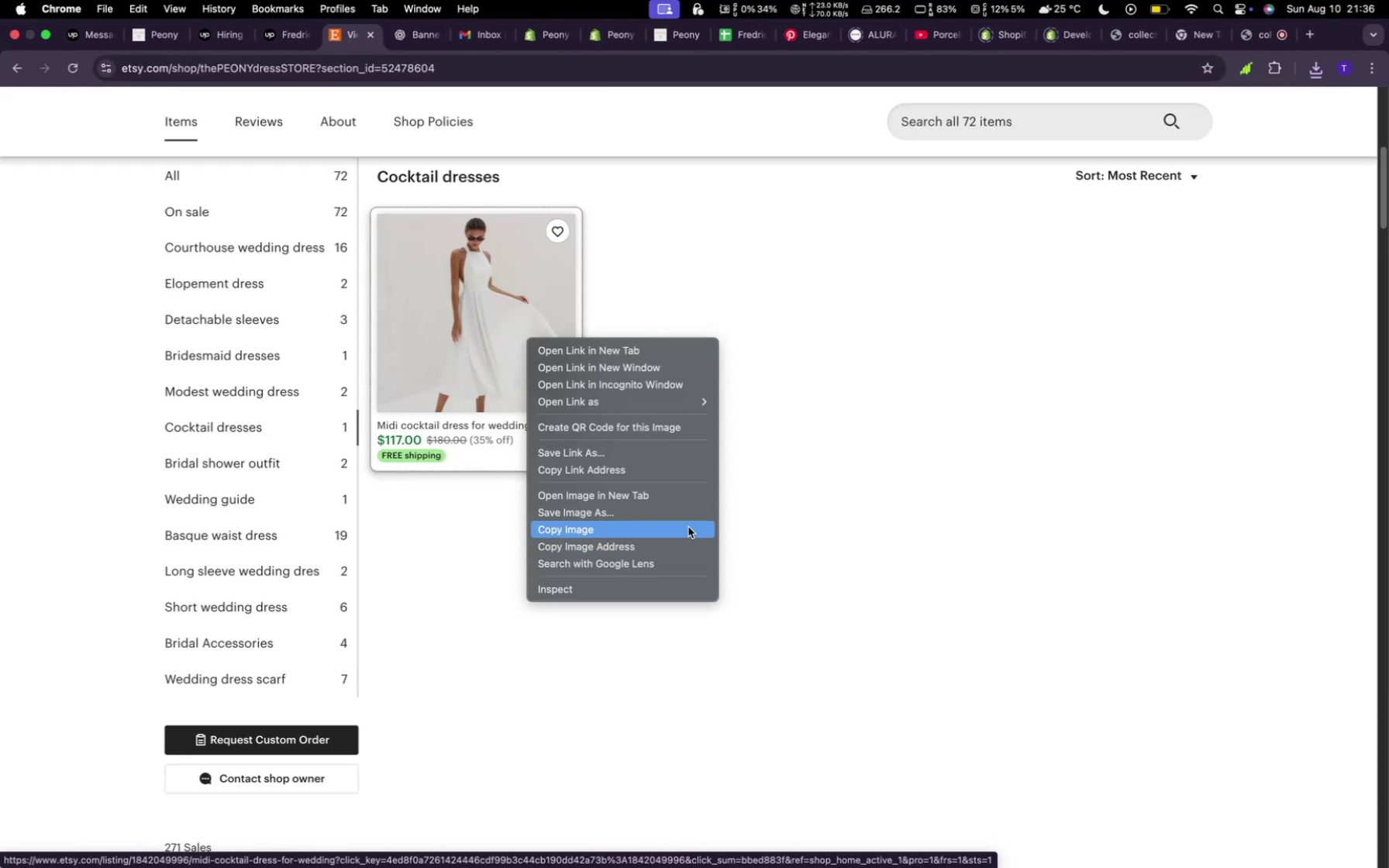 
left_click([688, 517])
 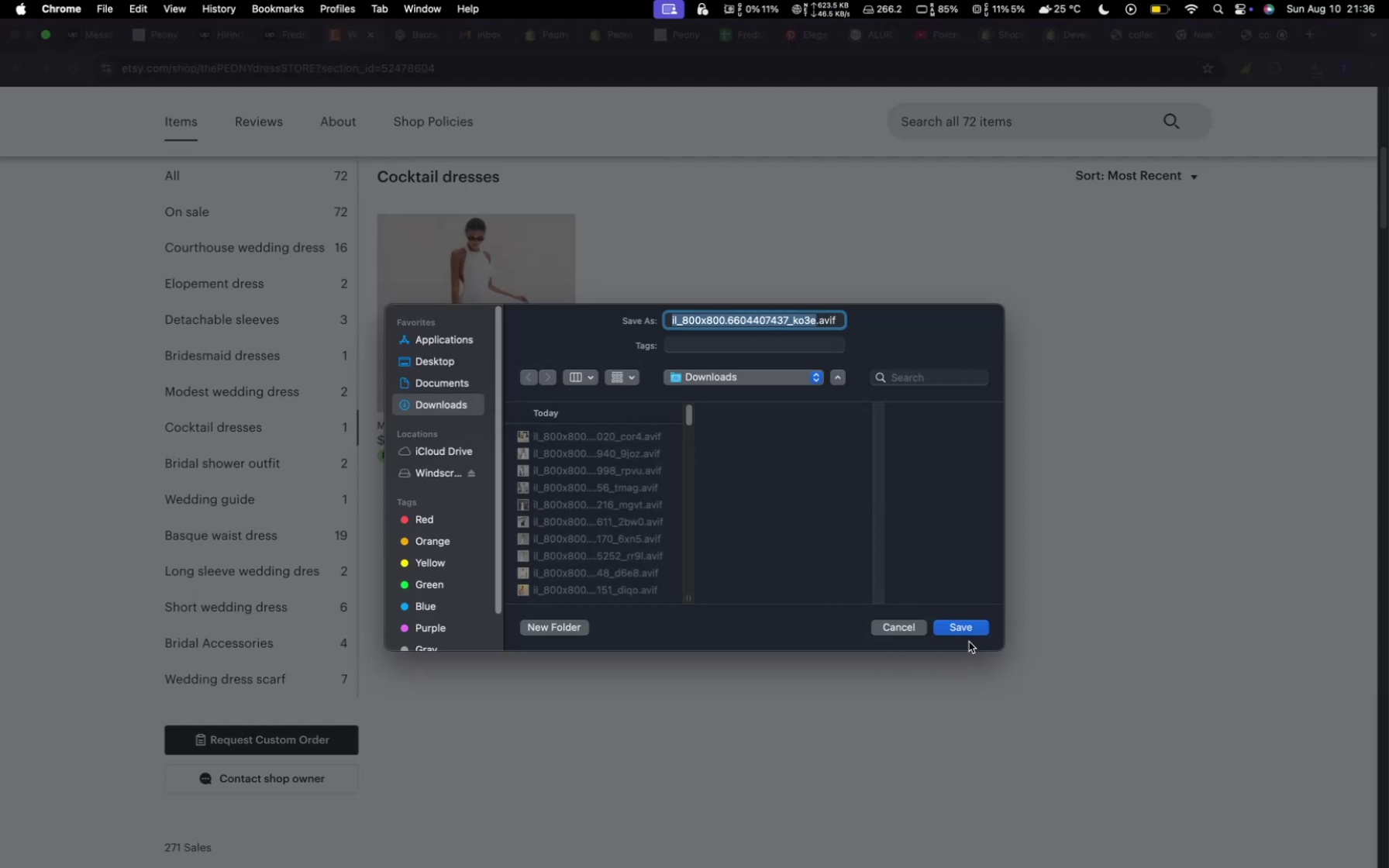 
left_click([969, 627])
 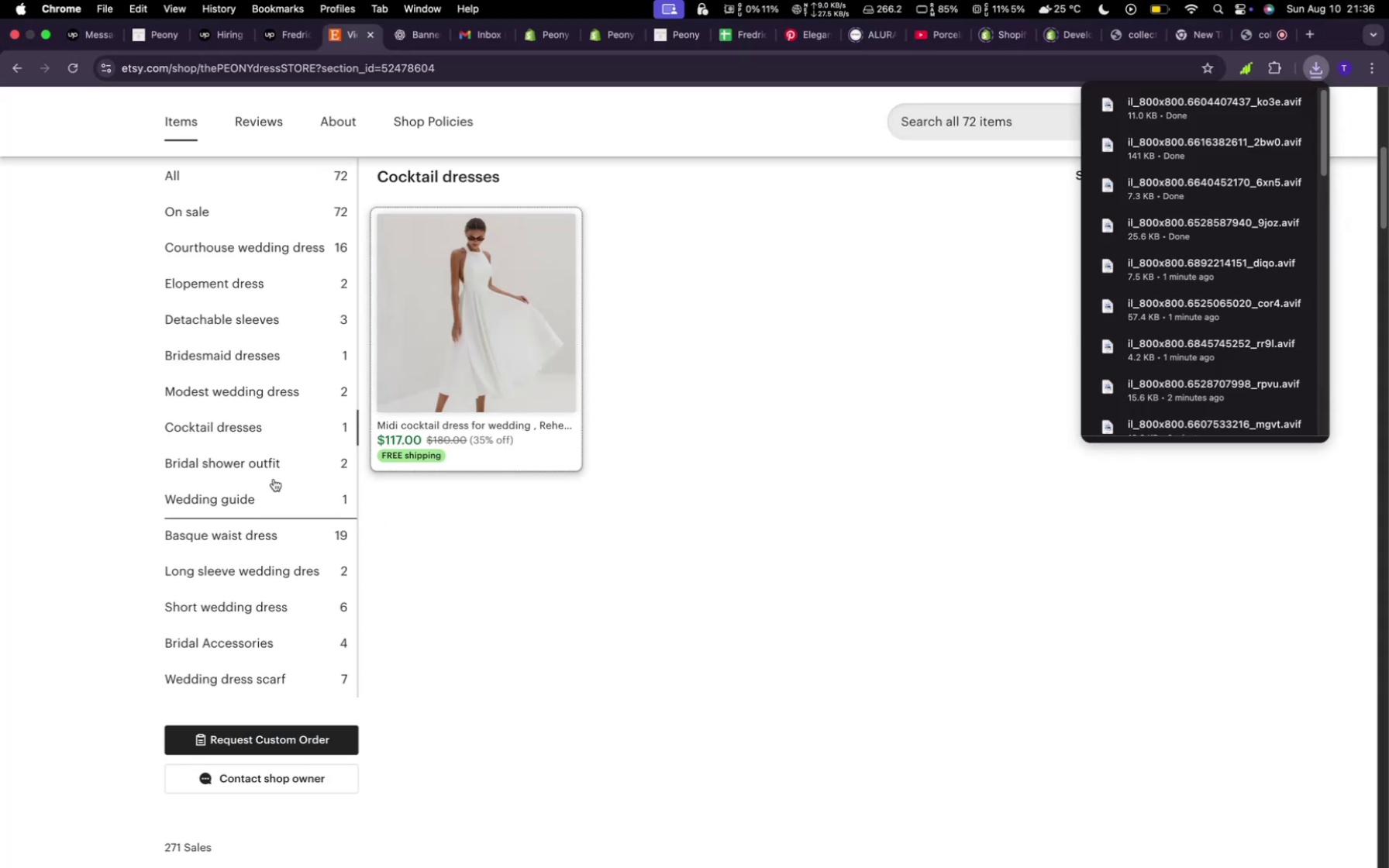 
left_click([257, 459])
 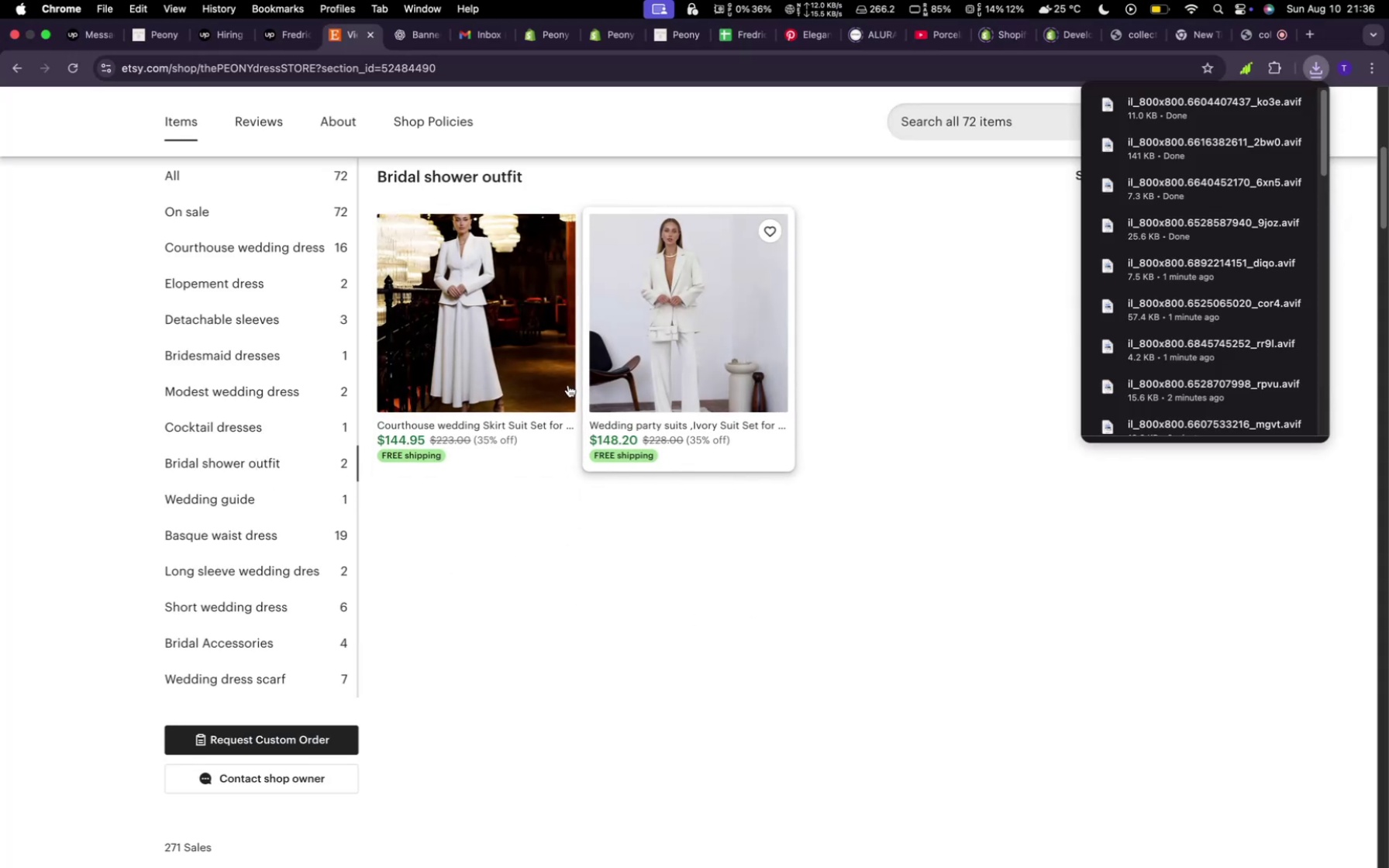 
right_click([552, 377])
 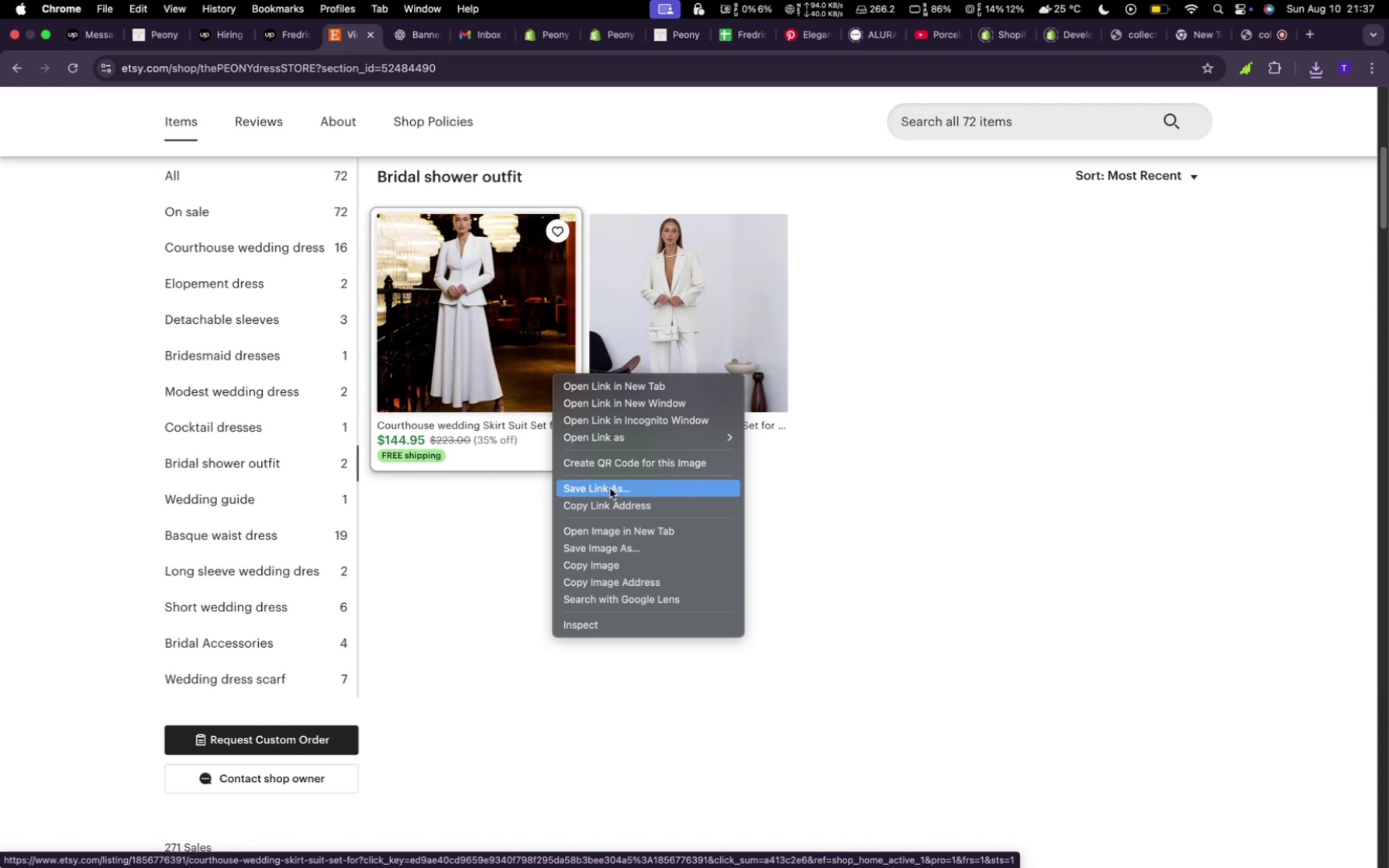 
left_click([608, 546])
 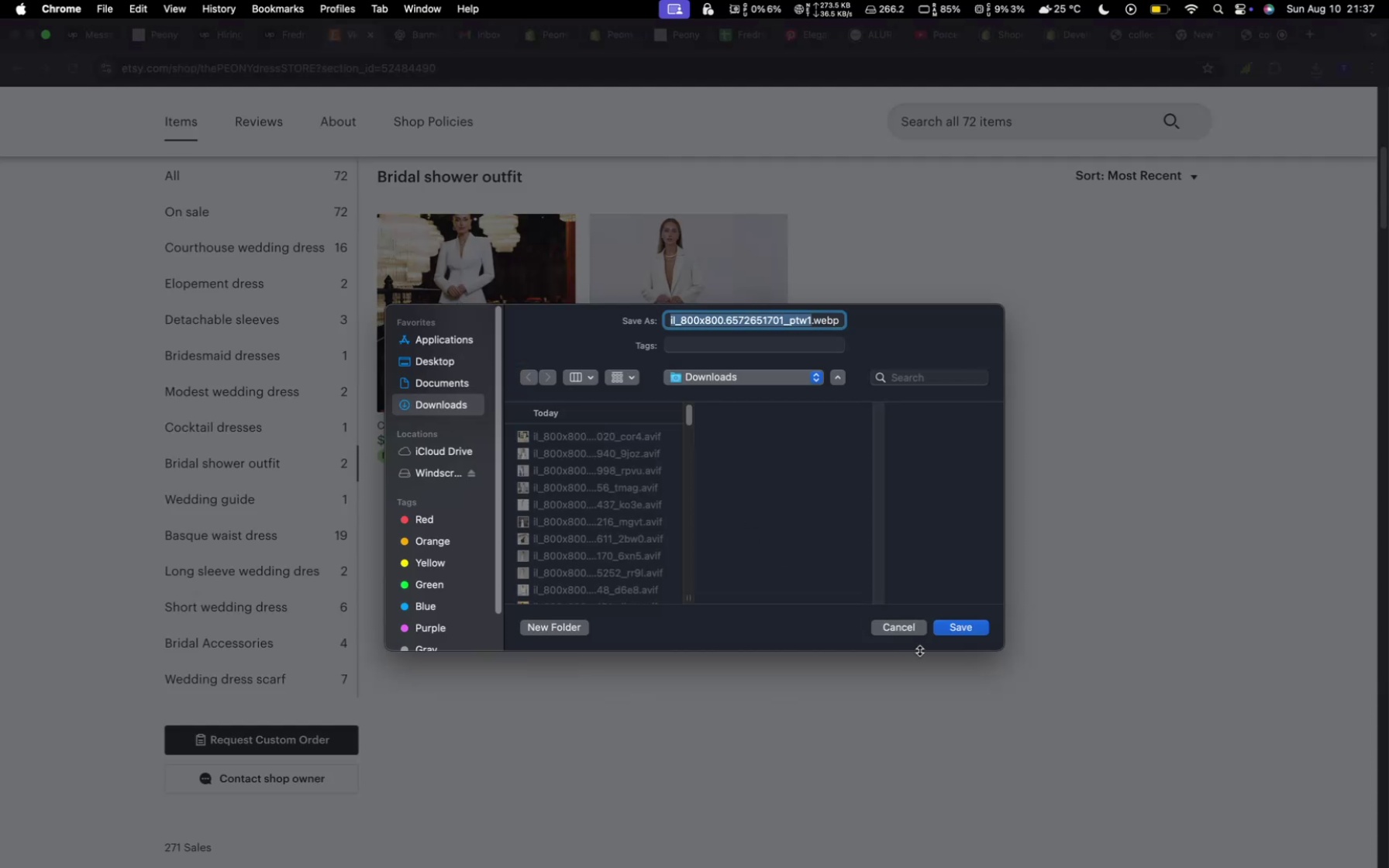 
left_click([951, 629])
 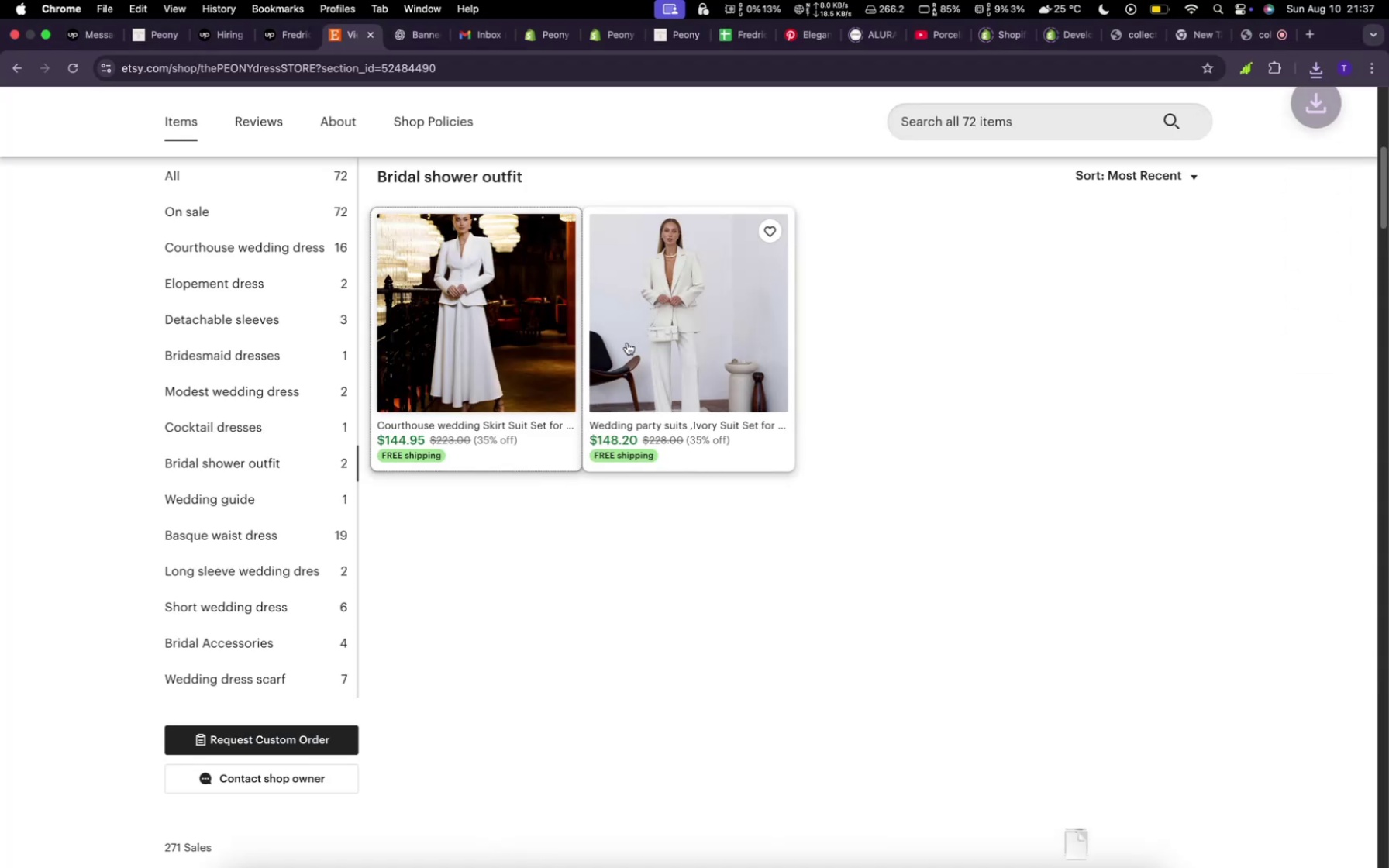 
right_click([627, 337])
 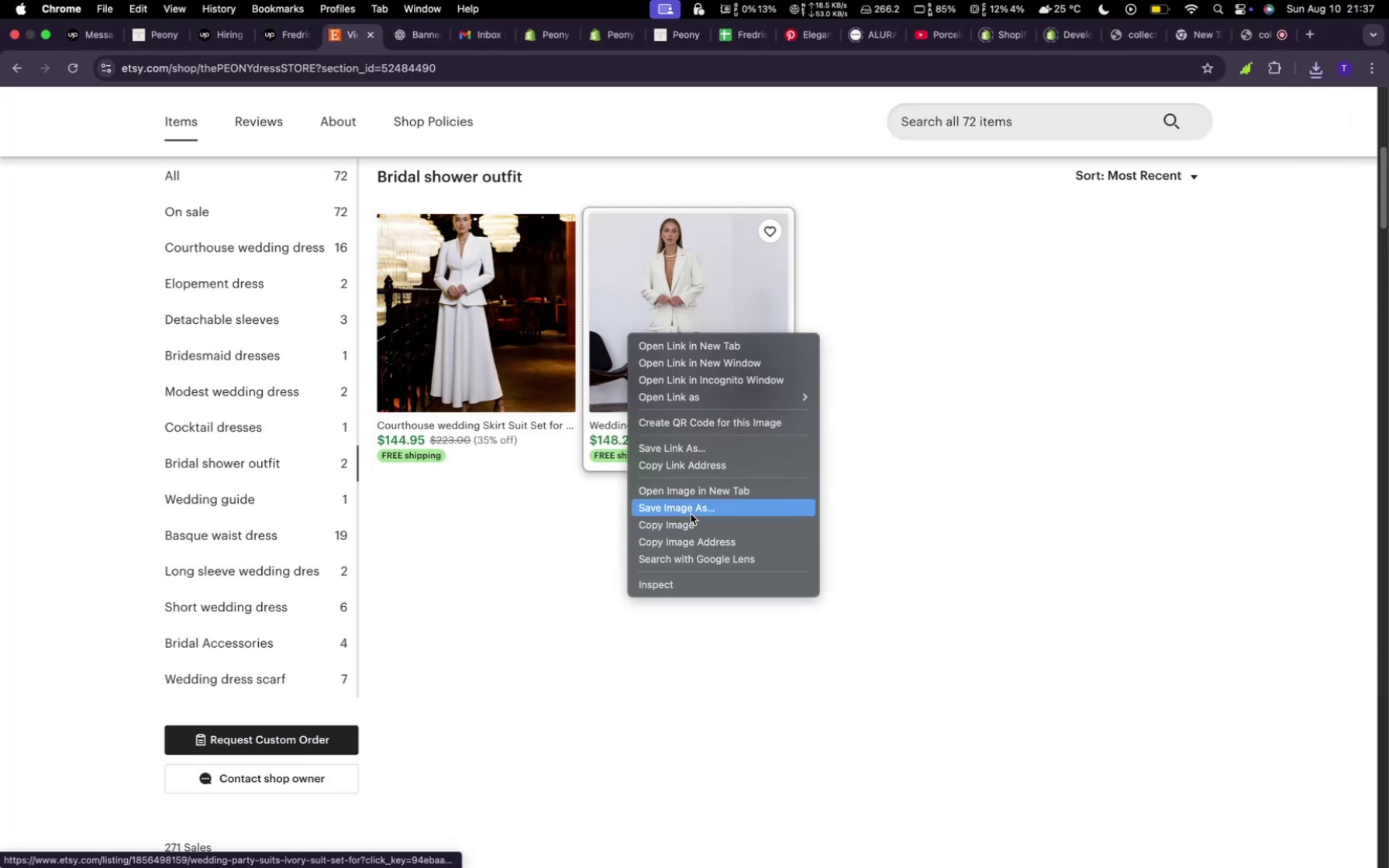 
left_click([691, 509])
 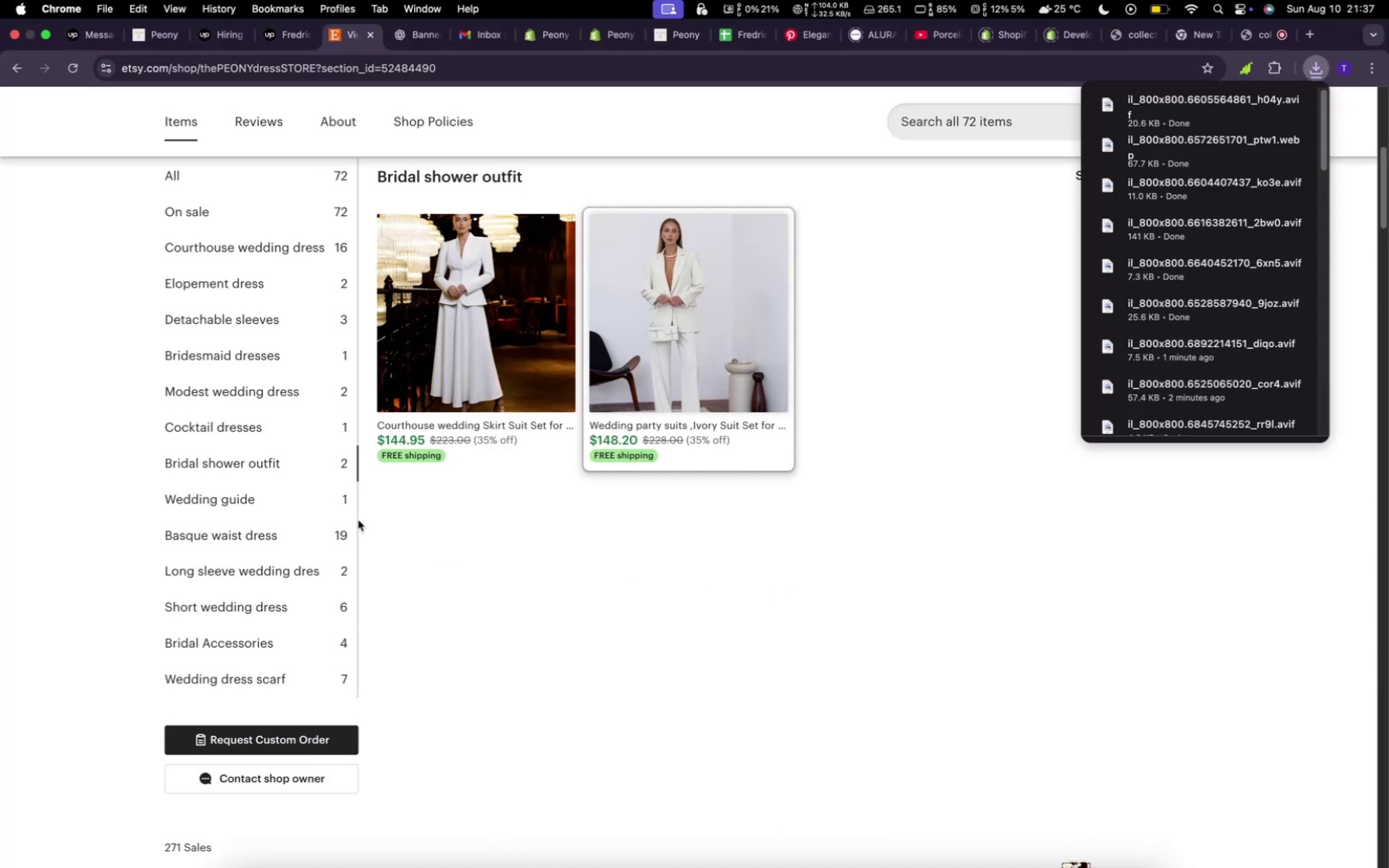 
wait(6.9)
 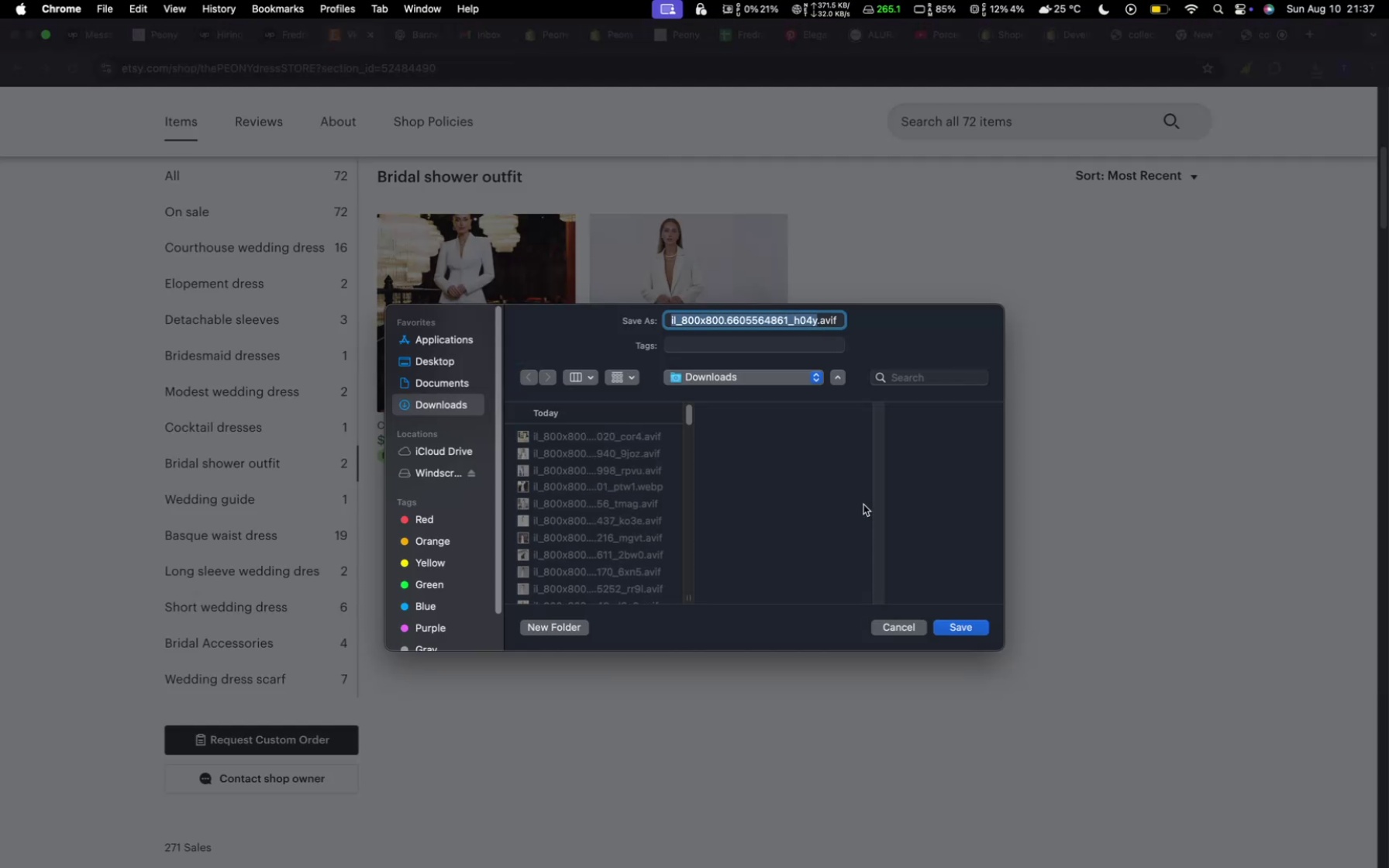 
left_click([274, 536])
 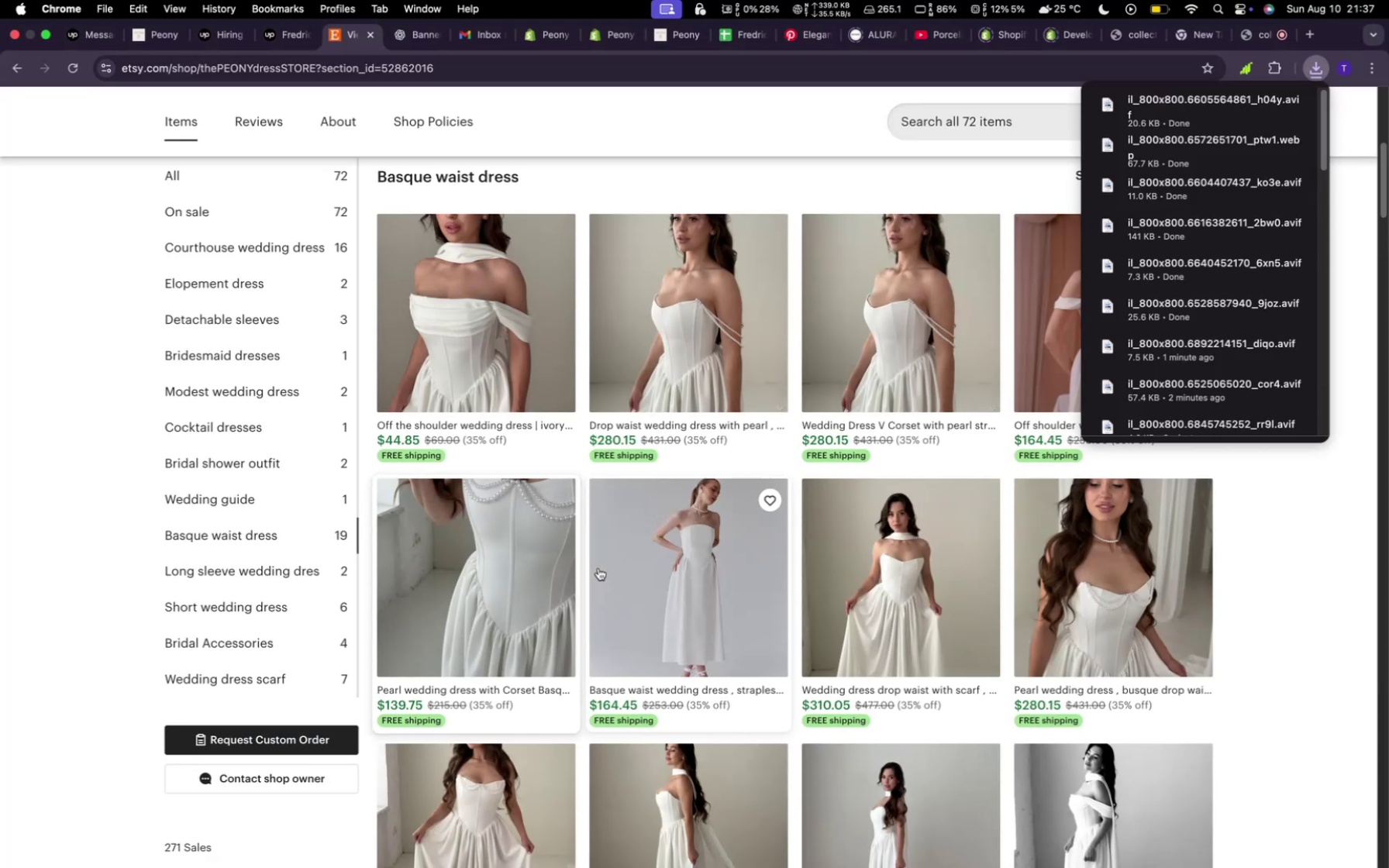 
mouse_move([679, 494])
 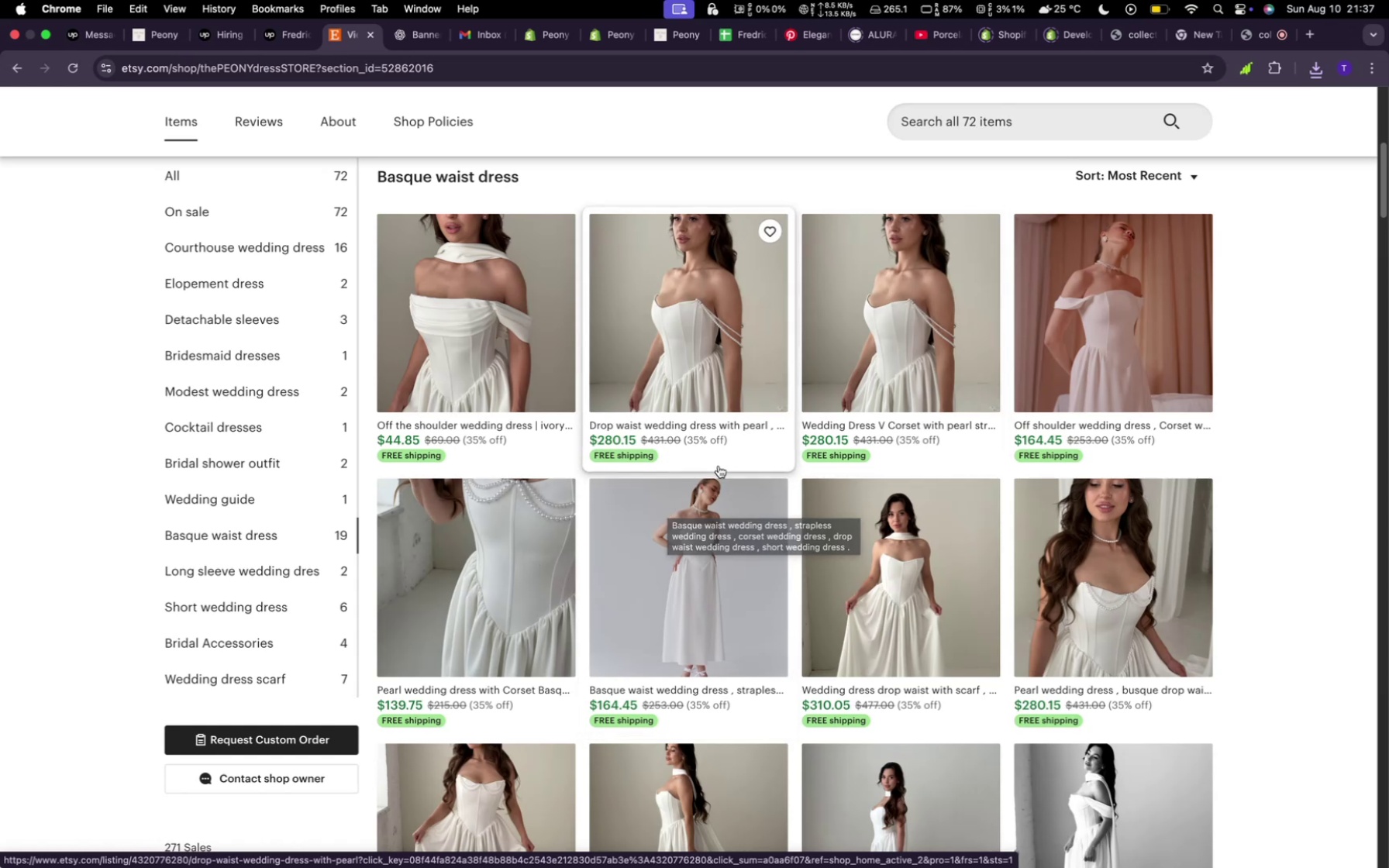 
mouse_move([688, 480])
 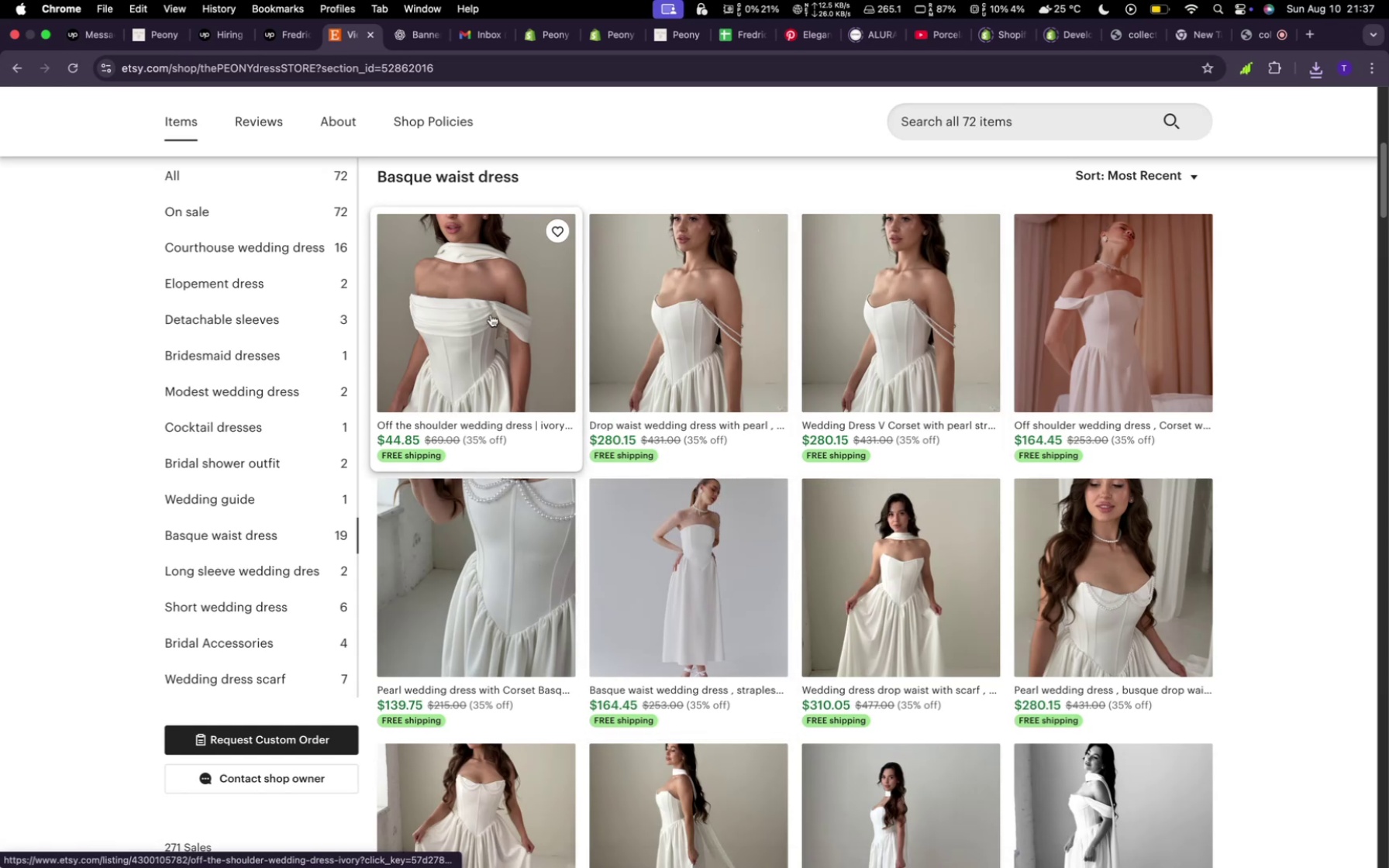 
right_click([491, 315])
 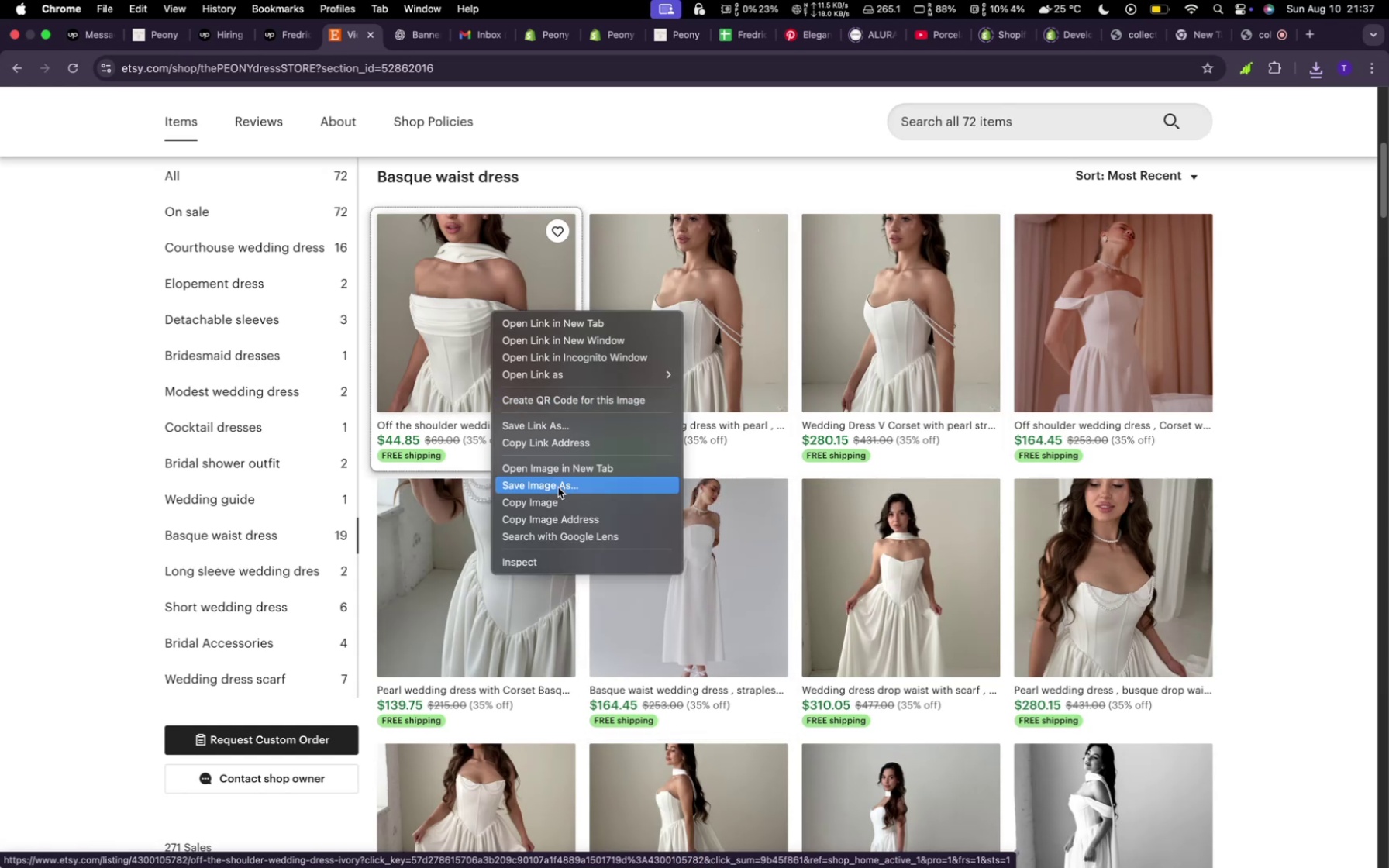 
left_click([558, 487])
 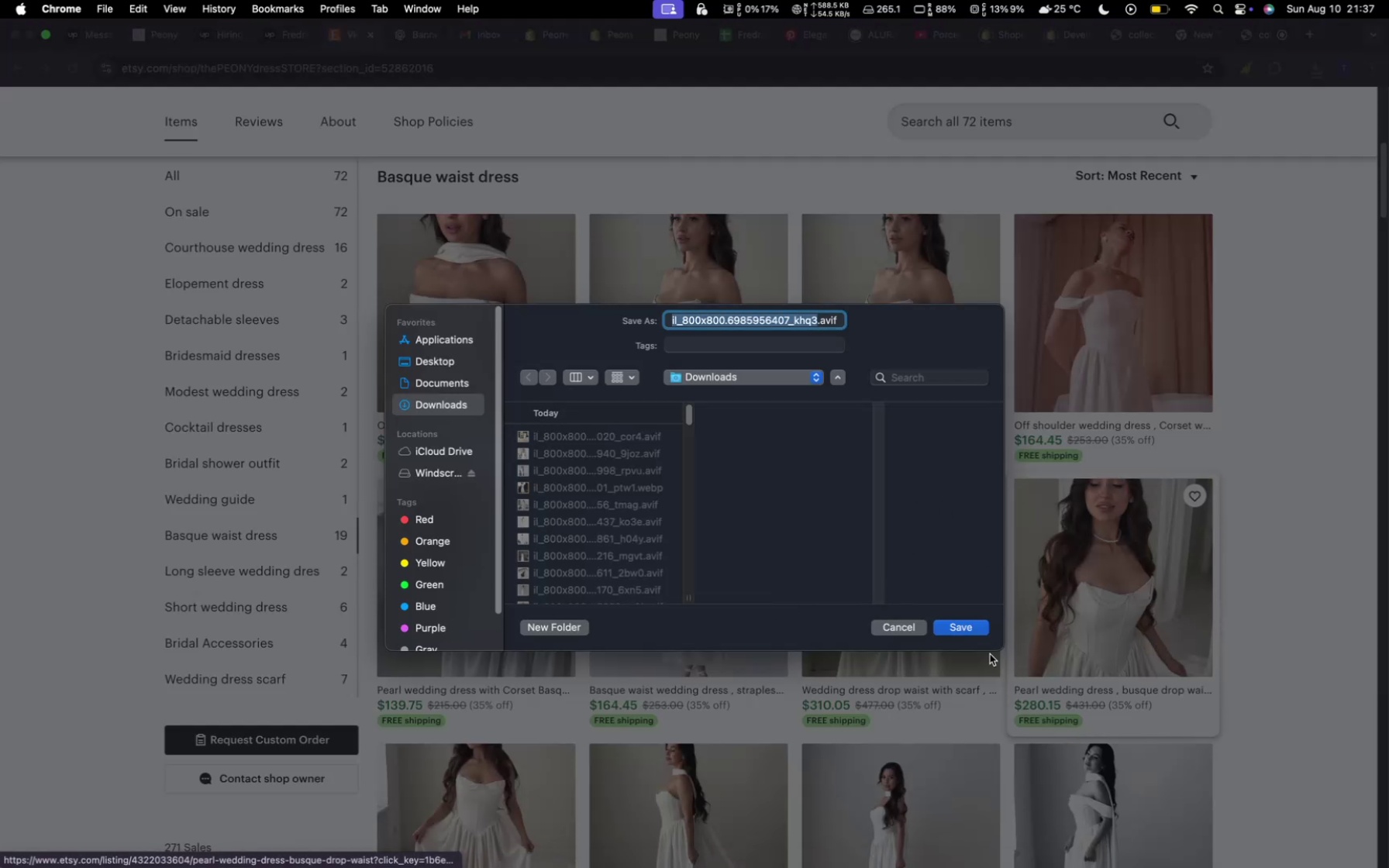 
left_click([947, 627])
 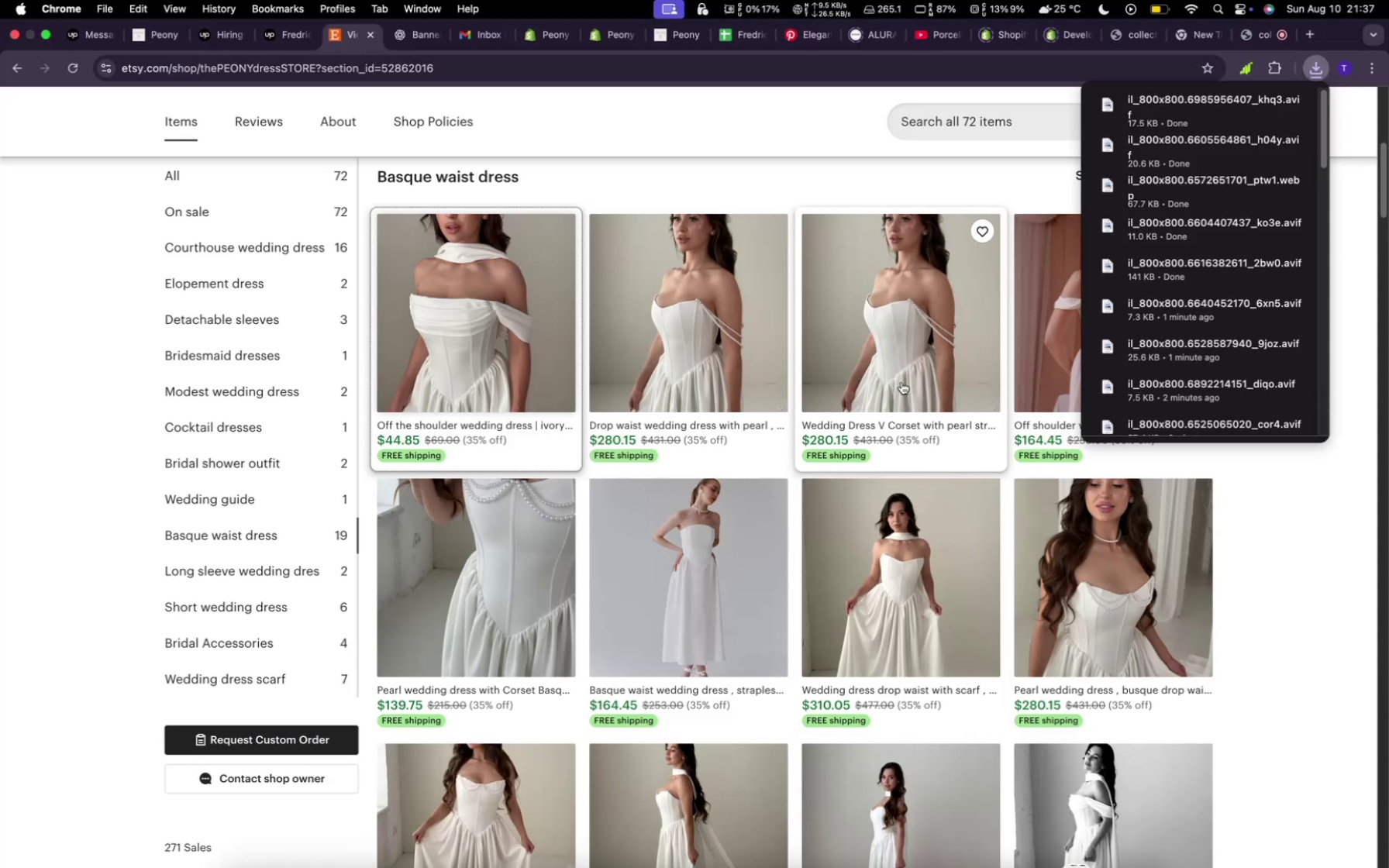 
right_click([902, 358])
 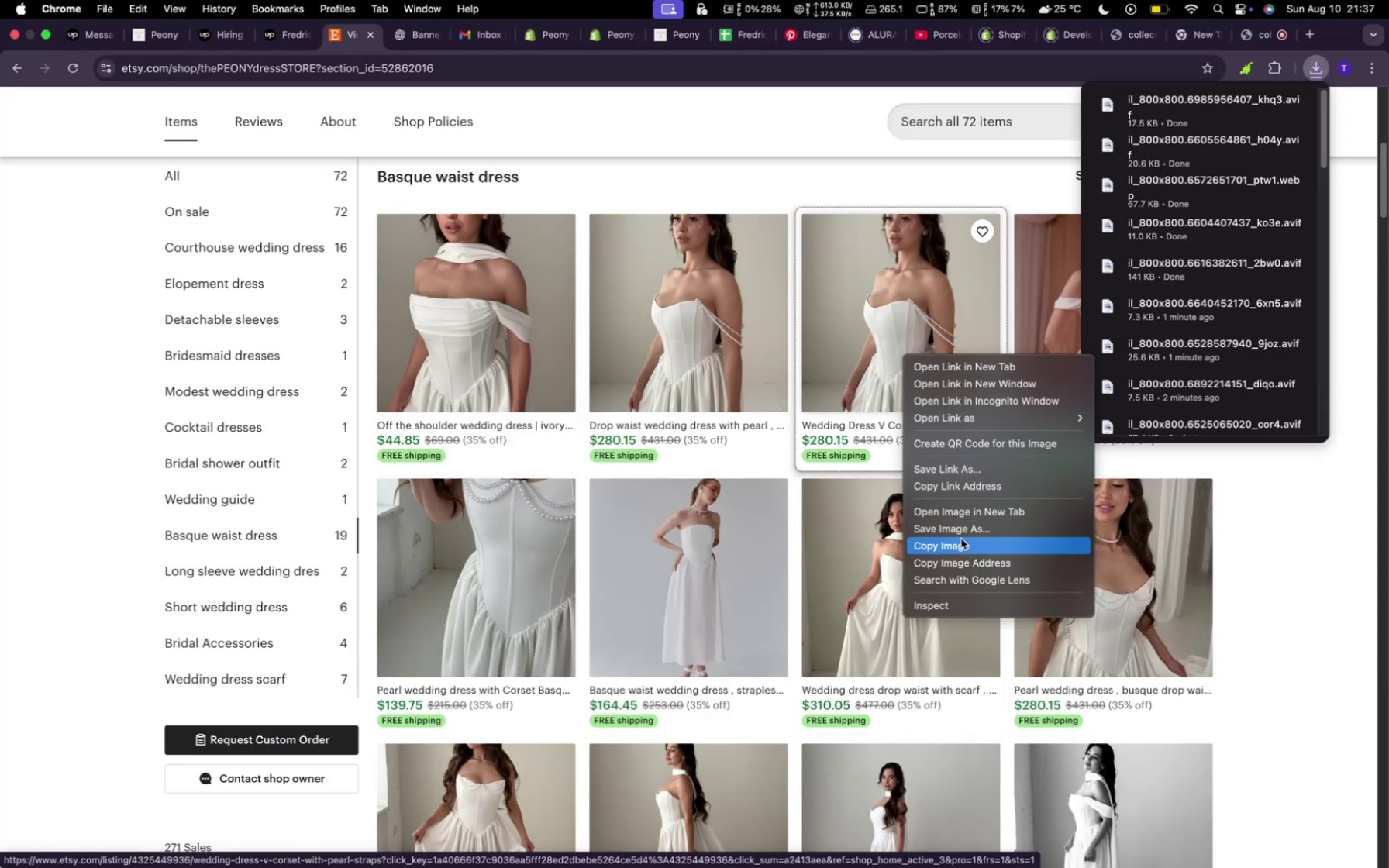 
left_click([960, 535])
 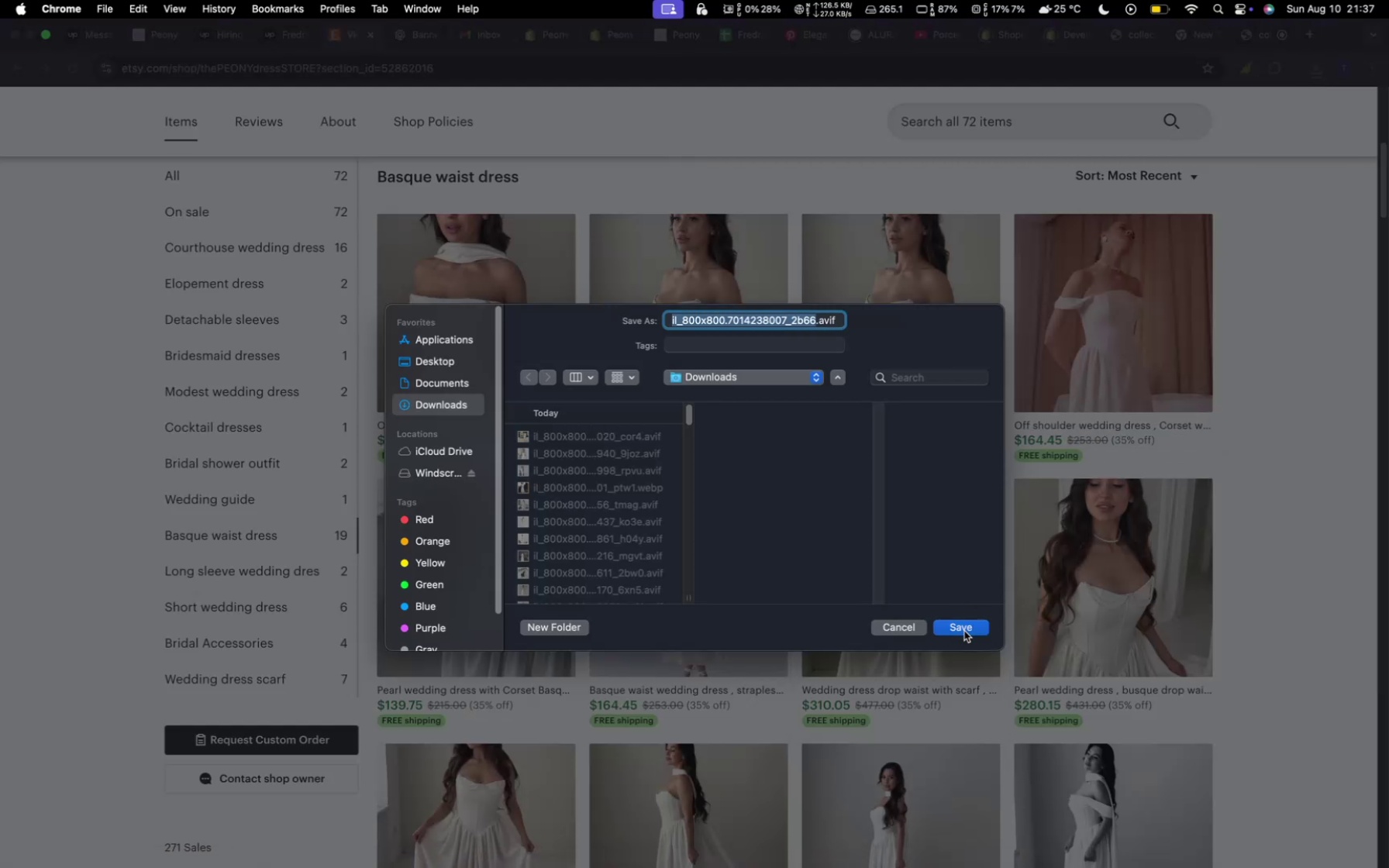 
right_click([902, 553])
 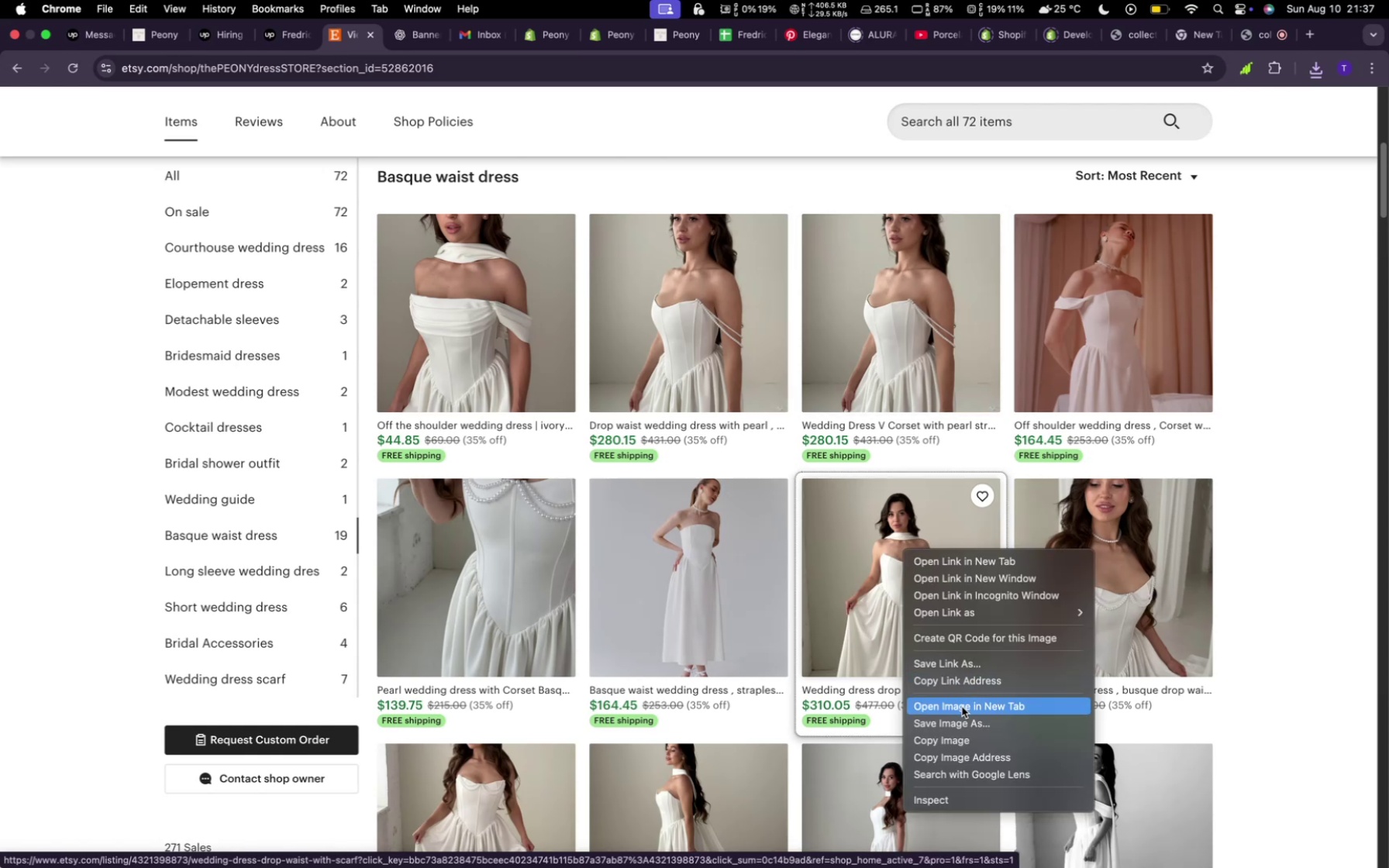 
left_click([964, 715])
 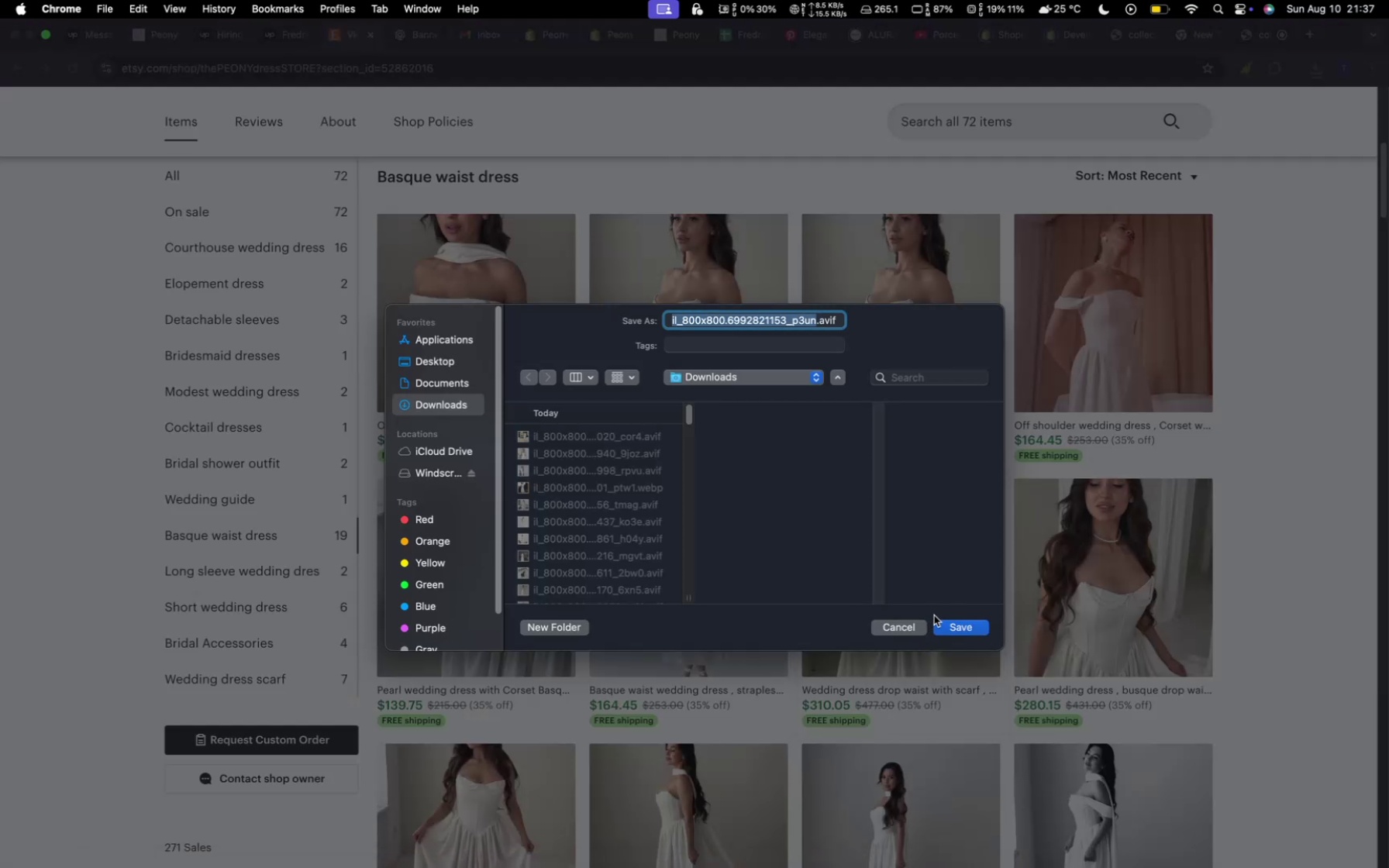 
left_click([946, 622])
 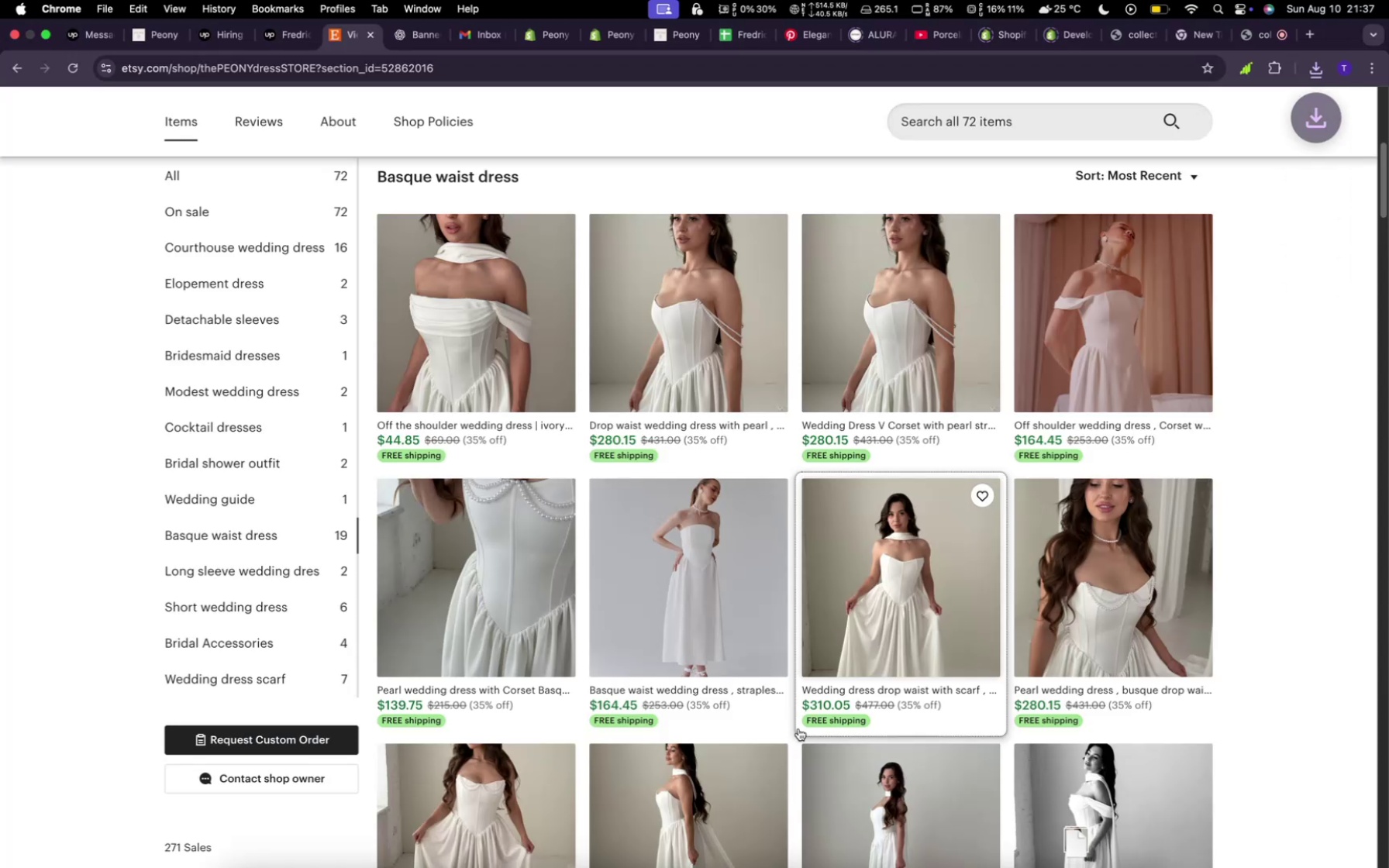 
scroll: coordinate [777, 738], scroll_direction: up, amount: 6.0
 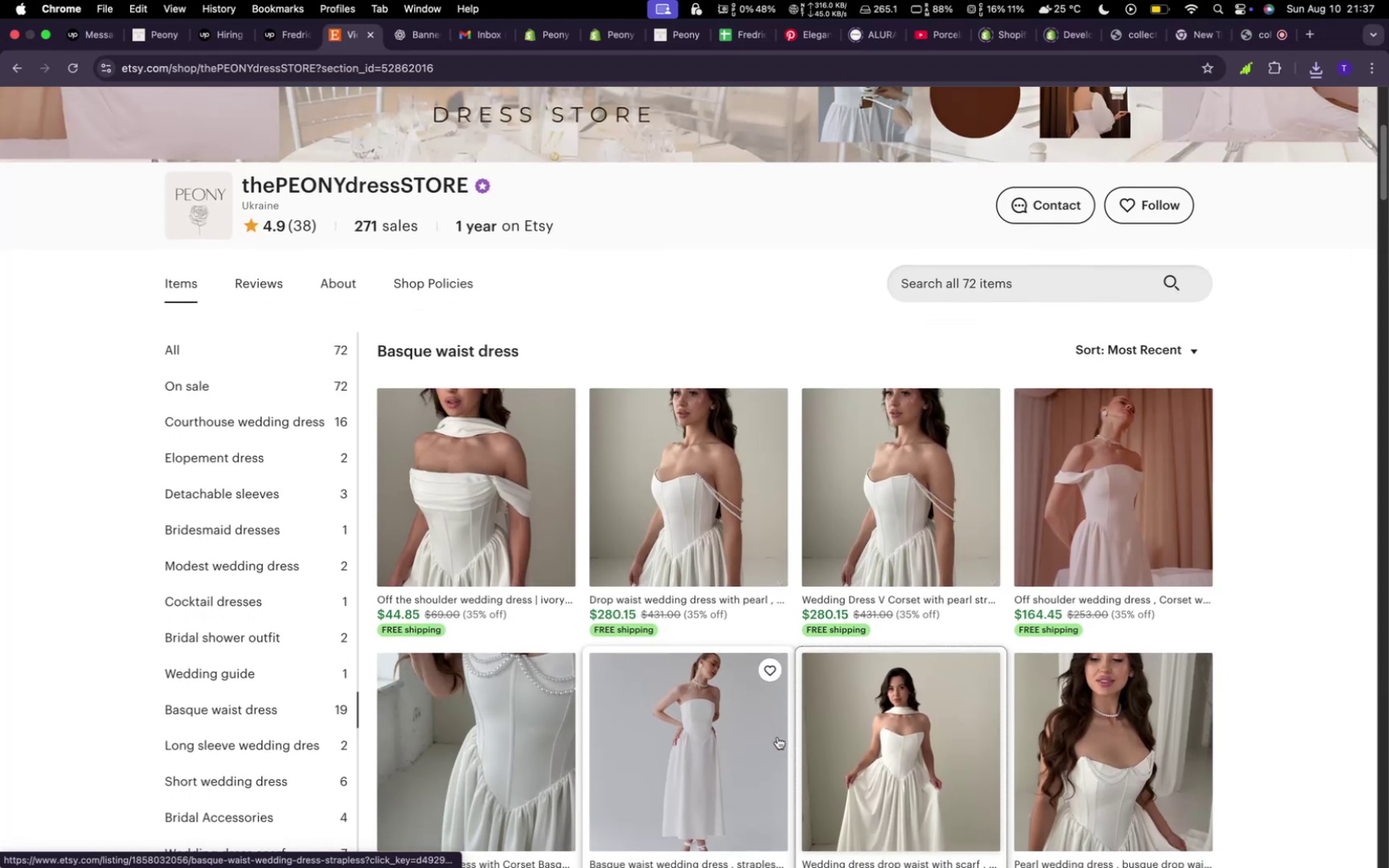 
scroll: coordinate [778, 730], scroll_direction: down, amount: 14.0
 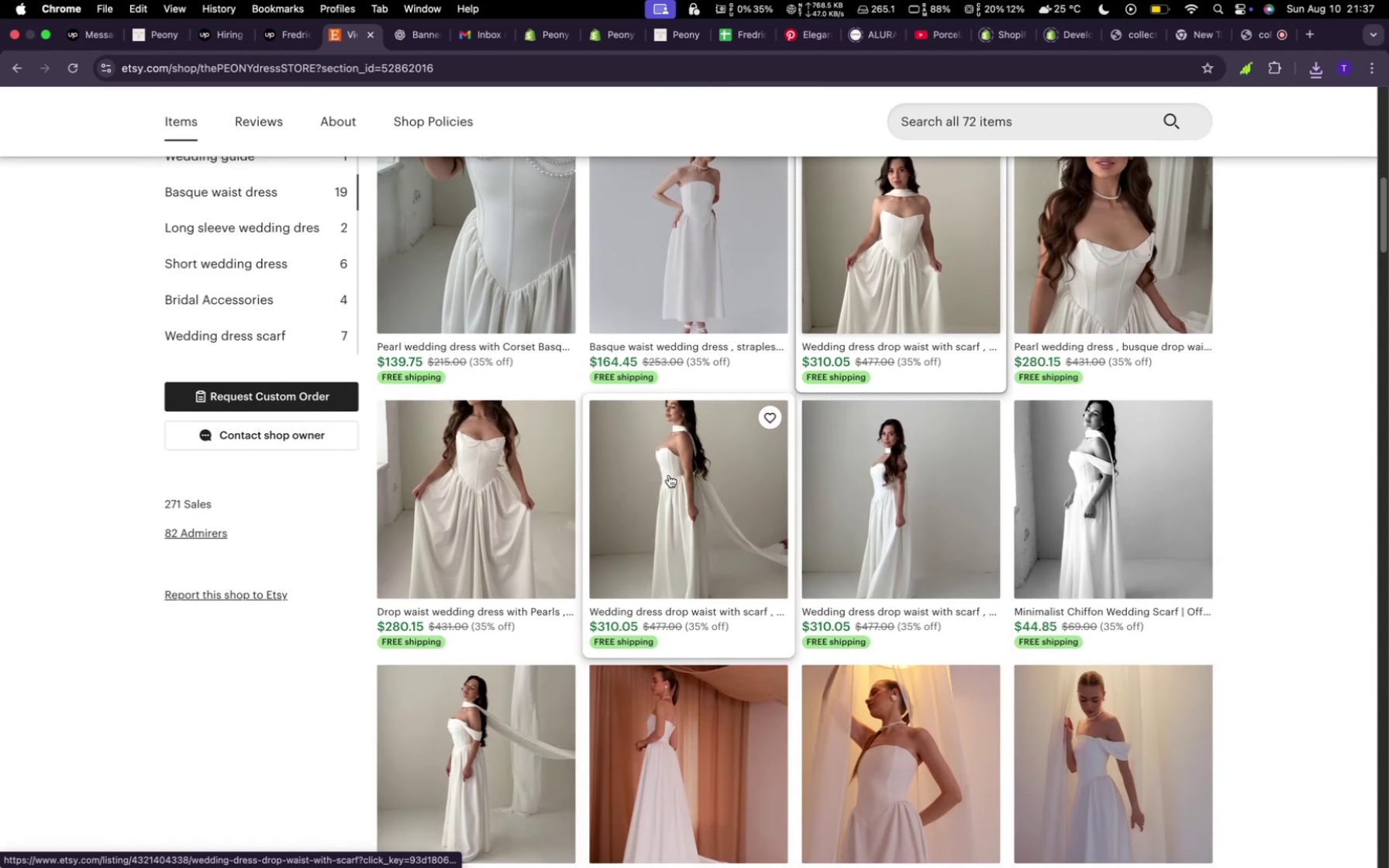 
right_click([669, 475])
 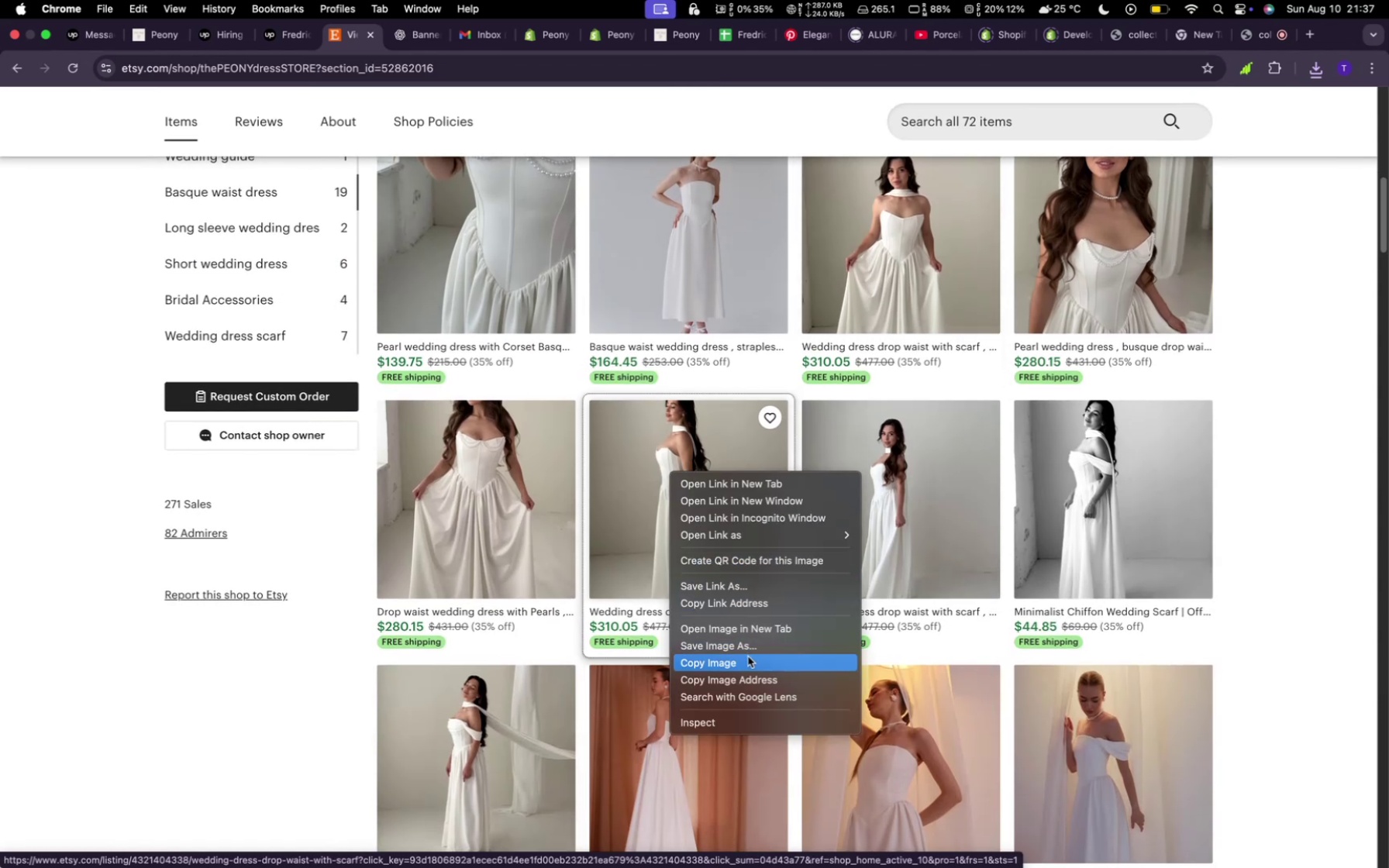 
left_click([747, 647])
 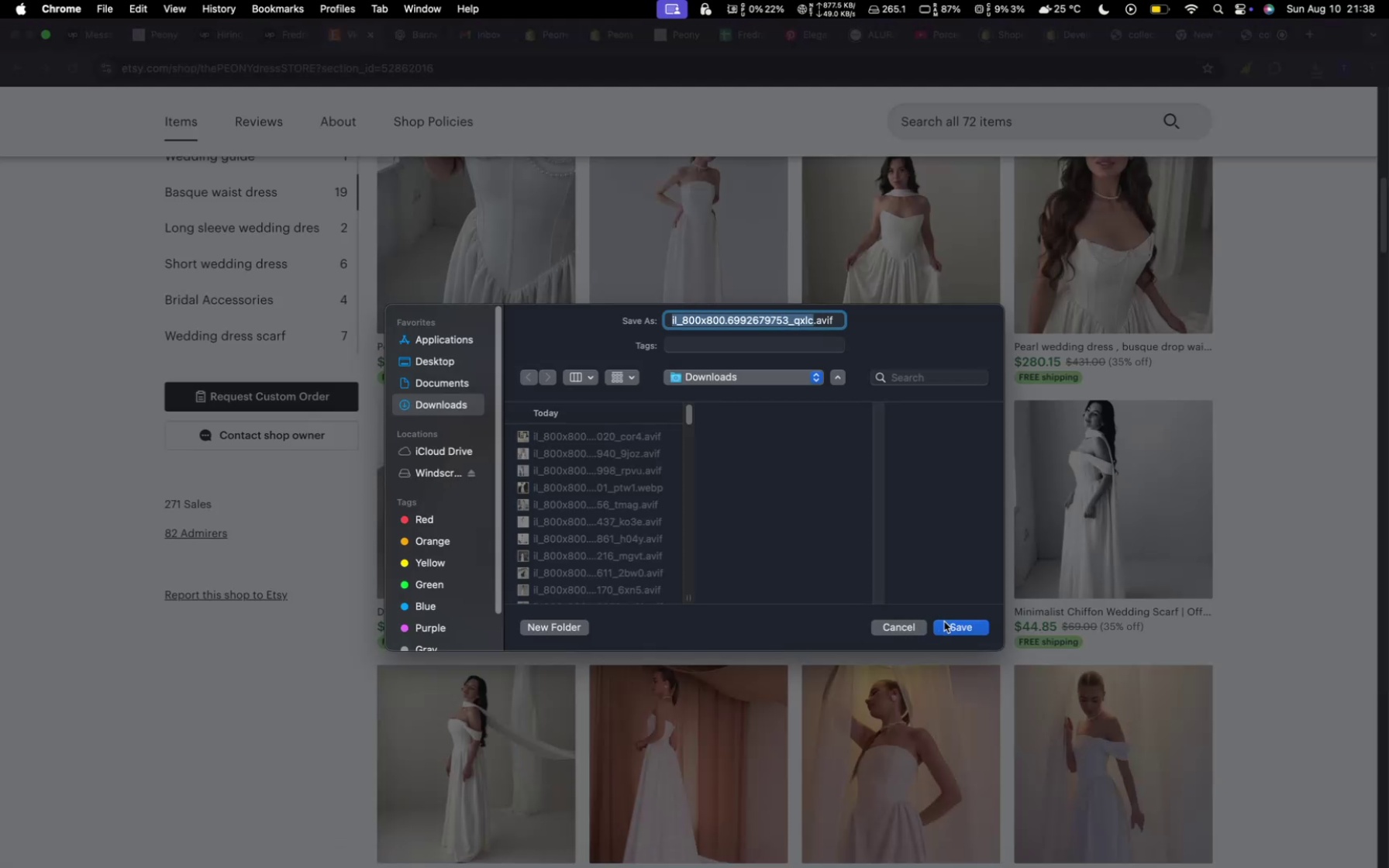 
left_click([950, 629])
 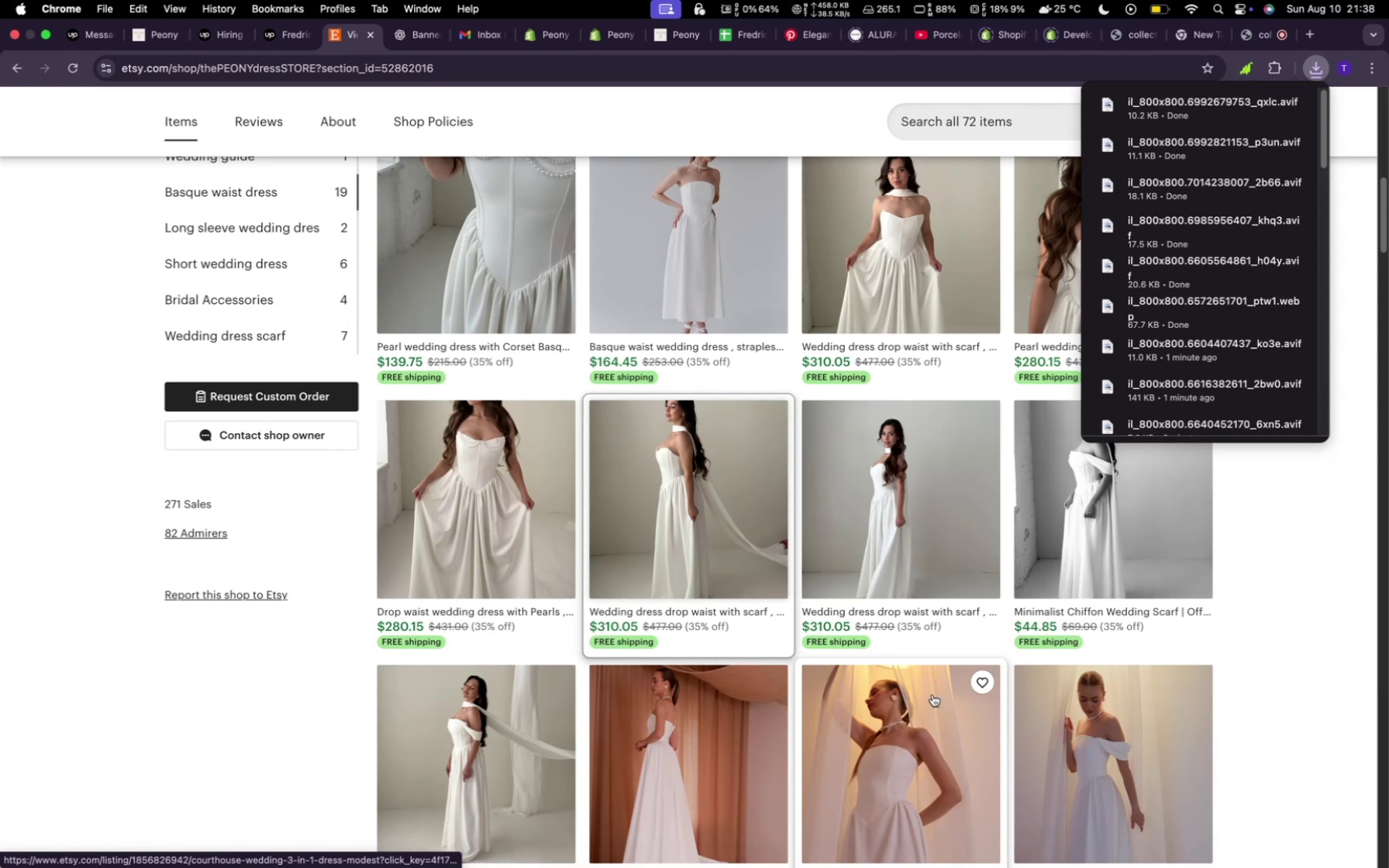 
scroll: coordinate [932, 694], scroll_direction: down, amount: 8.0
 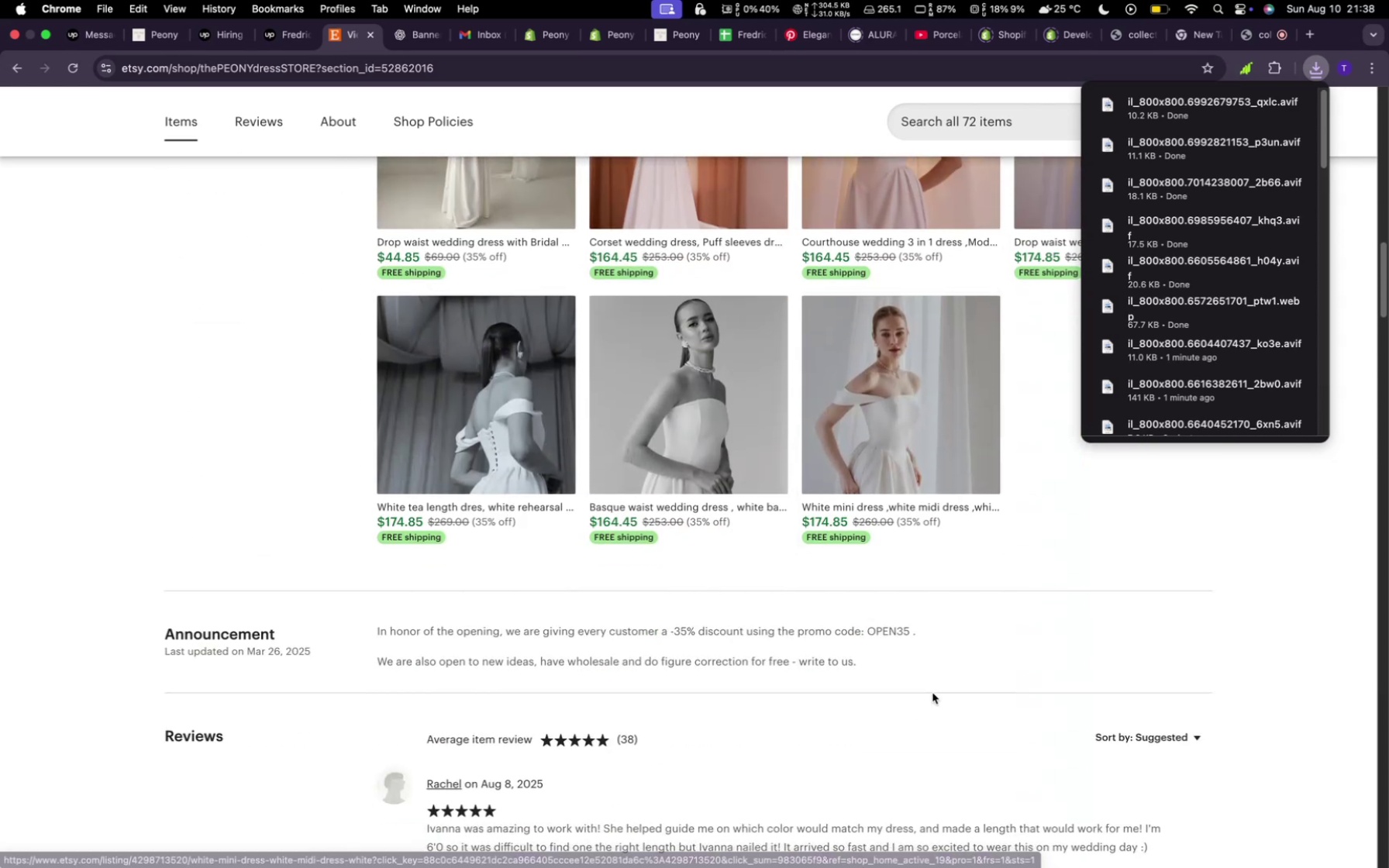 
scroll: coordinate [932, 692], scroll_direction: up, amount: 8.0
 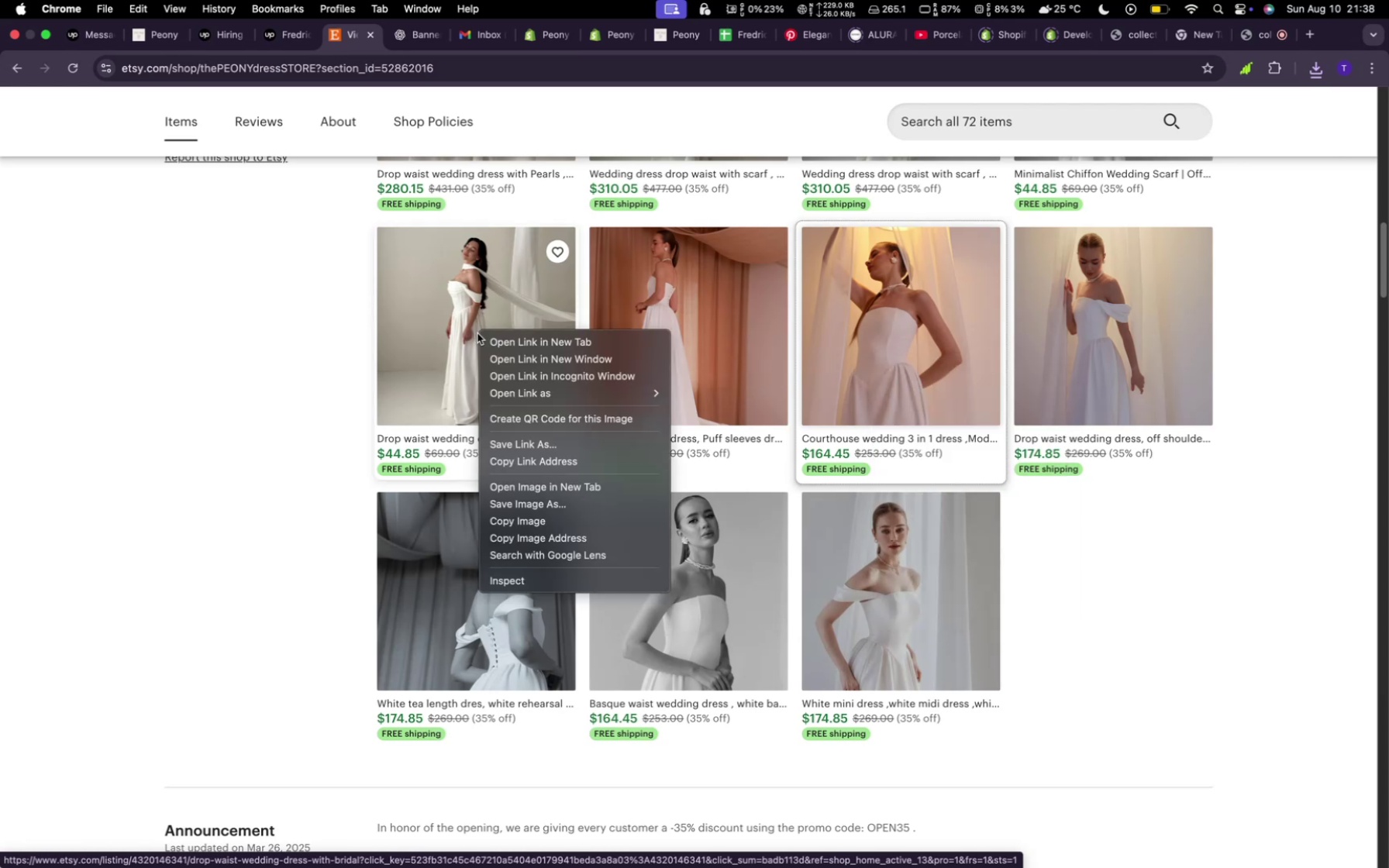 
wait(11.03)
 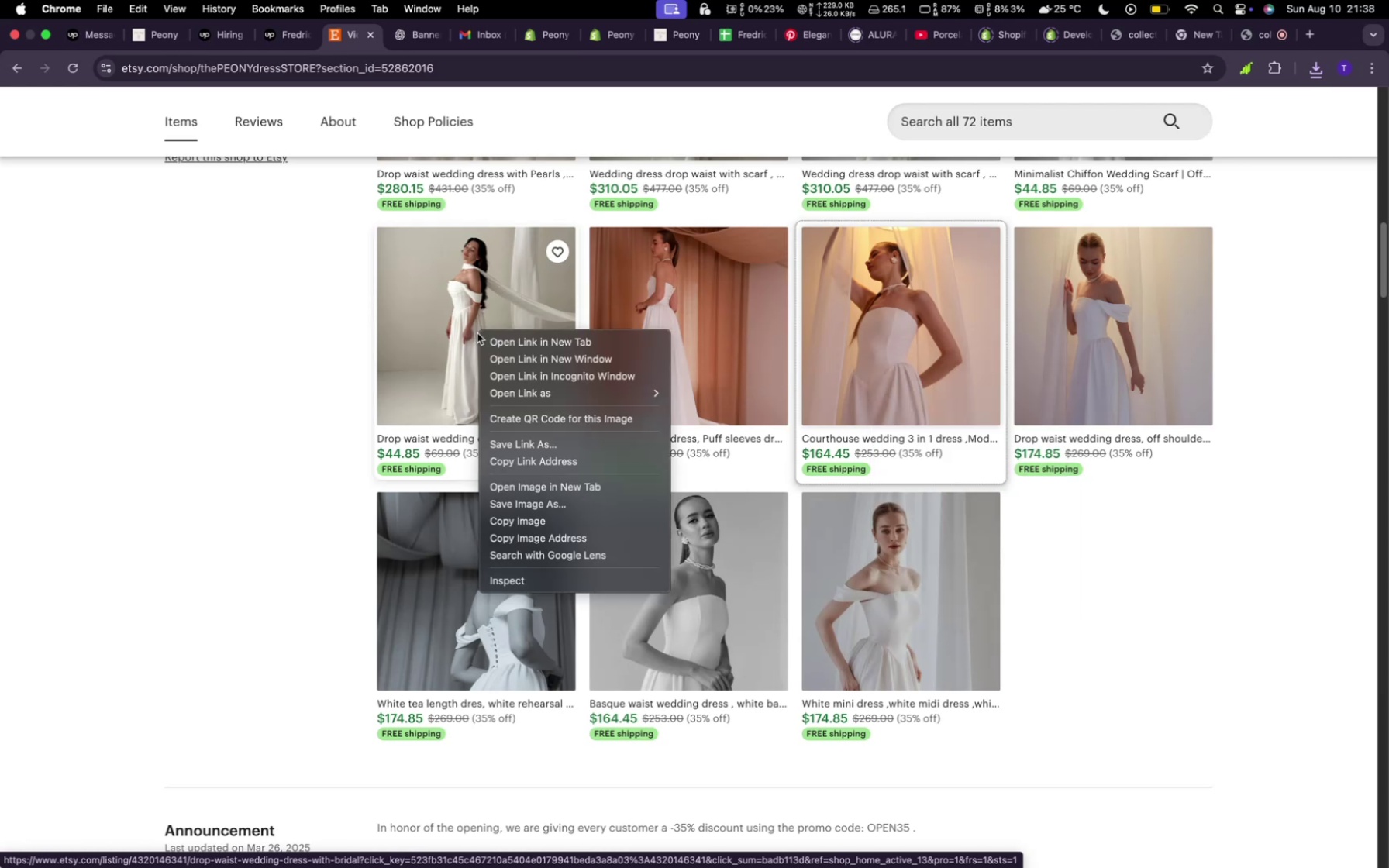 
left_click([955, 626])
 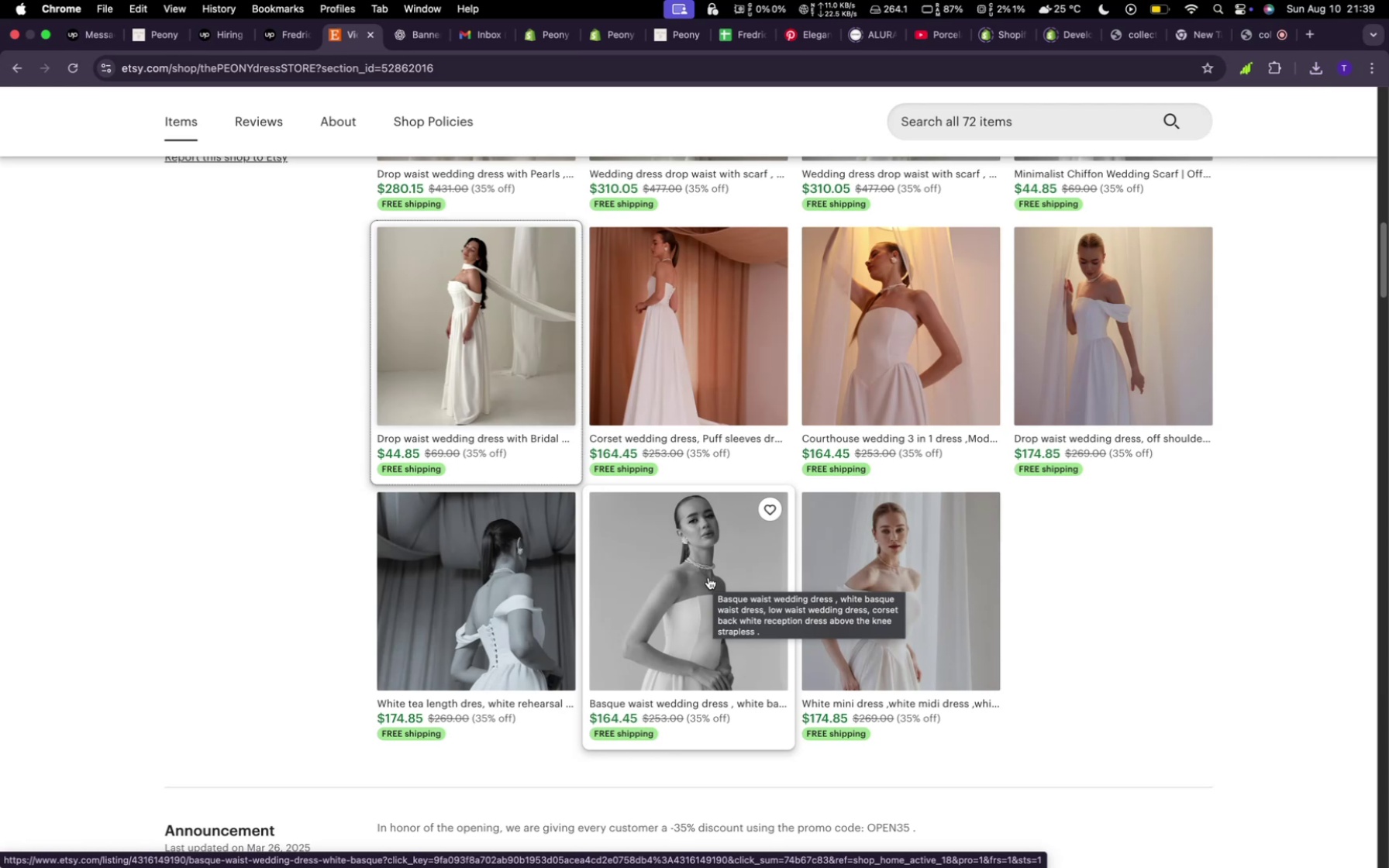 
wait(68.85)
 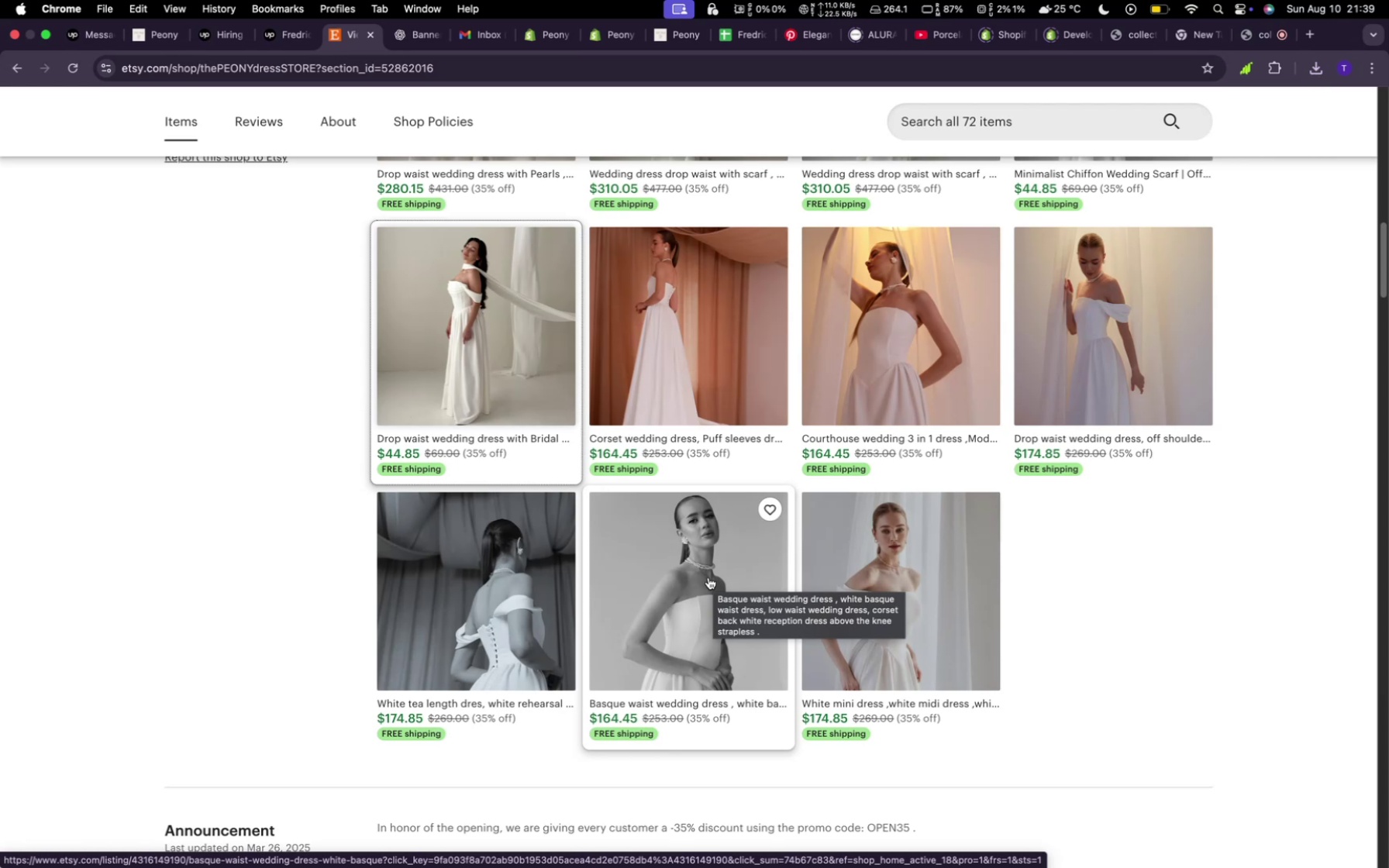 
scroll: coordinate [419, 522], scroll_direction: up, amount: 27.0
 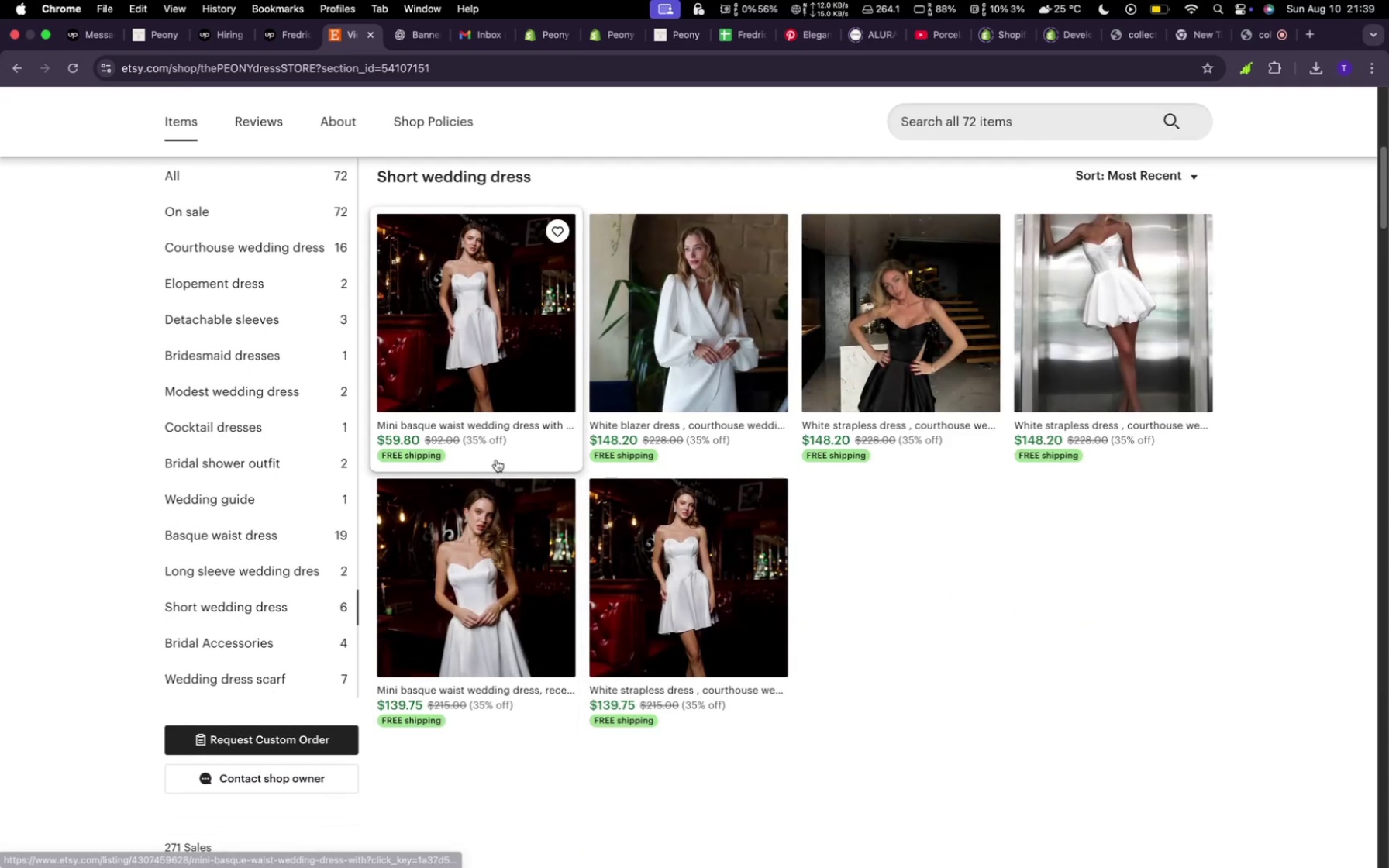 
wait(5.62)
 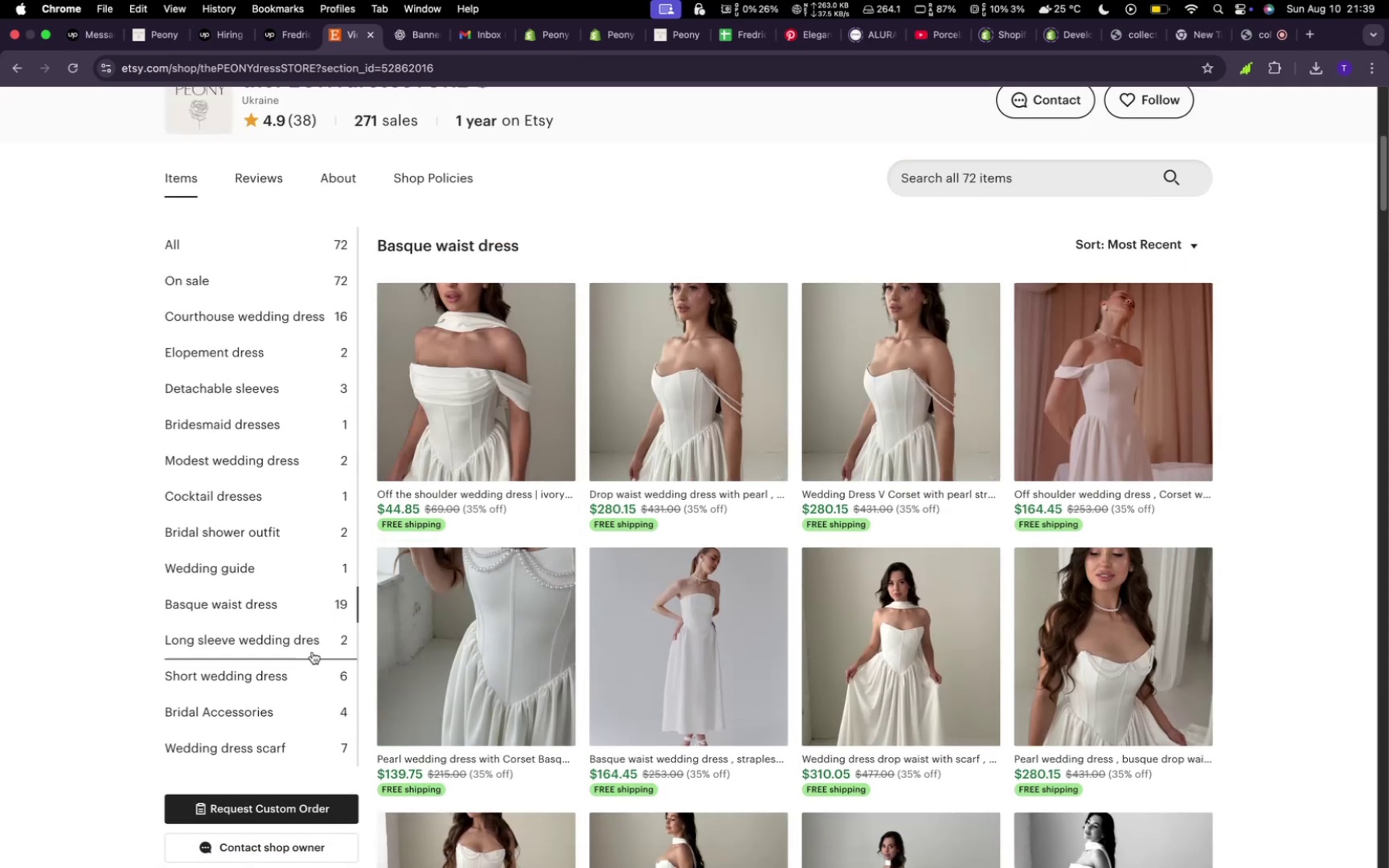 
right_click([439, 331])
 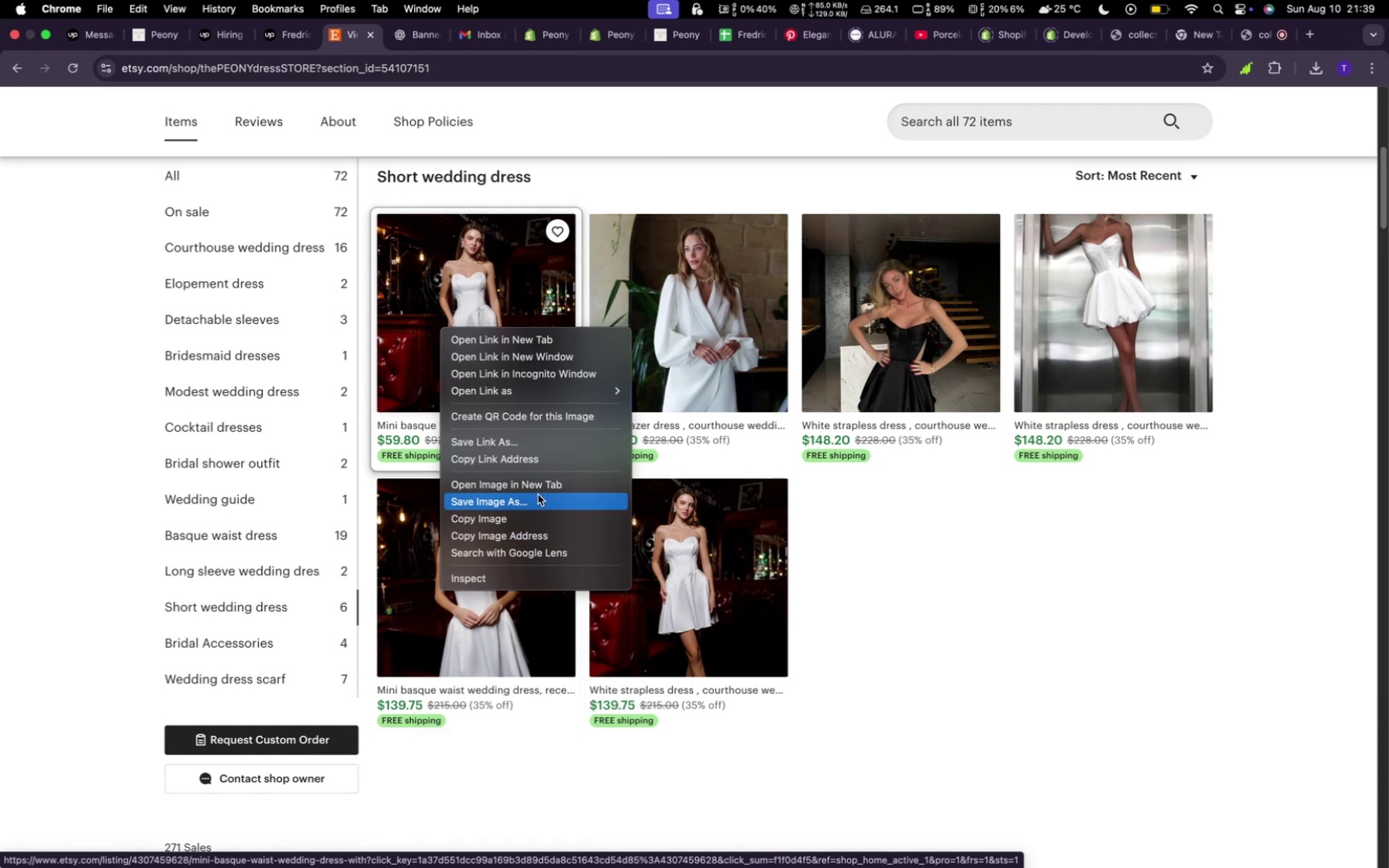 
left_click([539, 498])
 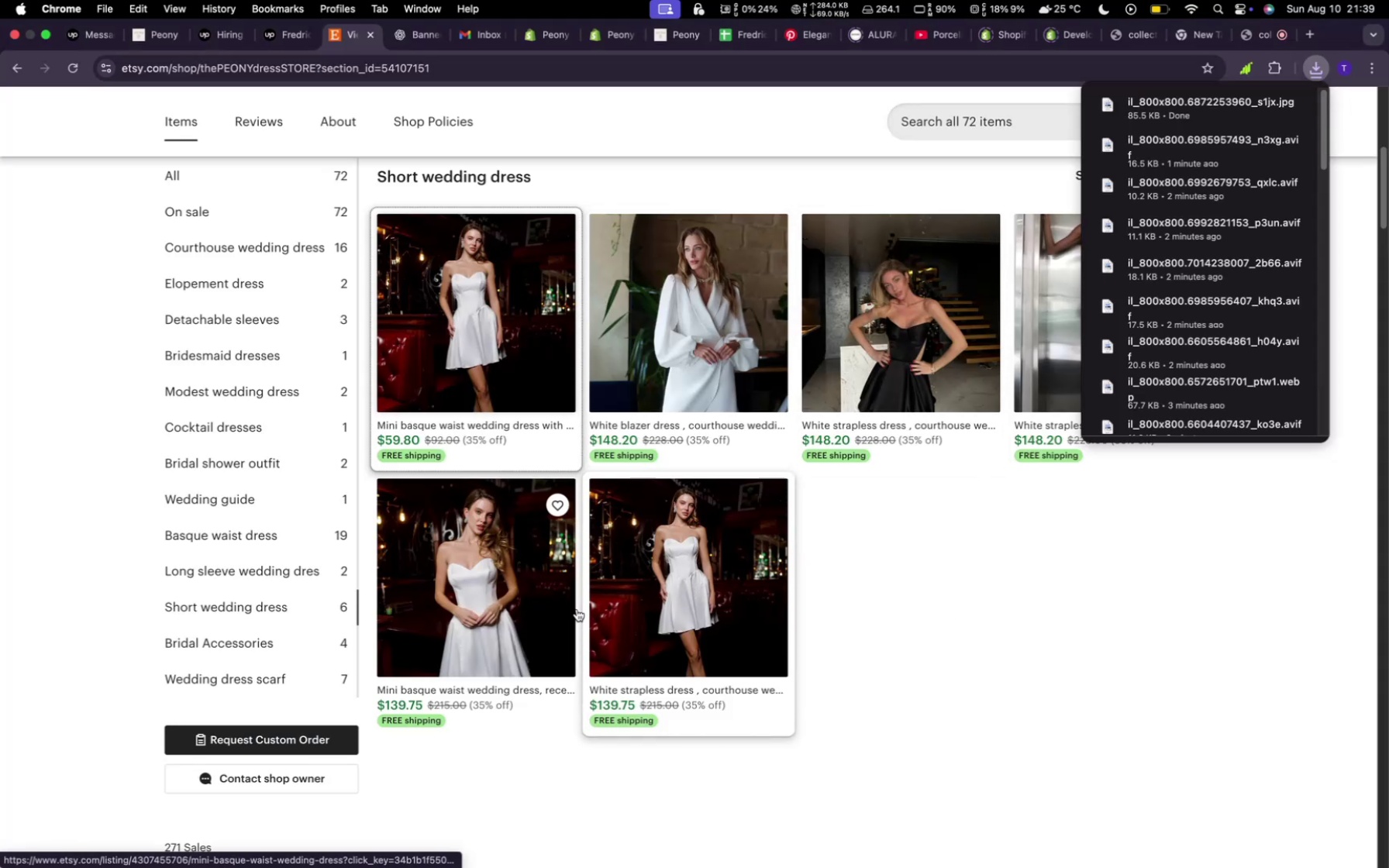 
wait(7.65)
 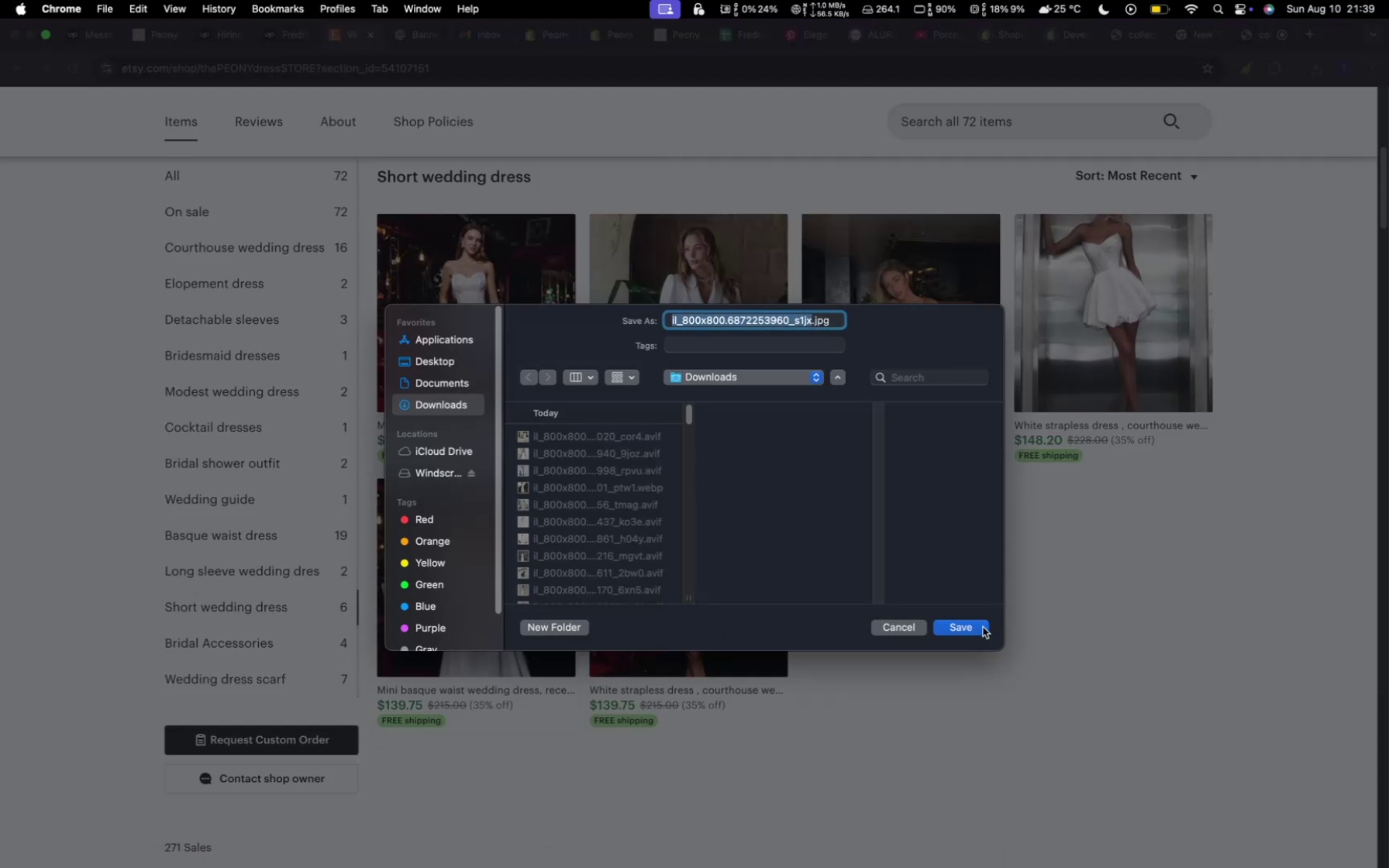 
right_click([720, 353])
 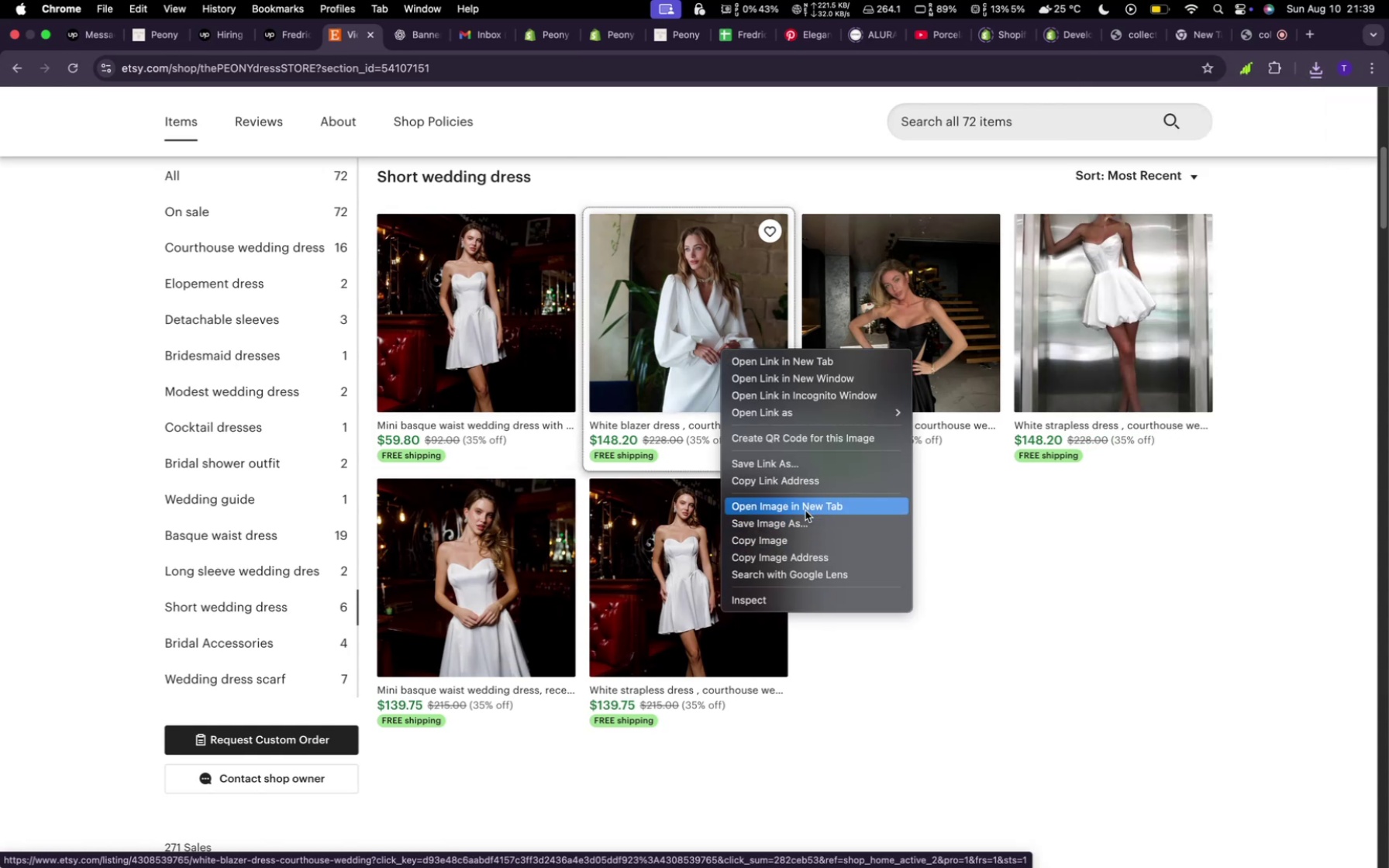 
left_click([806, 518])
 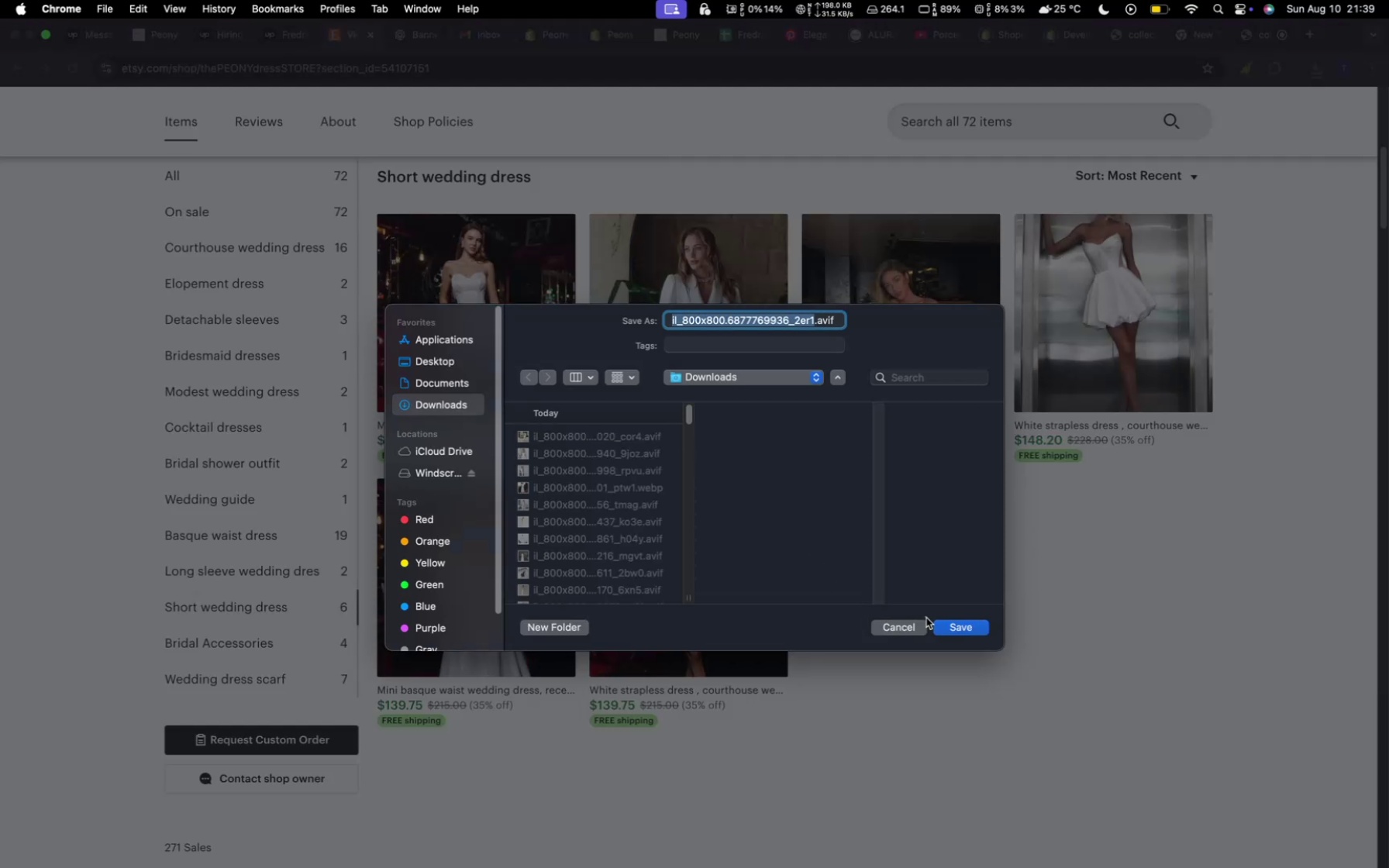 
left_click([955, 621])
 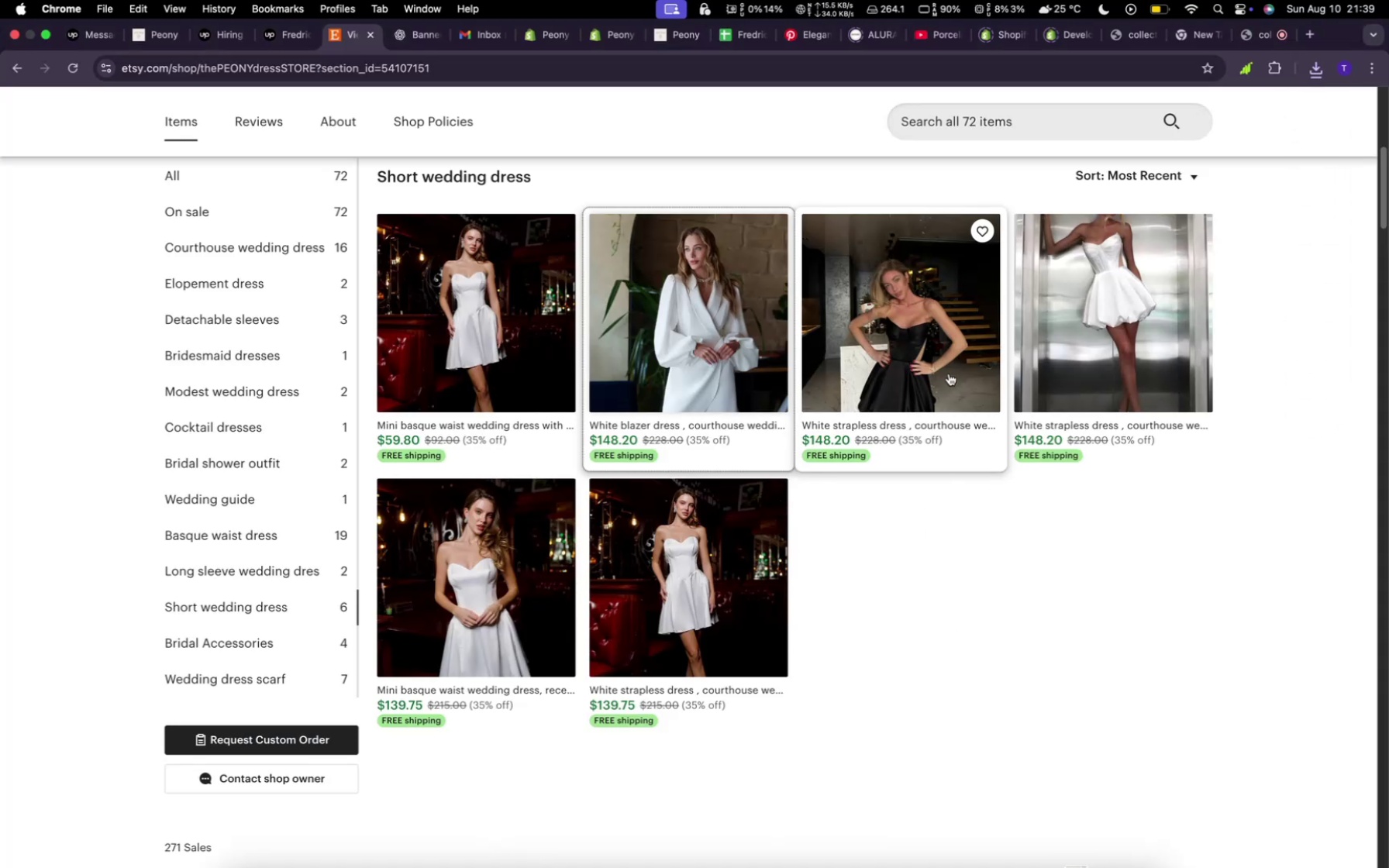 
right_click([951, 350])
 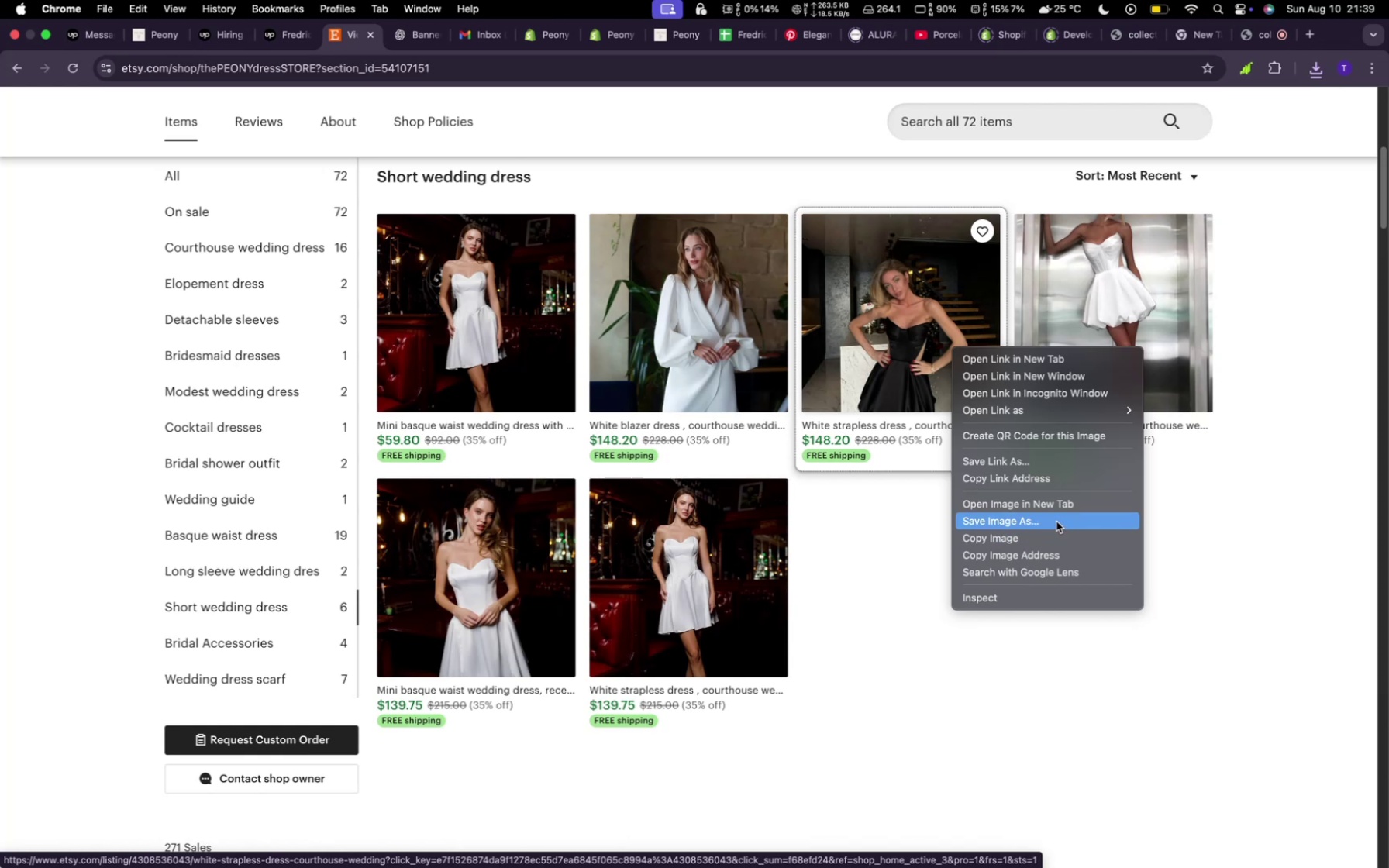 
left_click([1056, 522])
 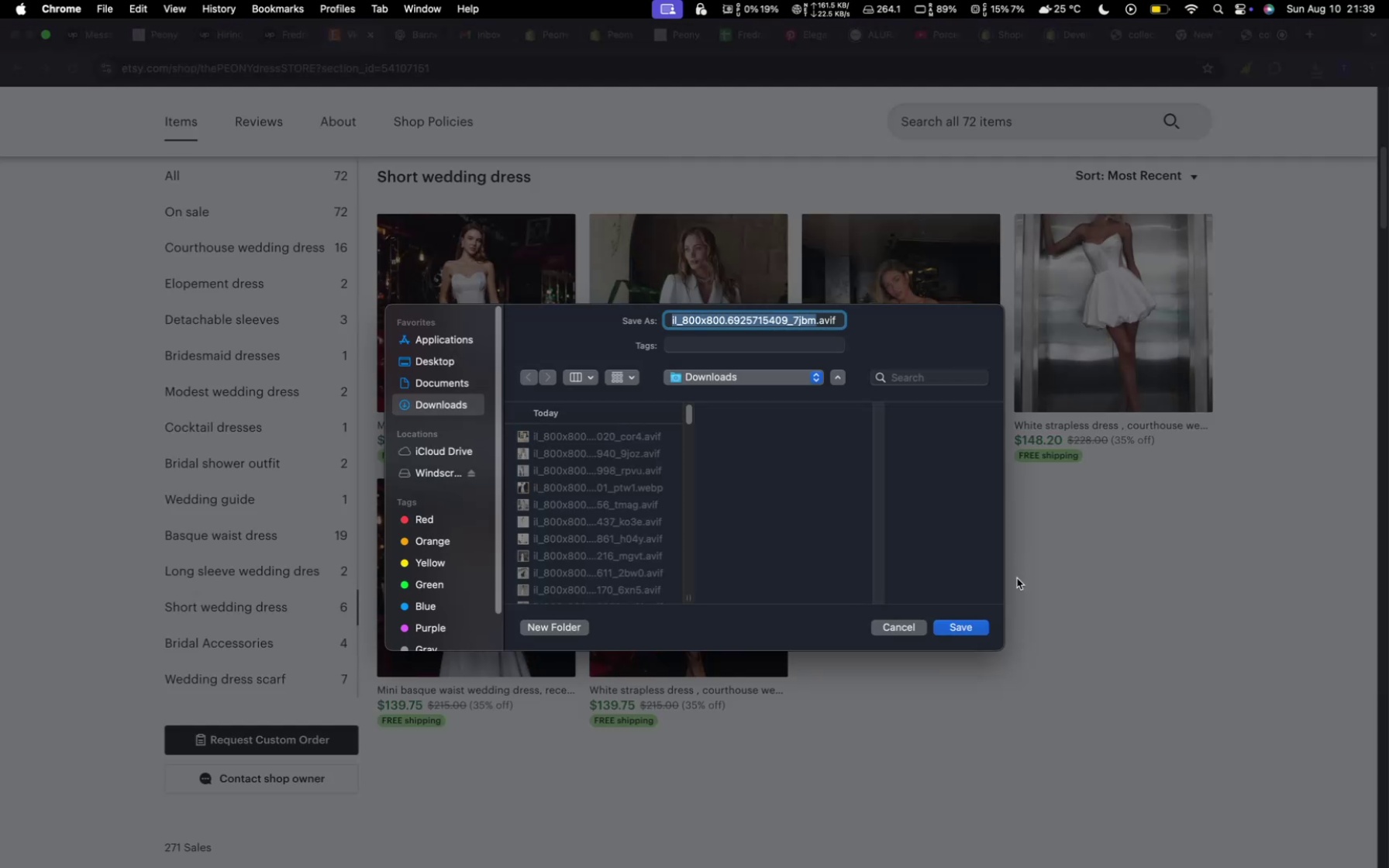 
left_click([973, 622])
 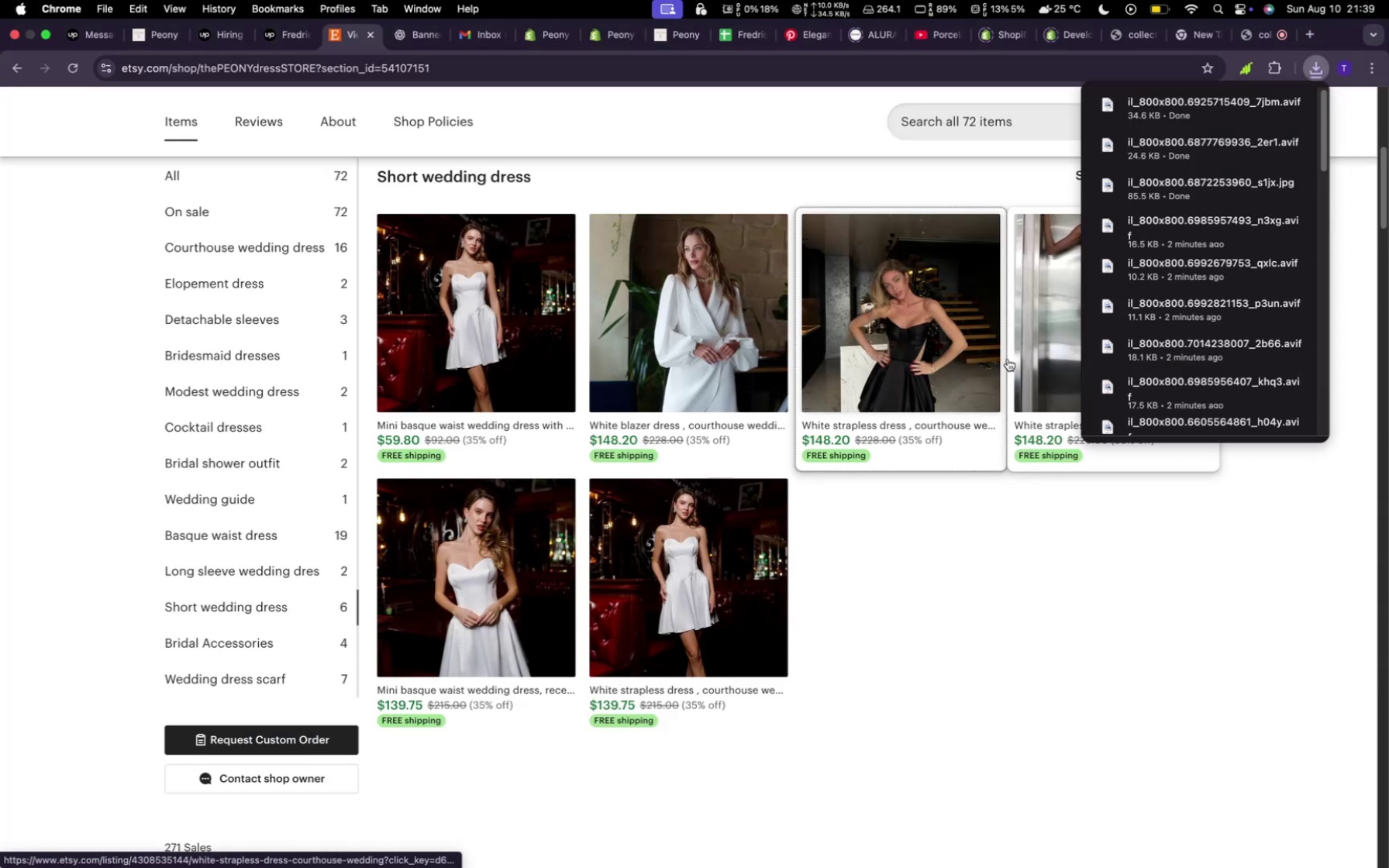 
right_click([1032, 384])
 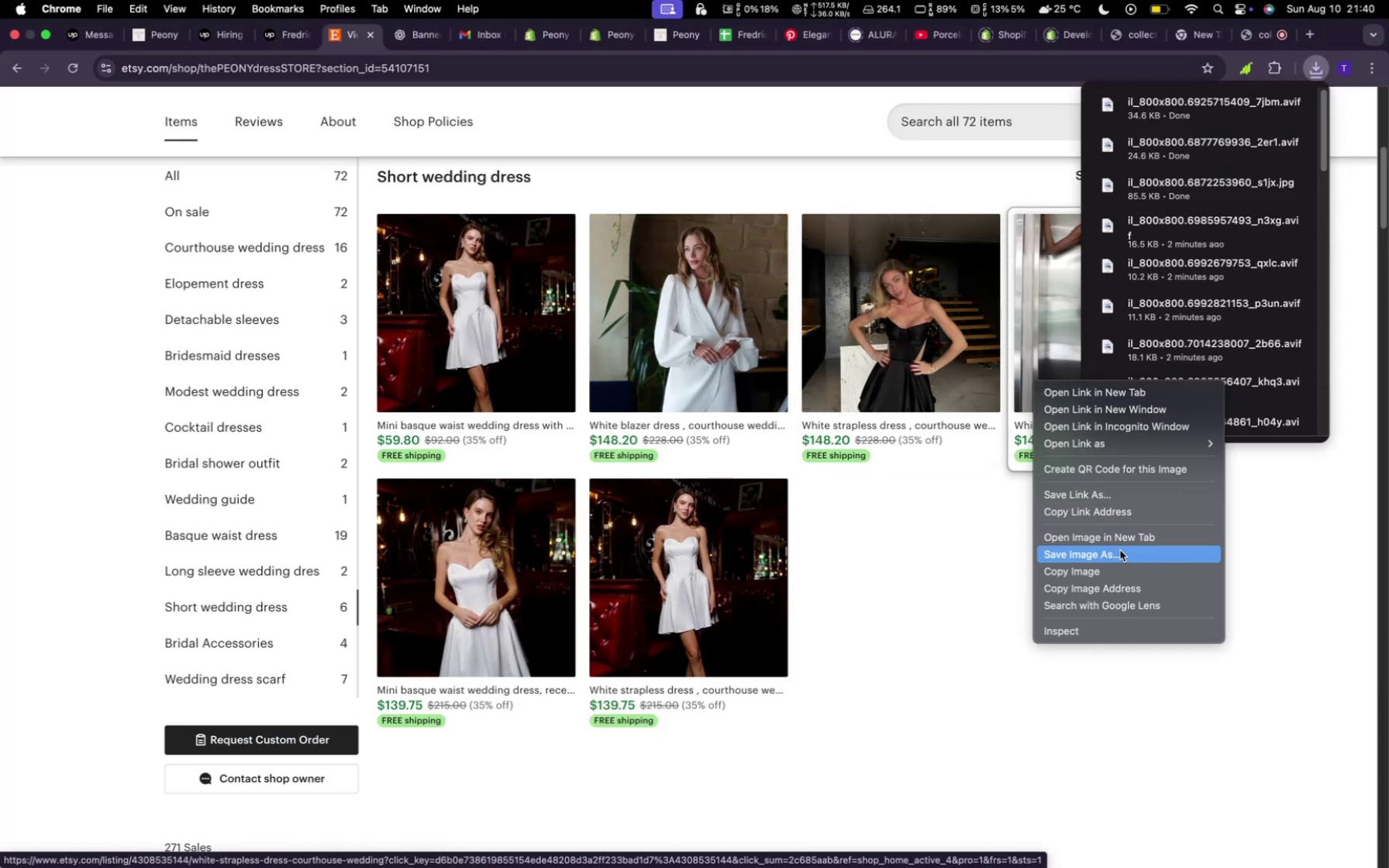 
left_click([1120, 550])
 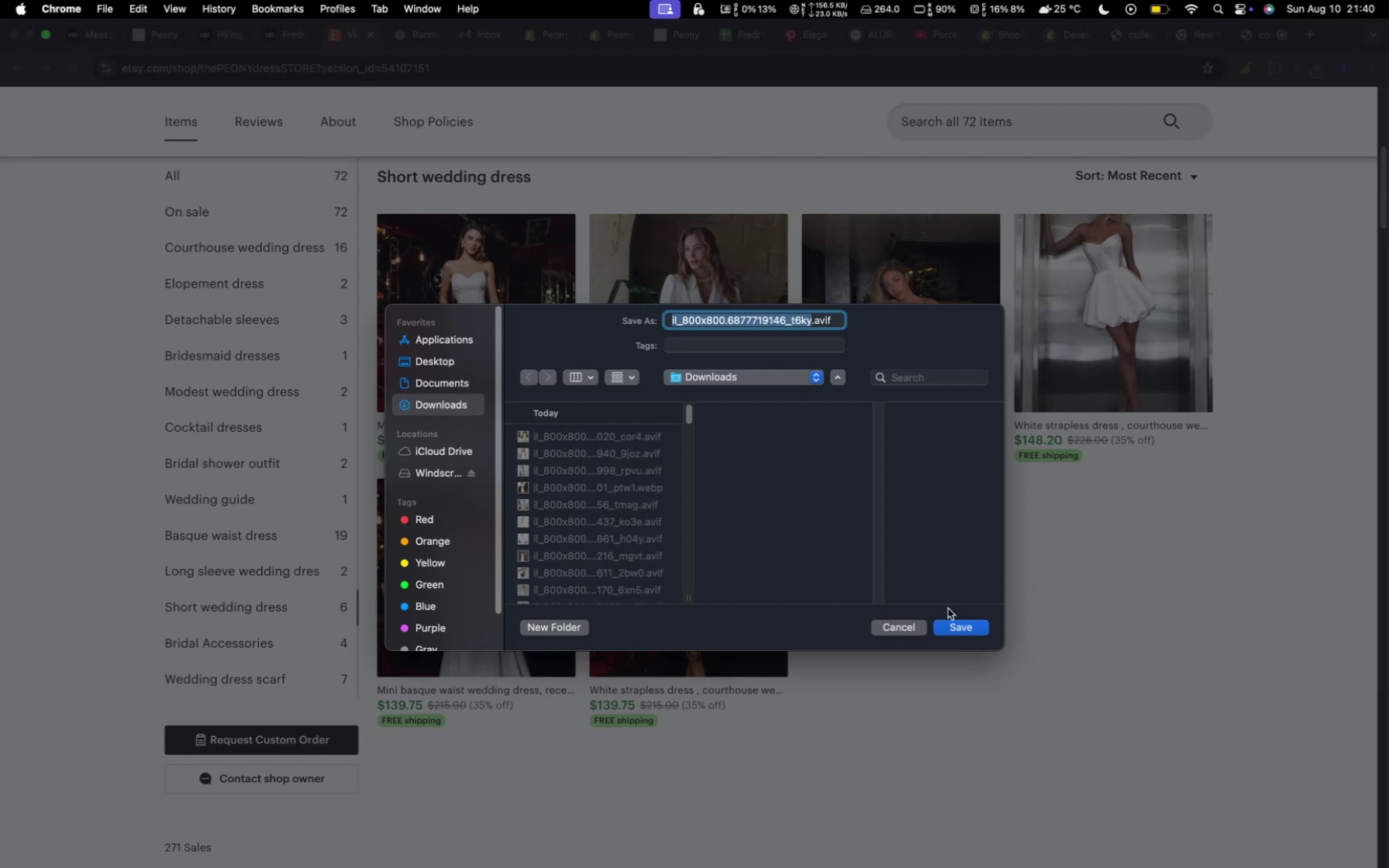 
left_click([943, 629])
 